 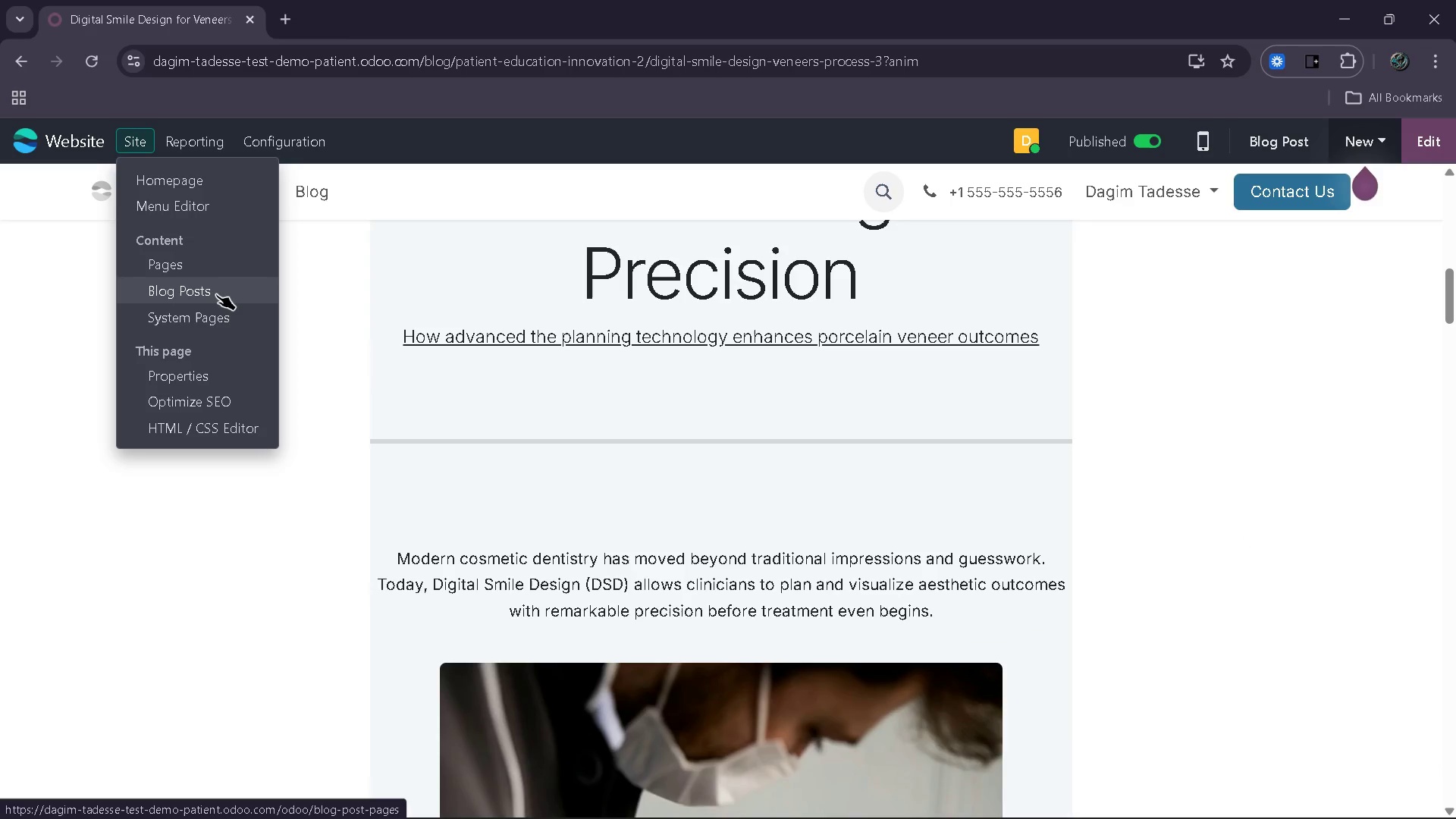 
left_click([313, 193])
 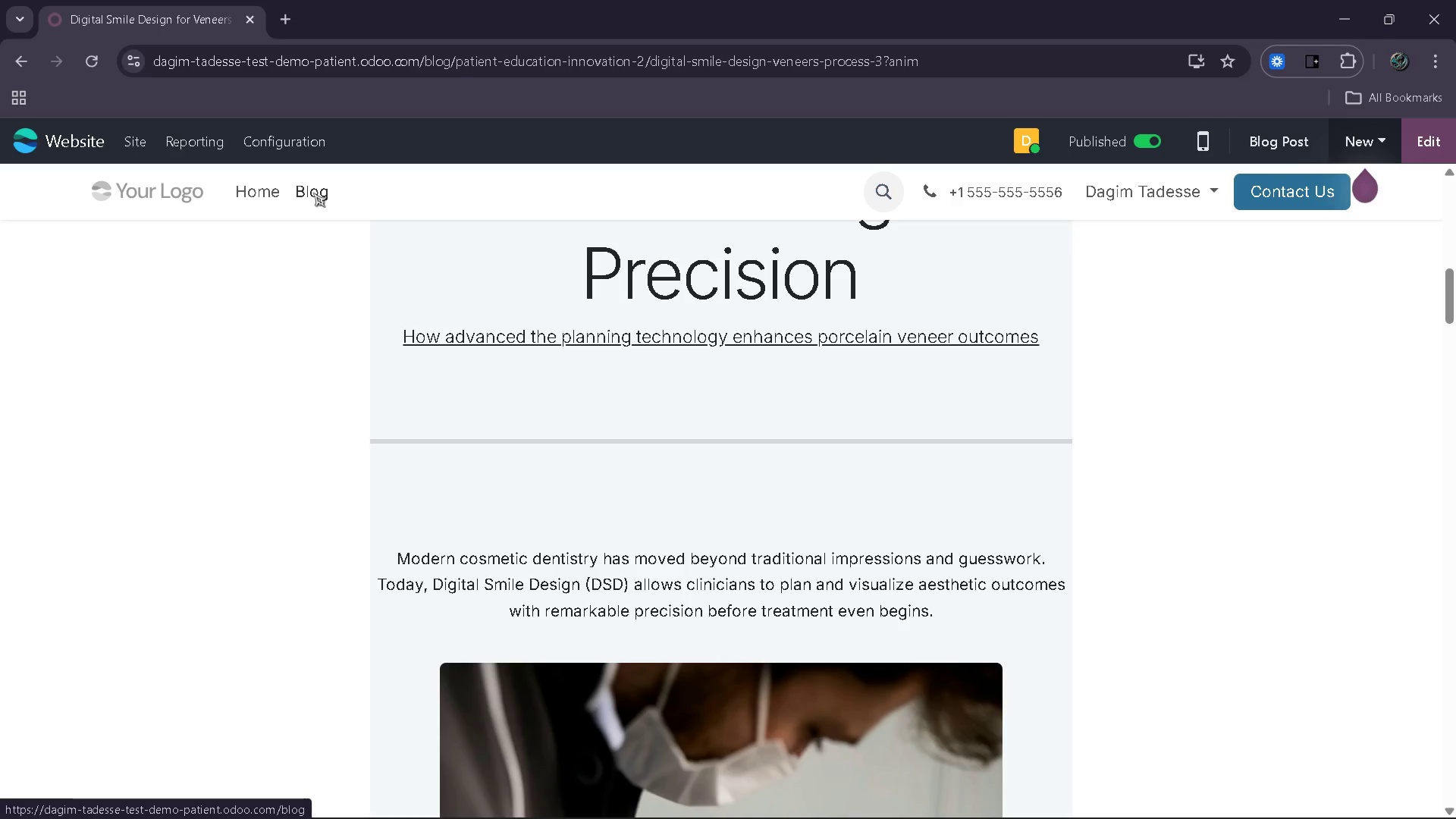 
wait(8.3)
 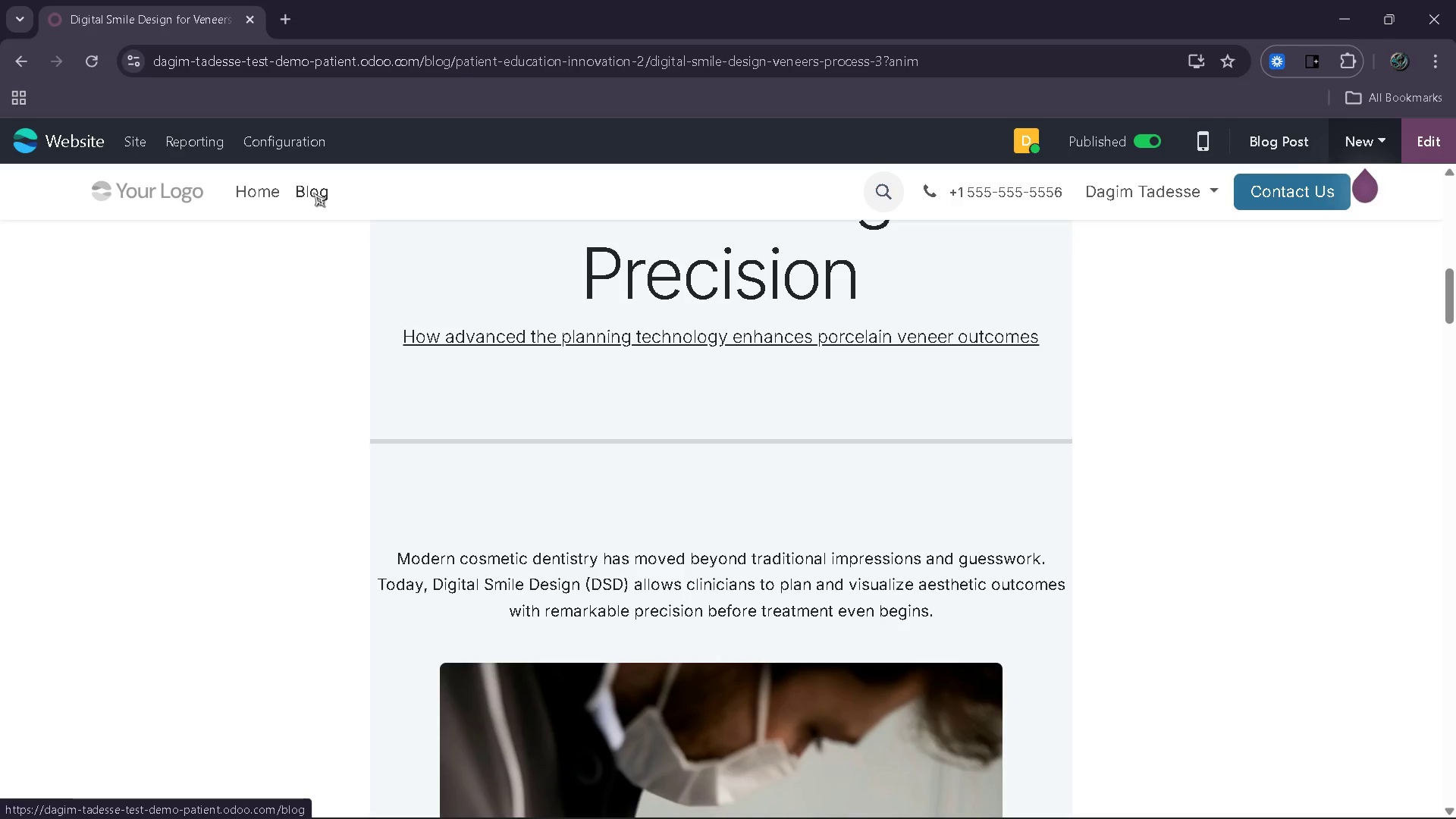 
left_click([928, 573])
 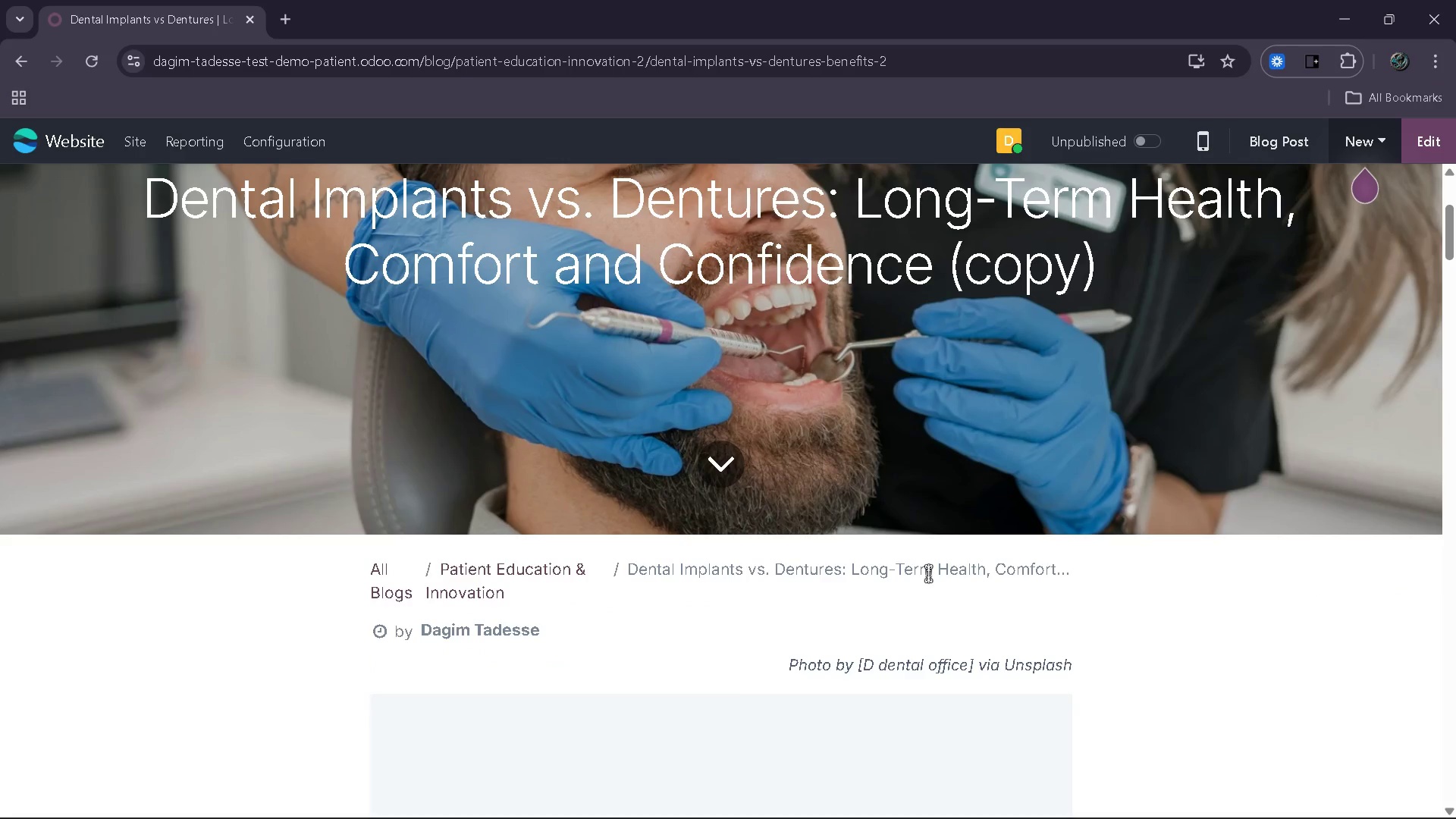 
wait(5.11)
 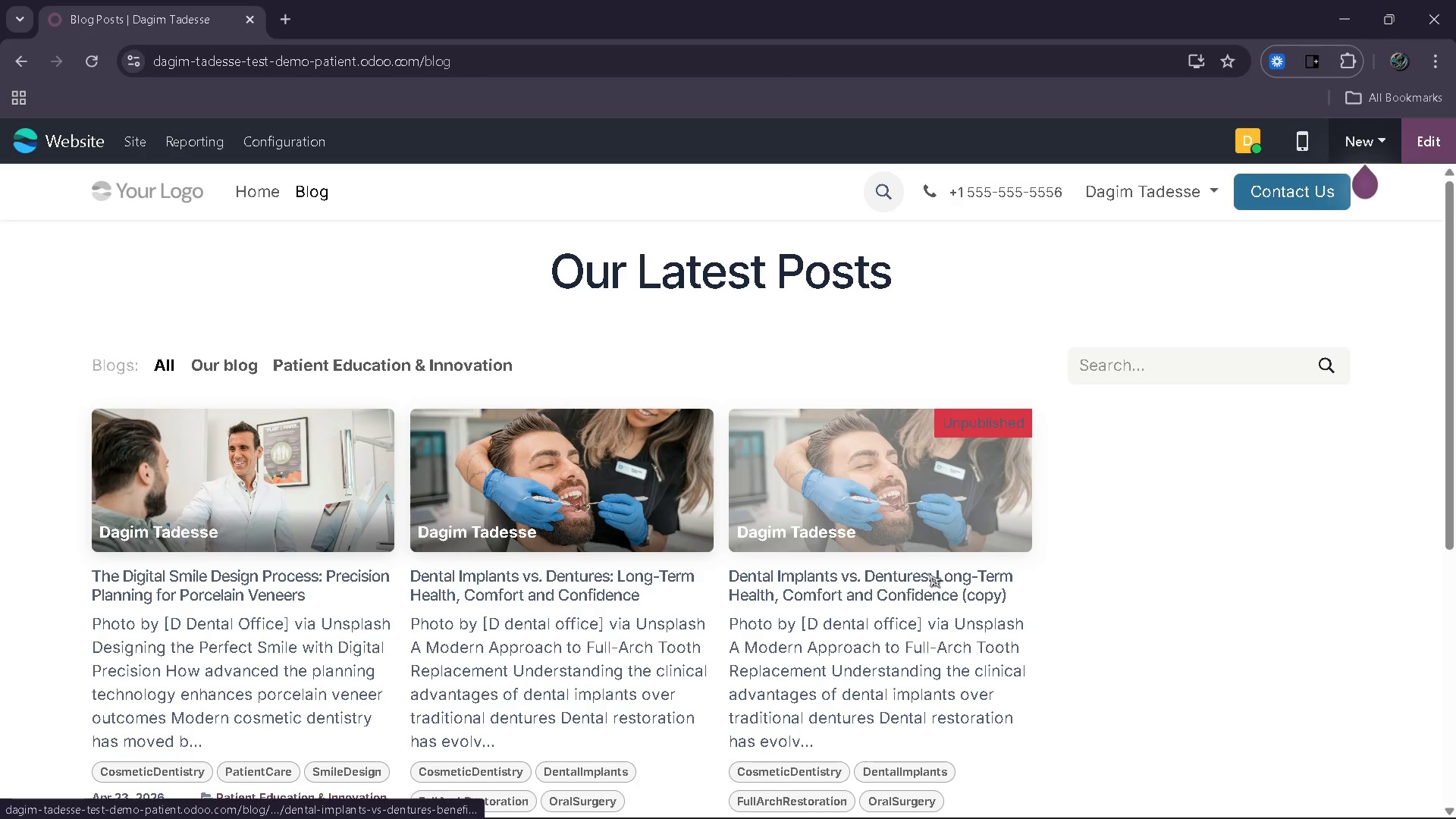 
left_click([1426, 155])
 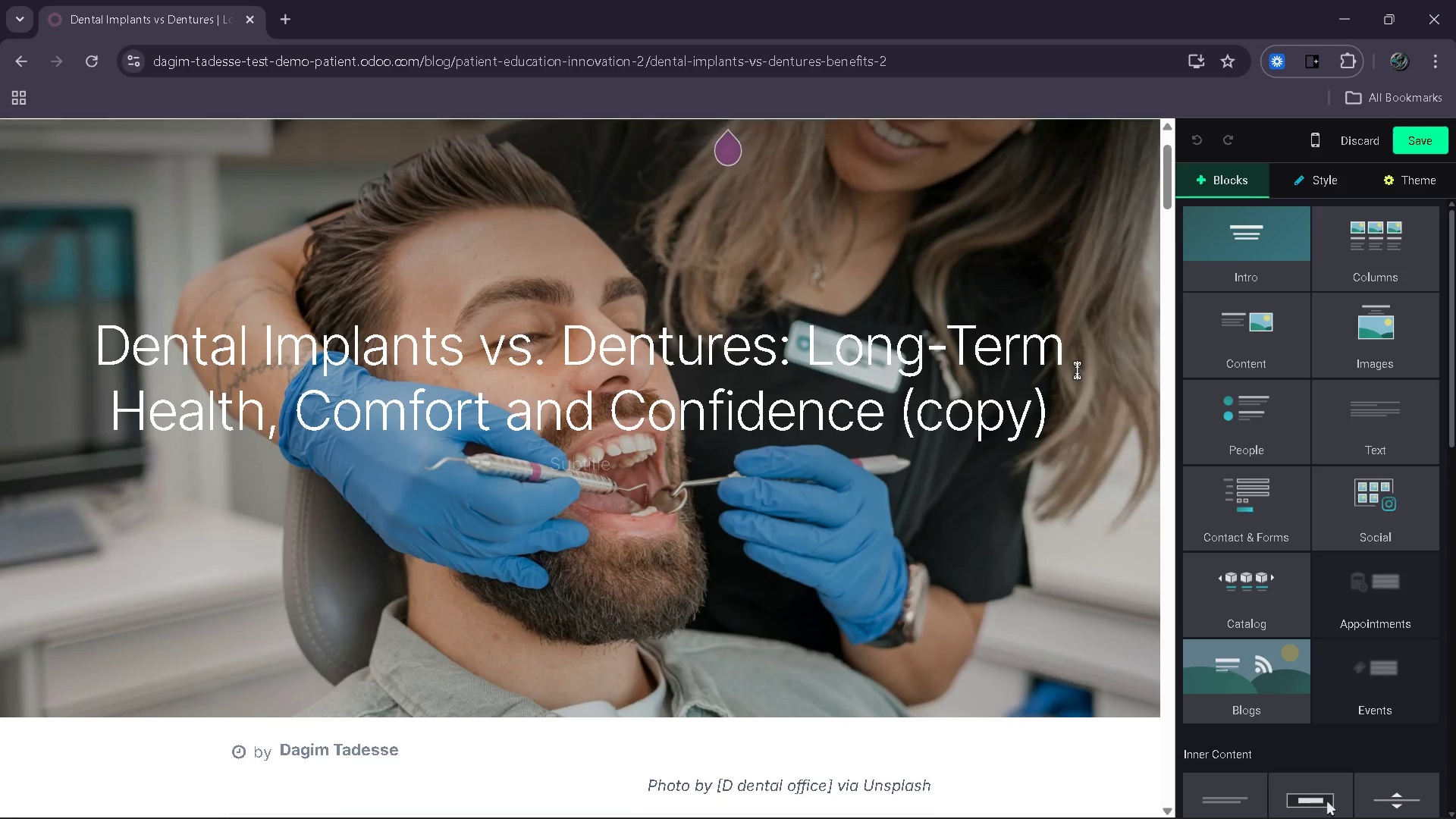 
left_click_drag(start_coordinate=[1073, 425], to_coordinate=[102, 347])
 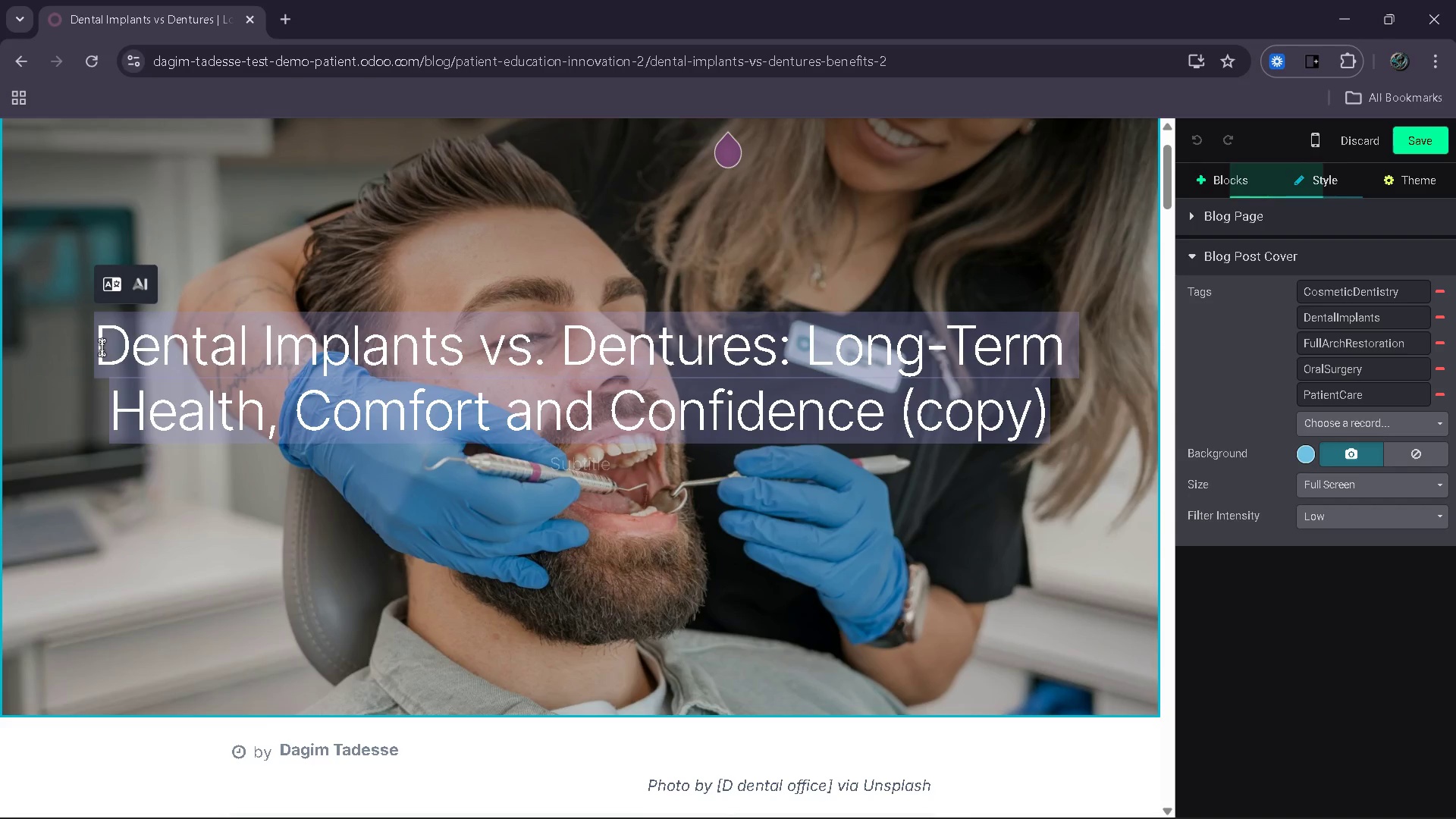 
key(Backspace)
type(A Complete Recovery Guide for Multi-Stage Oral Surgery)
 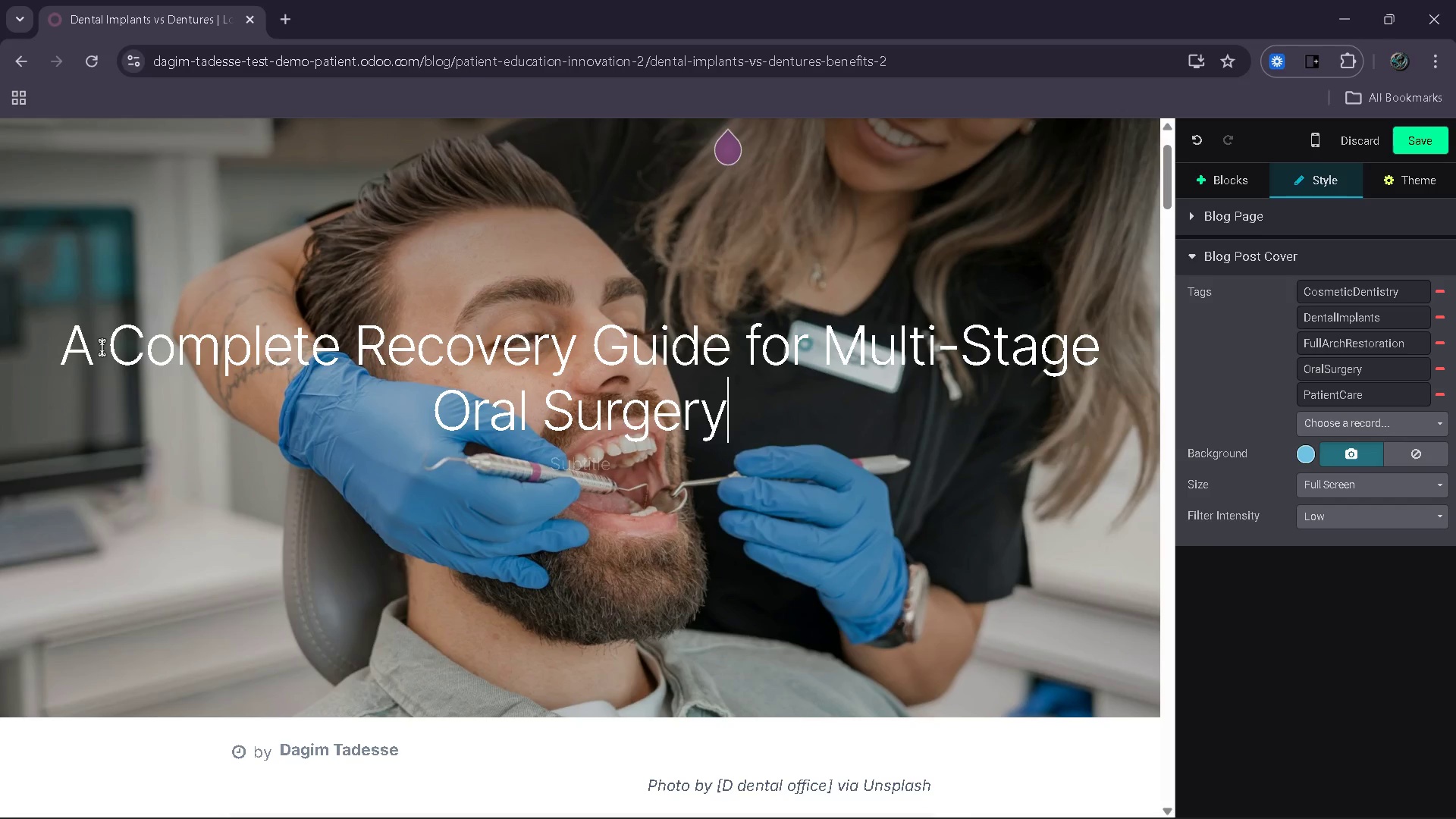 
wait(29.39)
 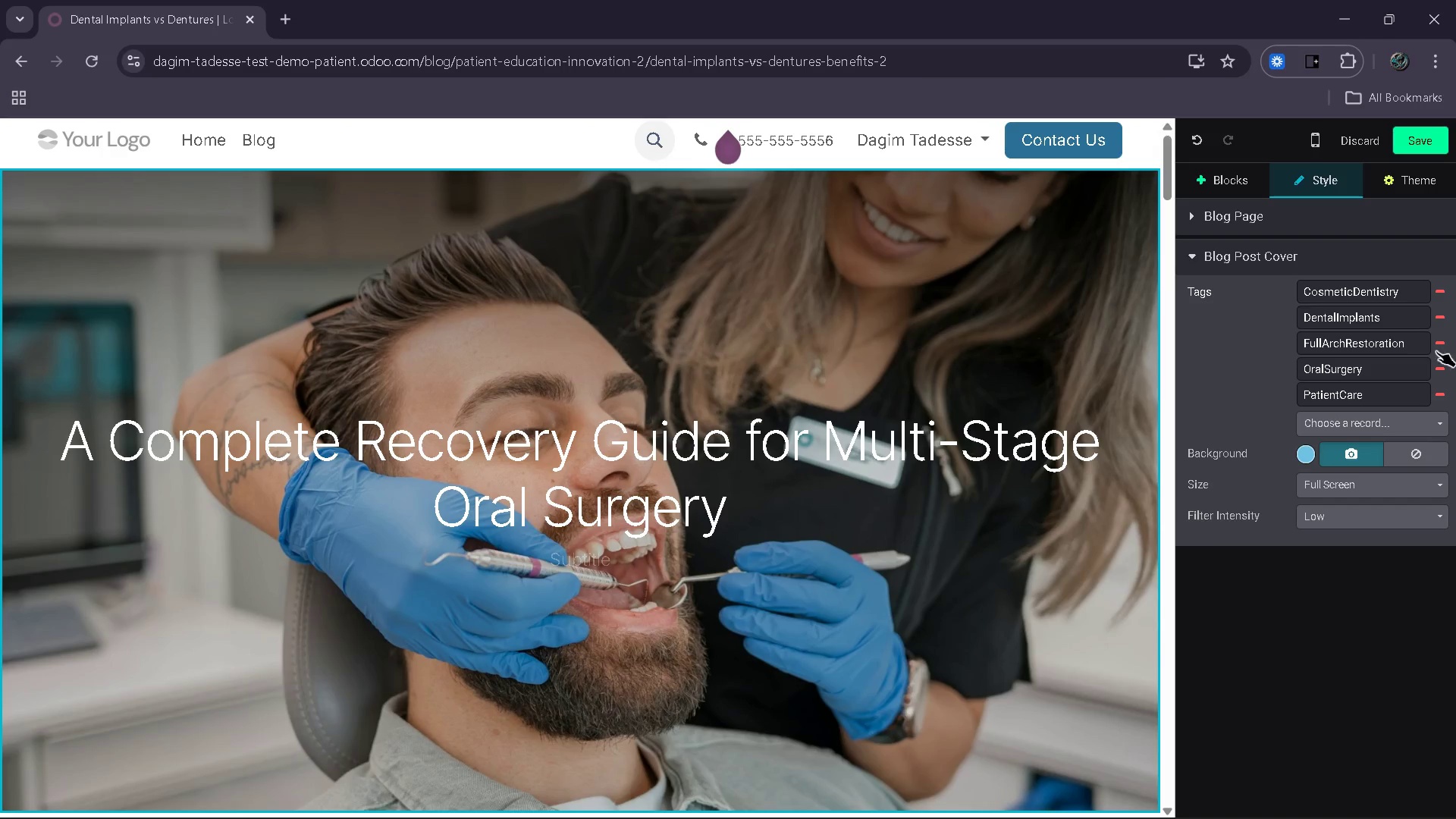 
left_click([1444, 307])
 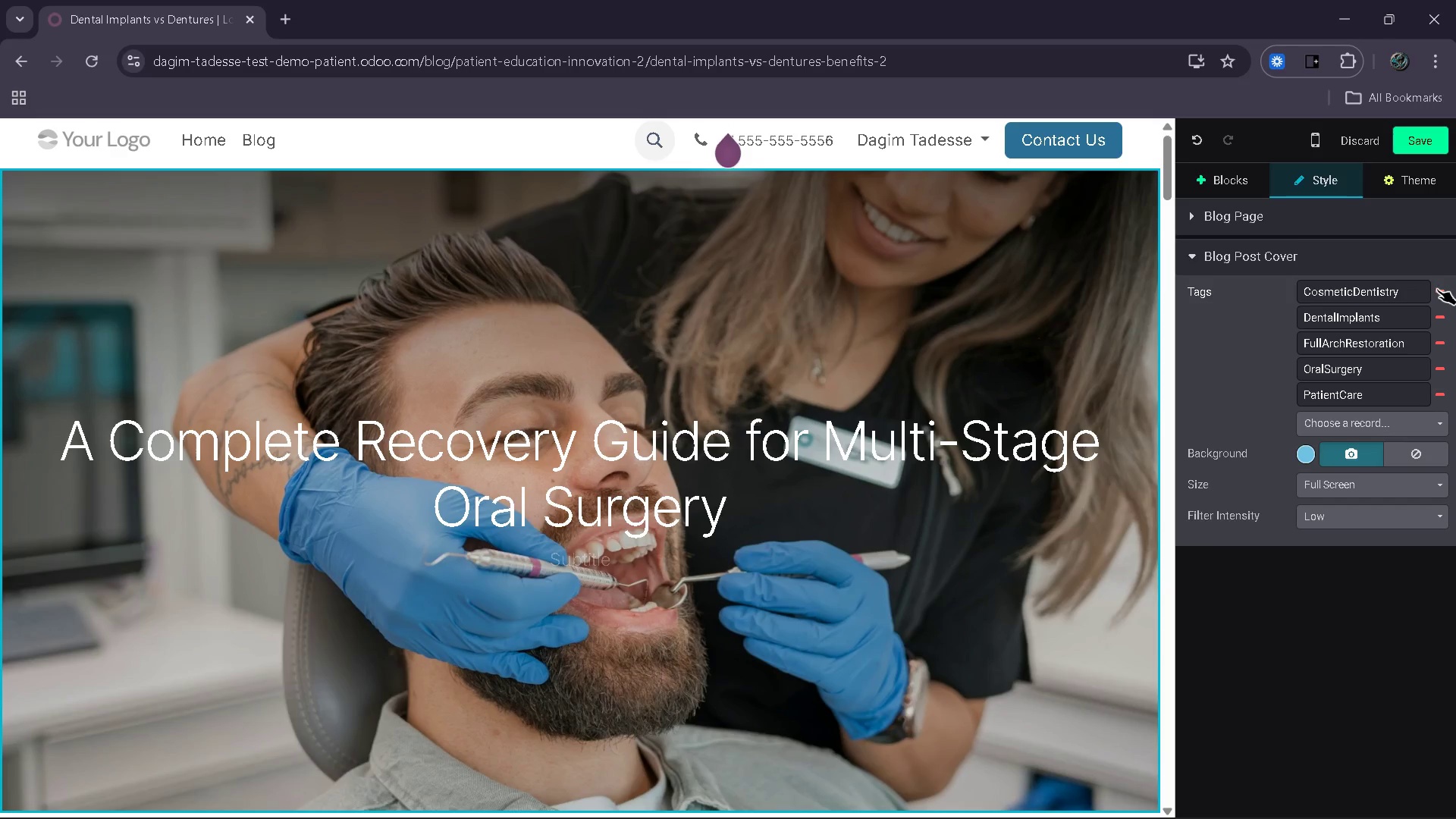 
left_click([1437, 288])
 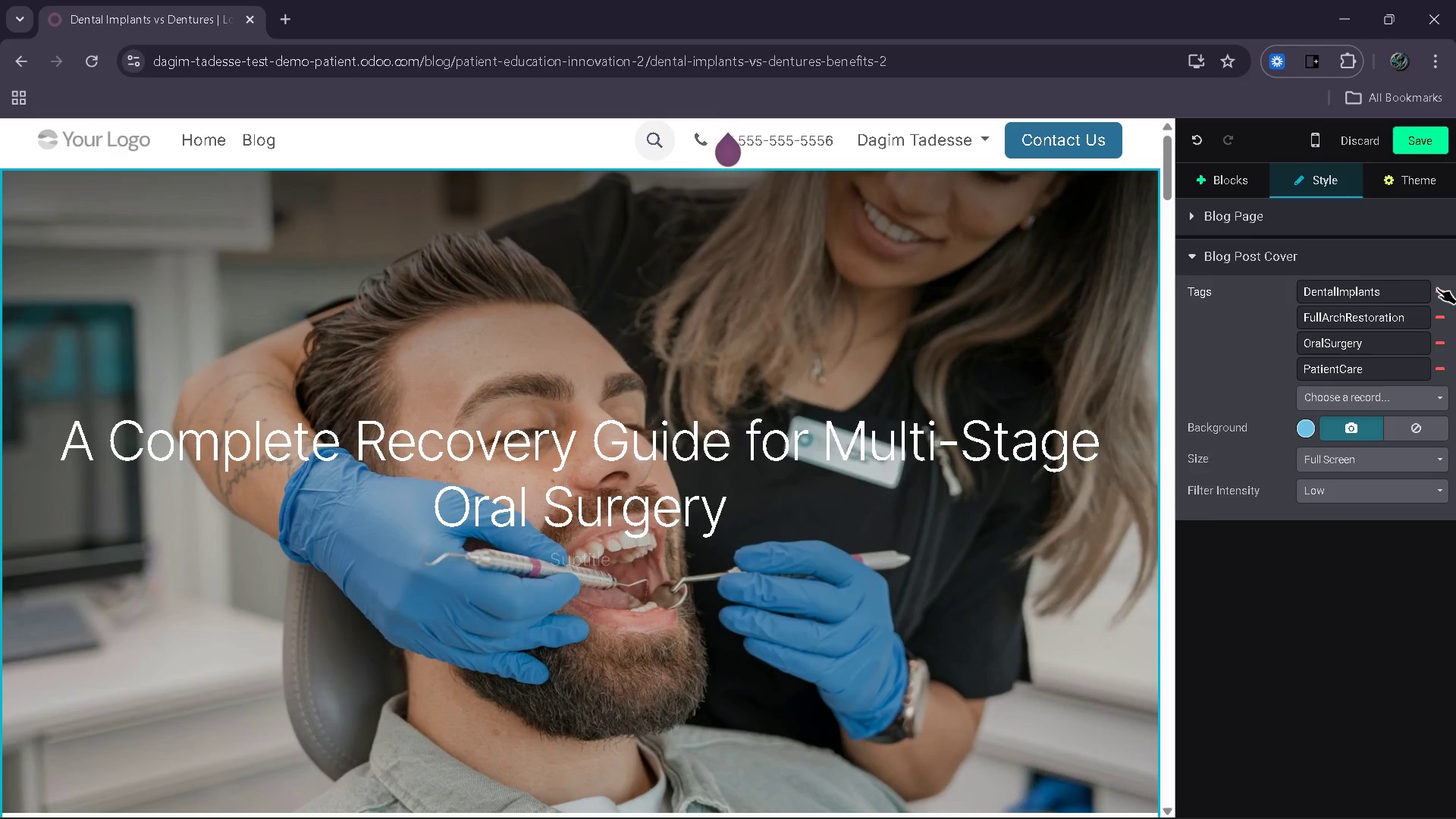 
left_click([1437, 288])
 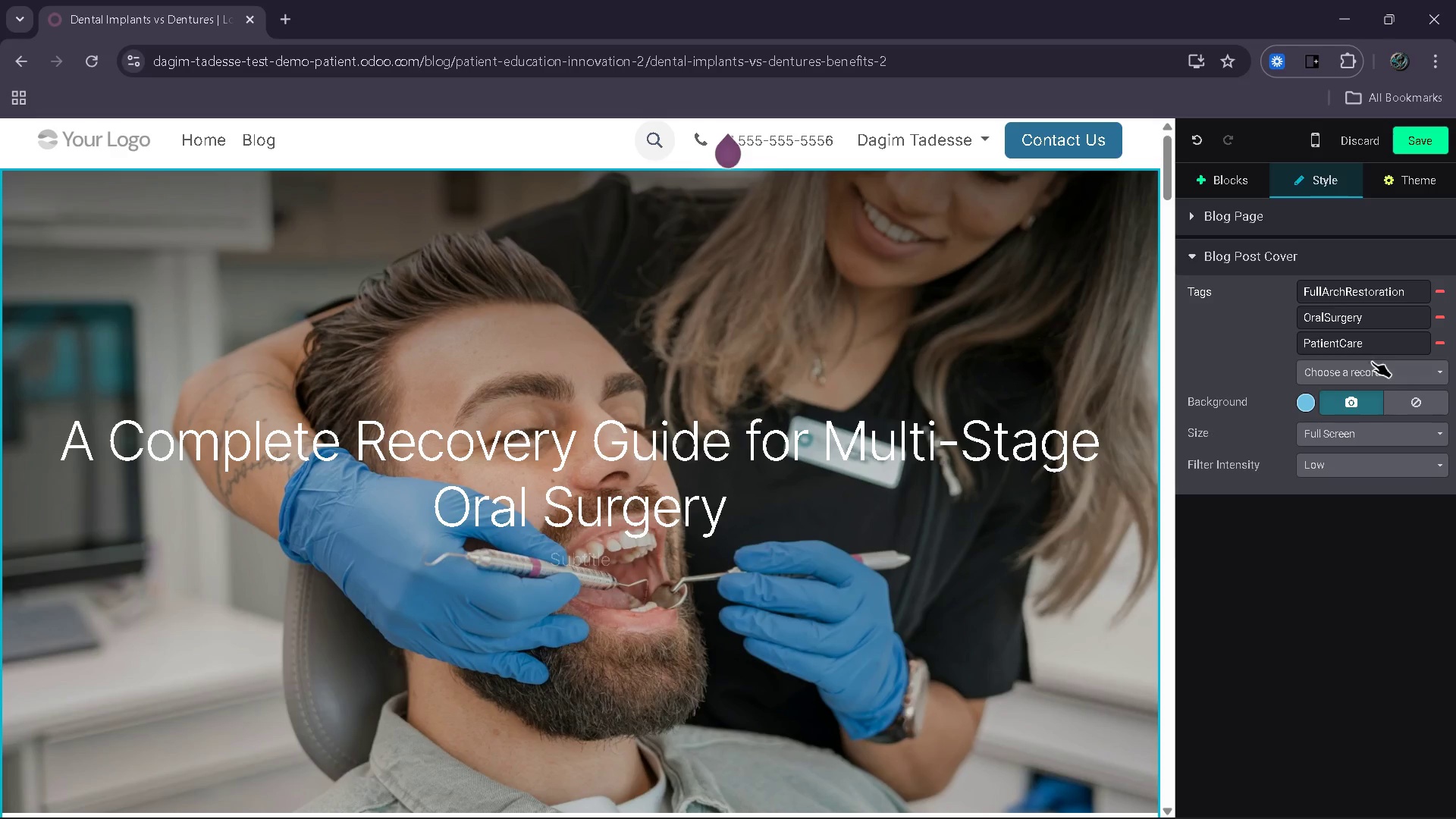 
left_click([1372, 371])
 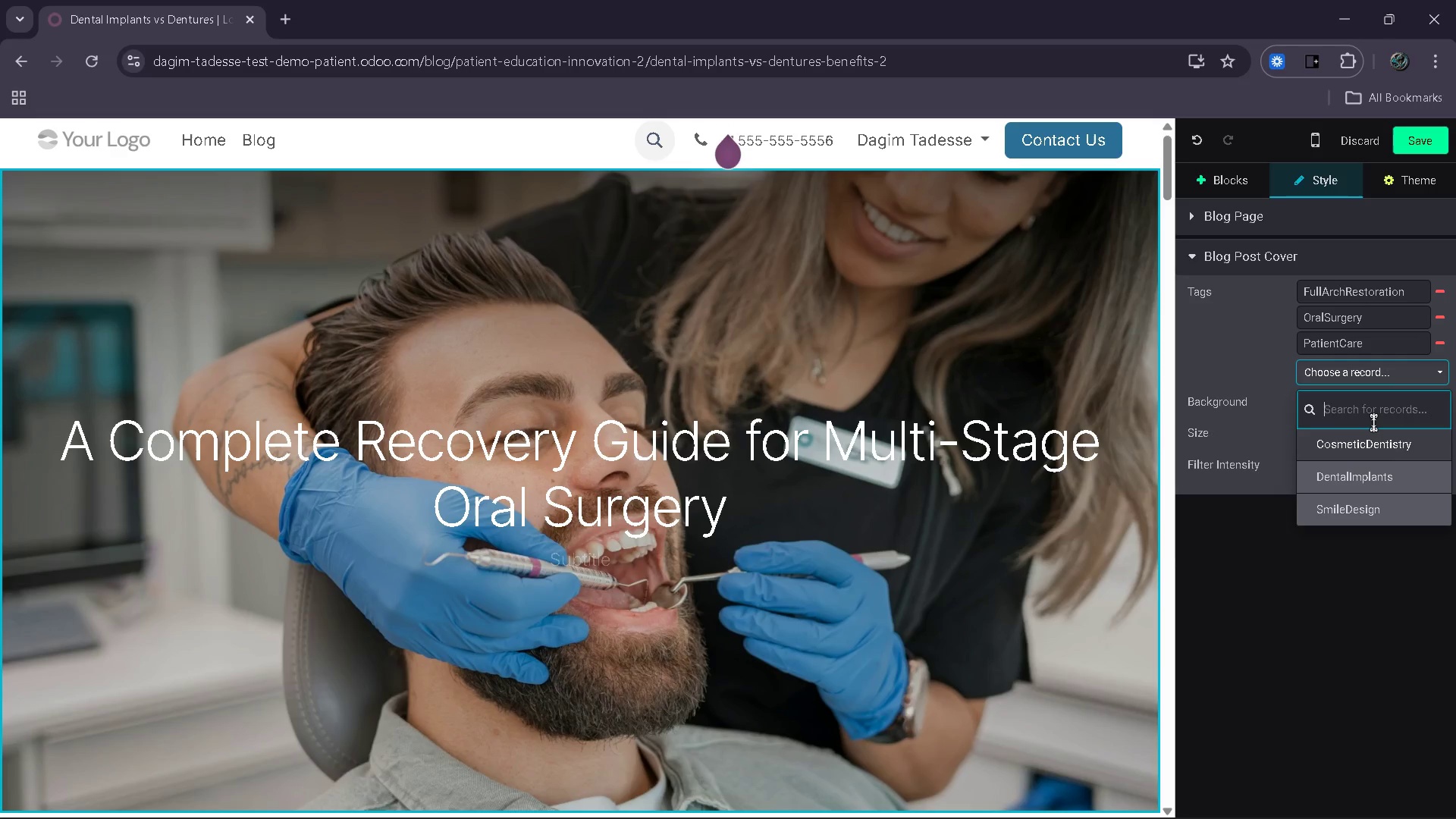 
type(fu)
key(Backspace)
key(Backspace)
 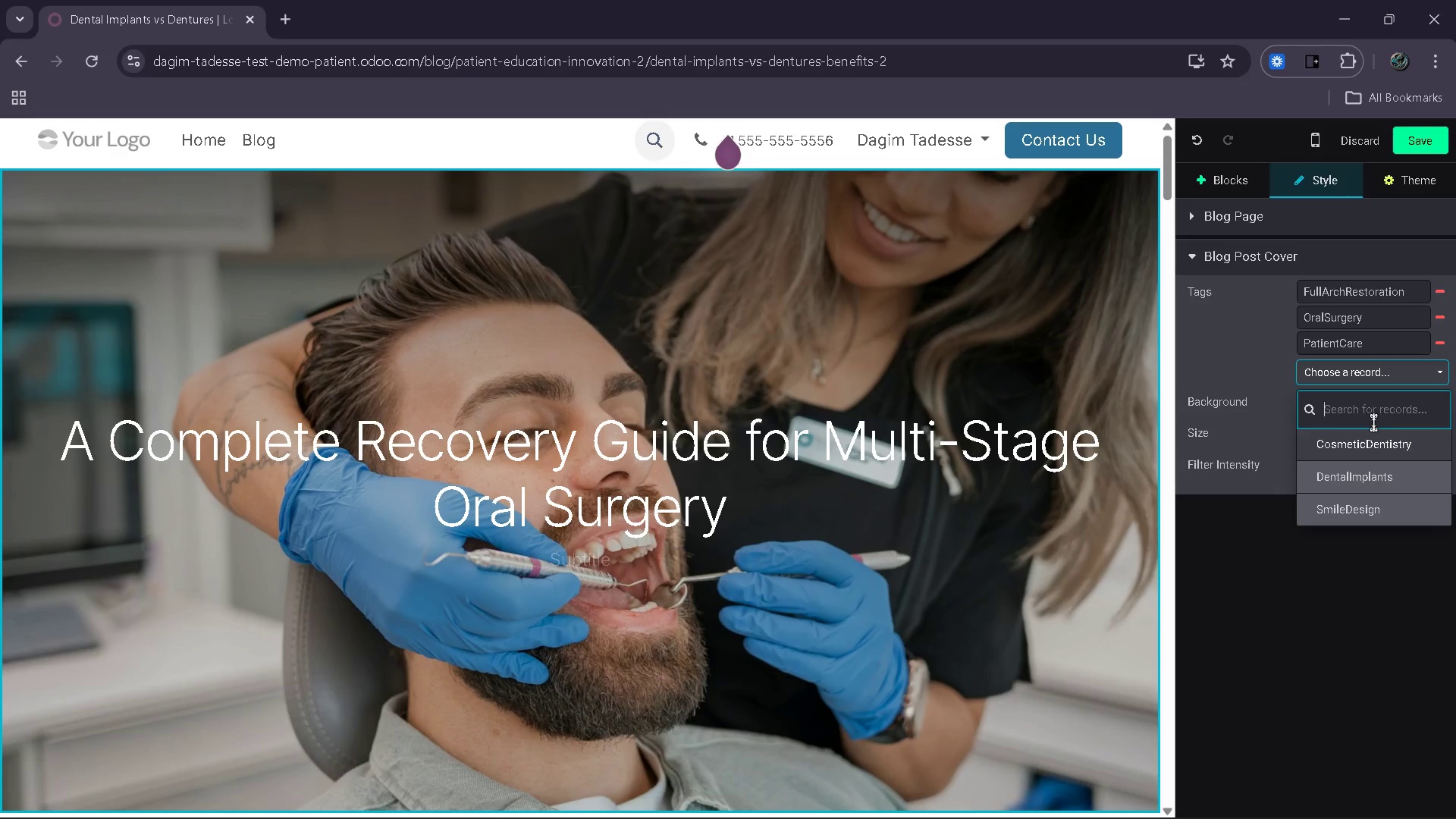 
wait(6.77)
 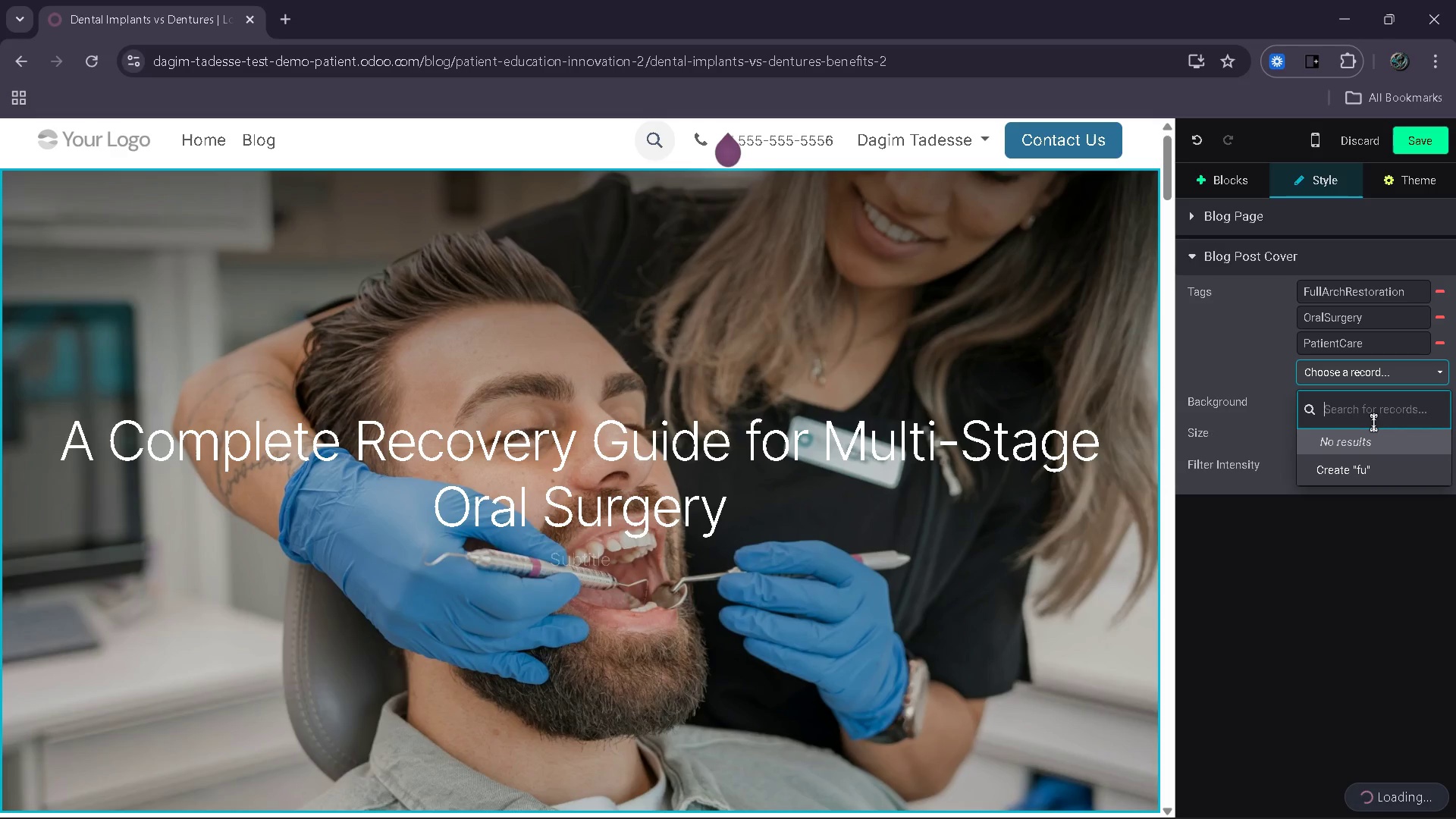 
type(ReecoveryG)
 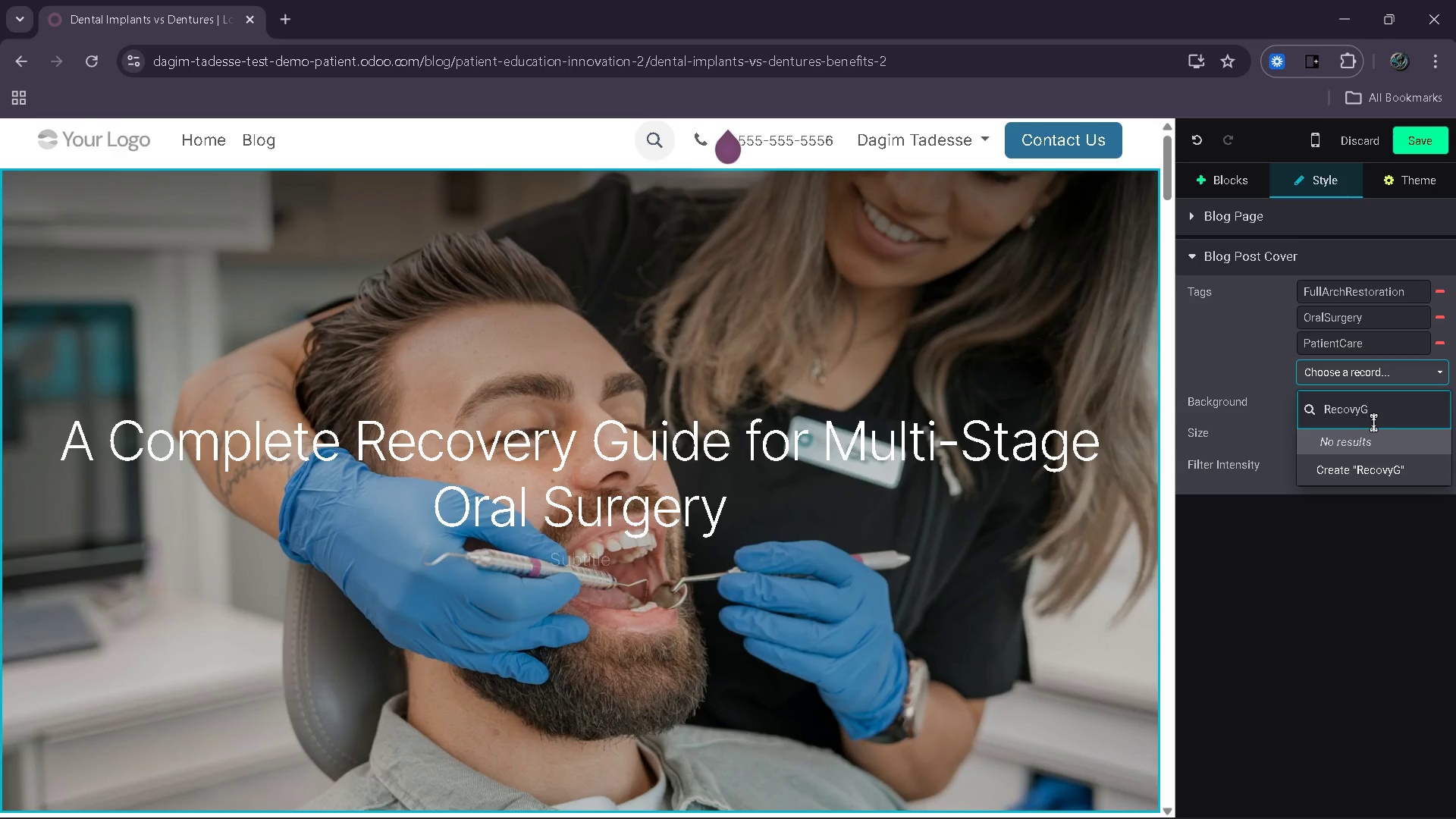 
key(ArrowLeft)
 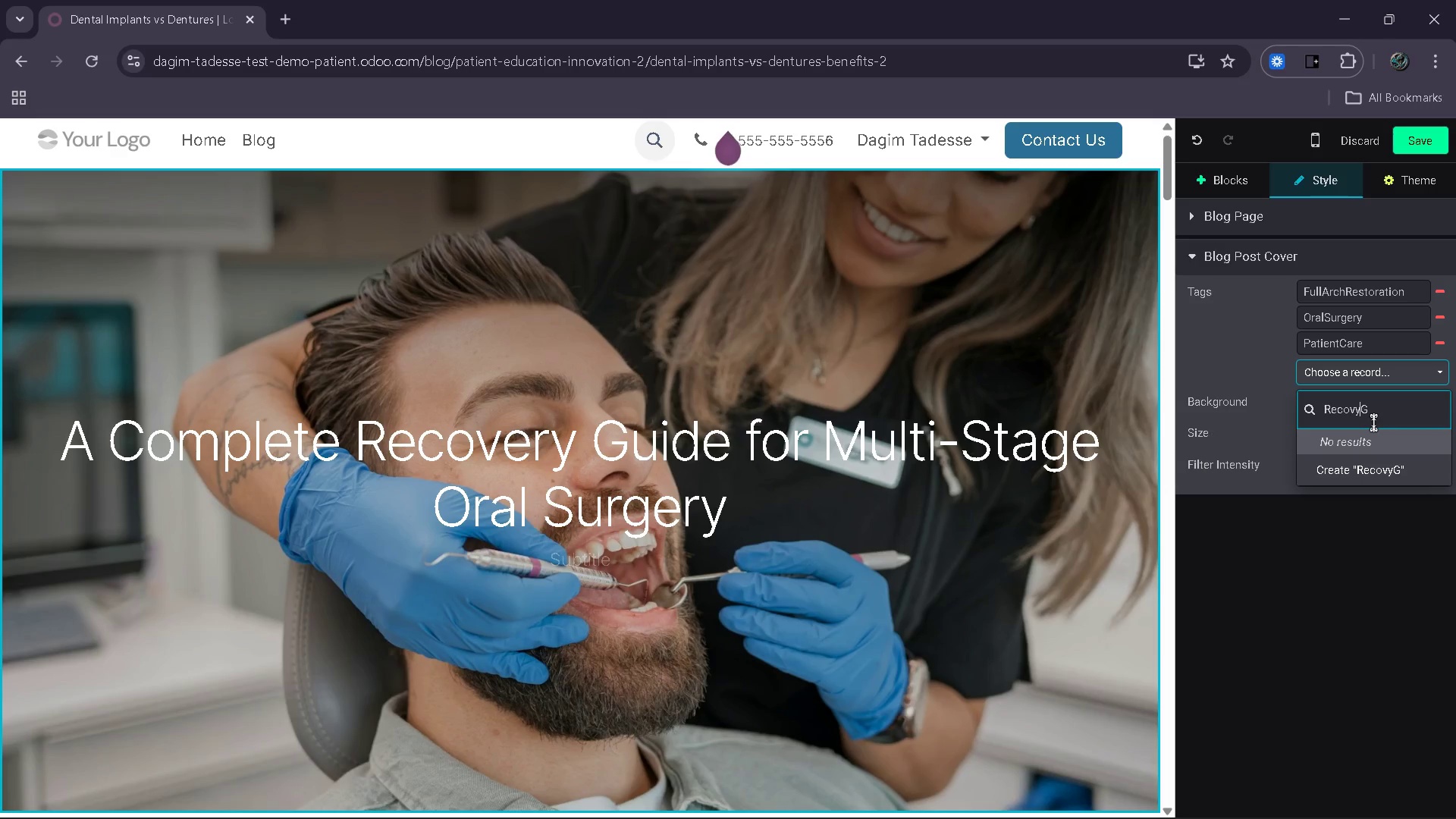 
key(ArrowLeft)
 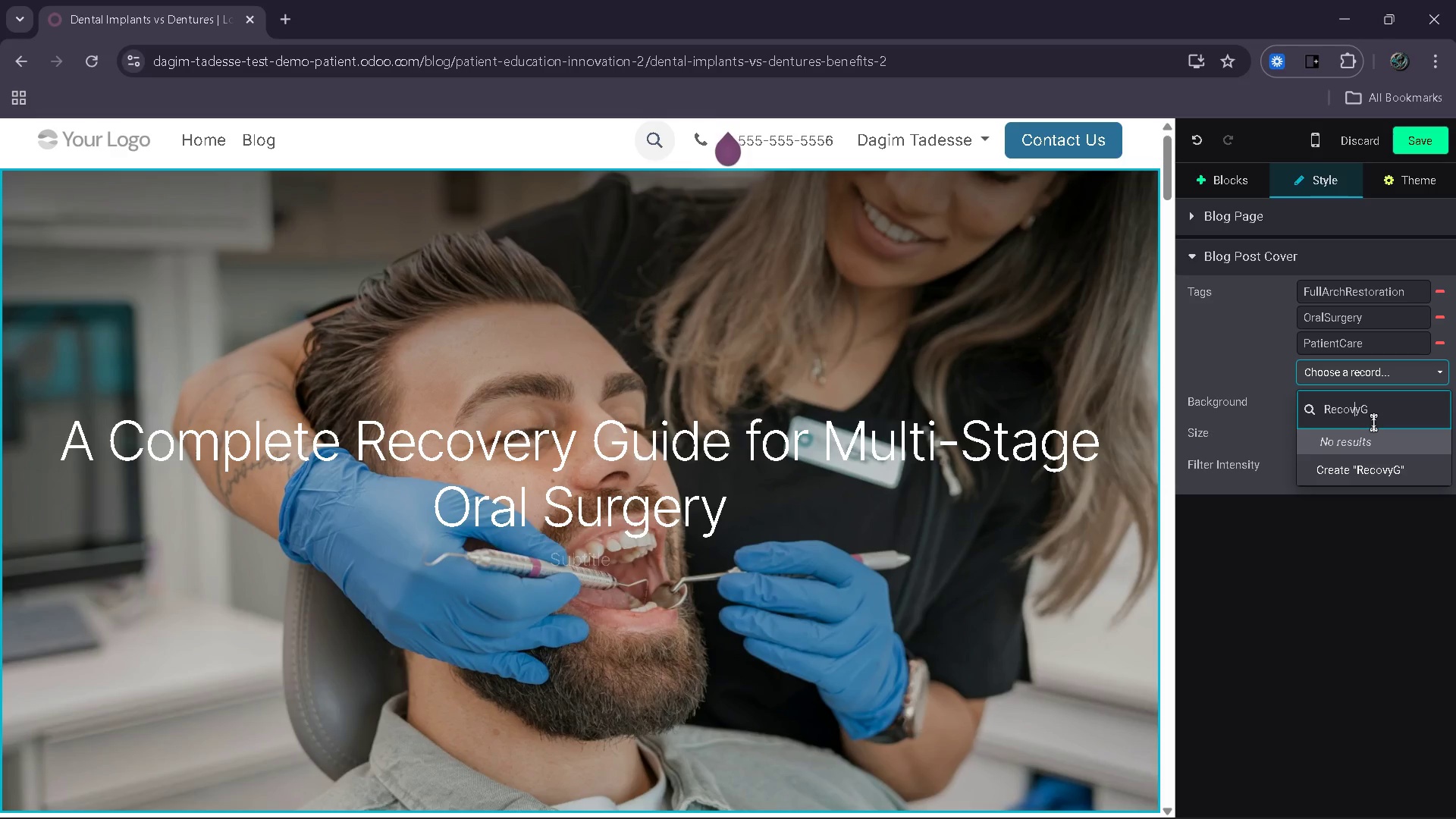 
type(er)
 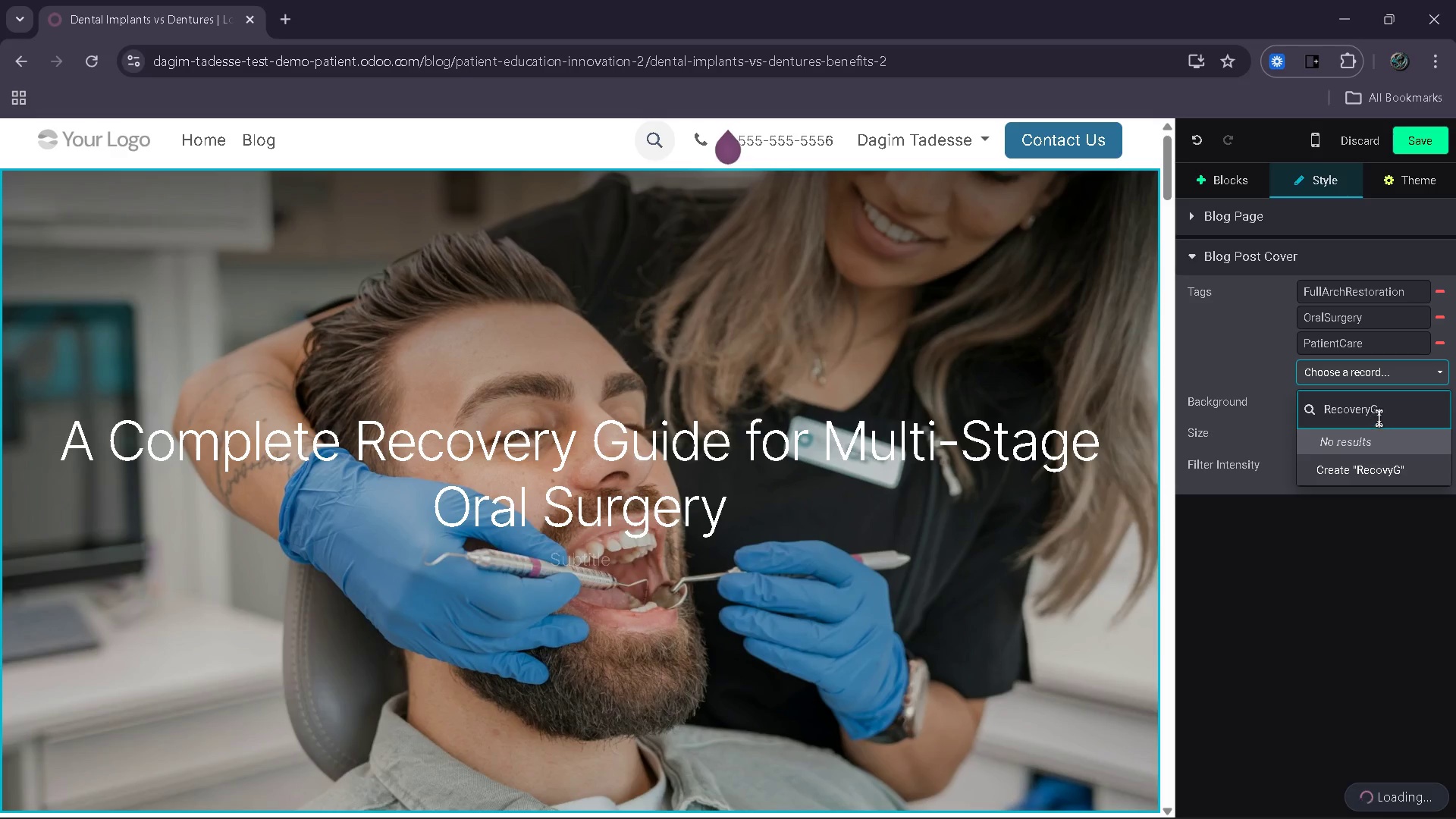 
left_click([1382, 415])
 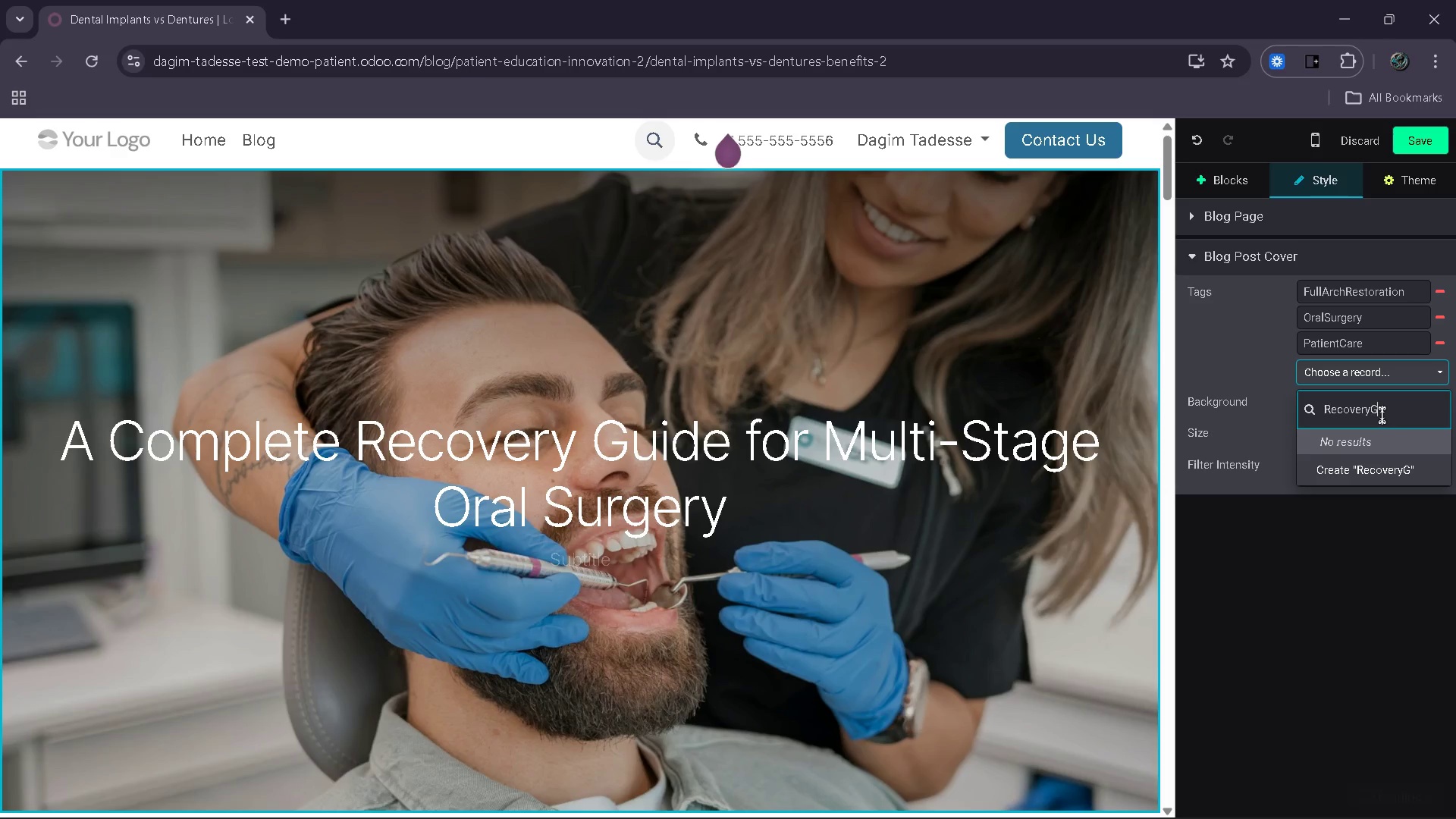 
type(uide)
 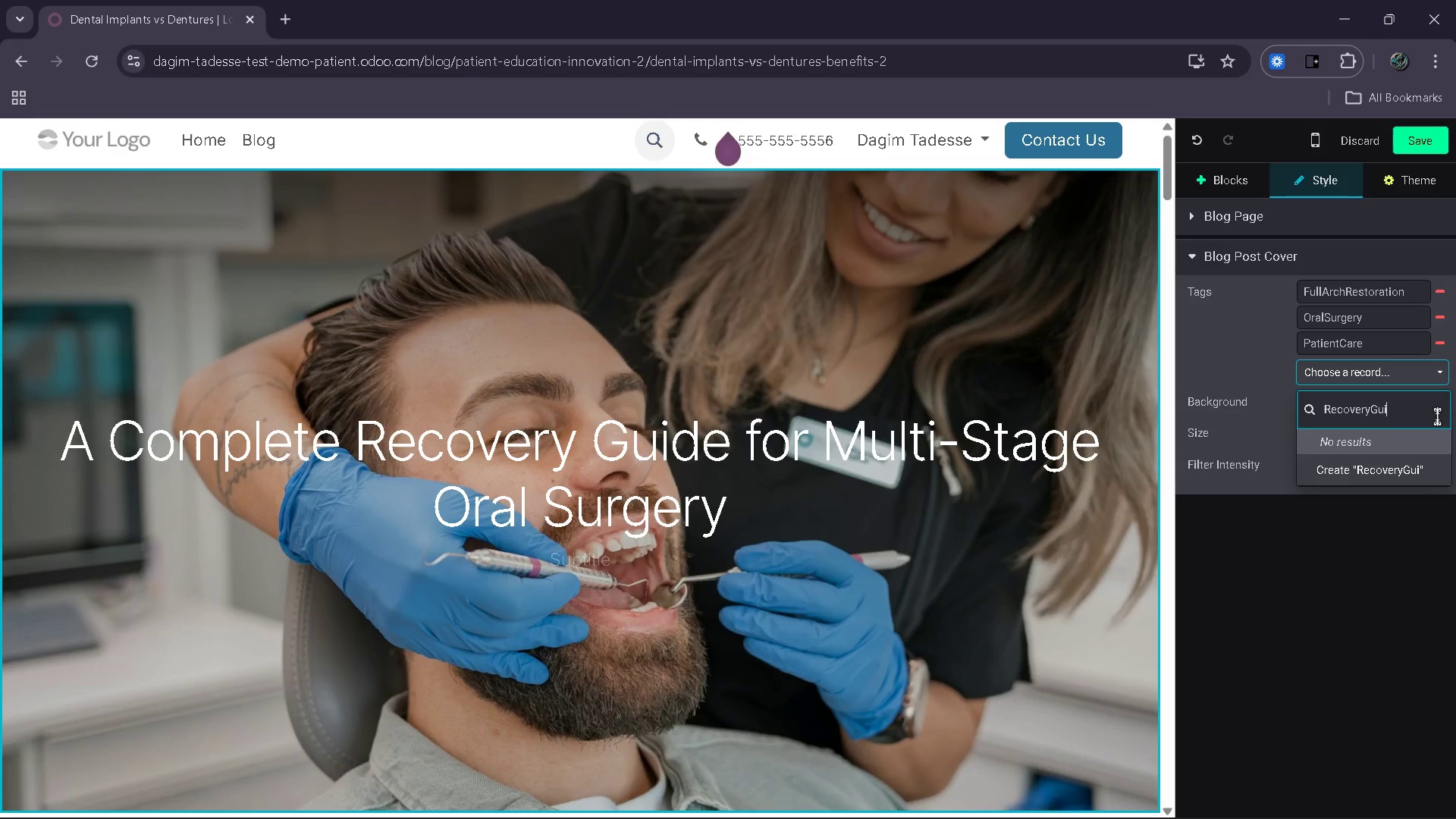 
type(de)
 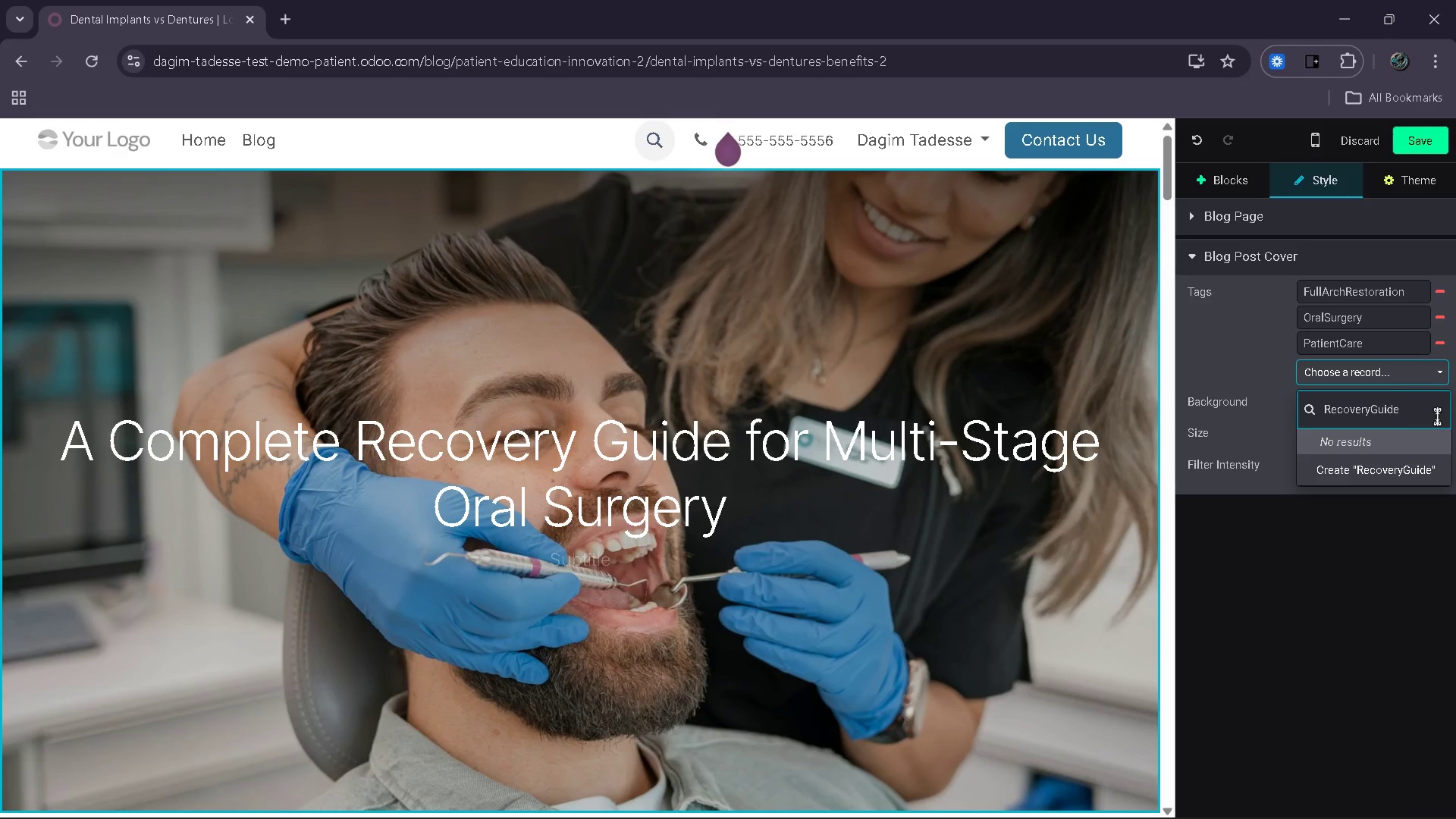 
key(Enter)
 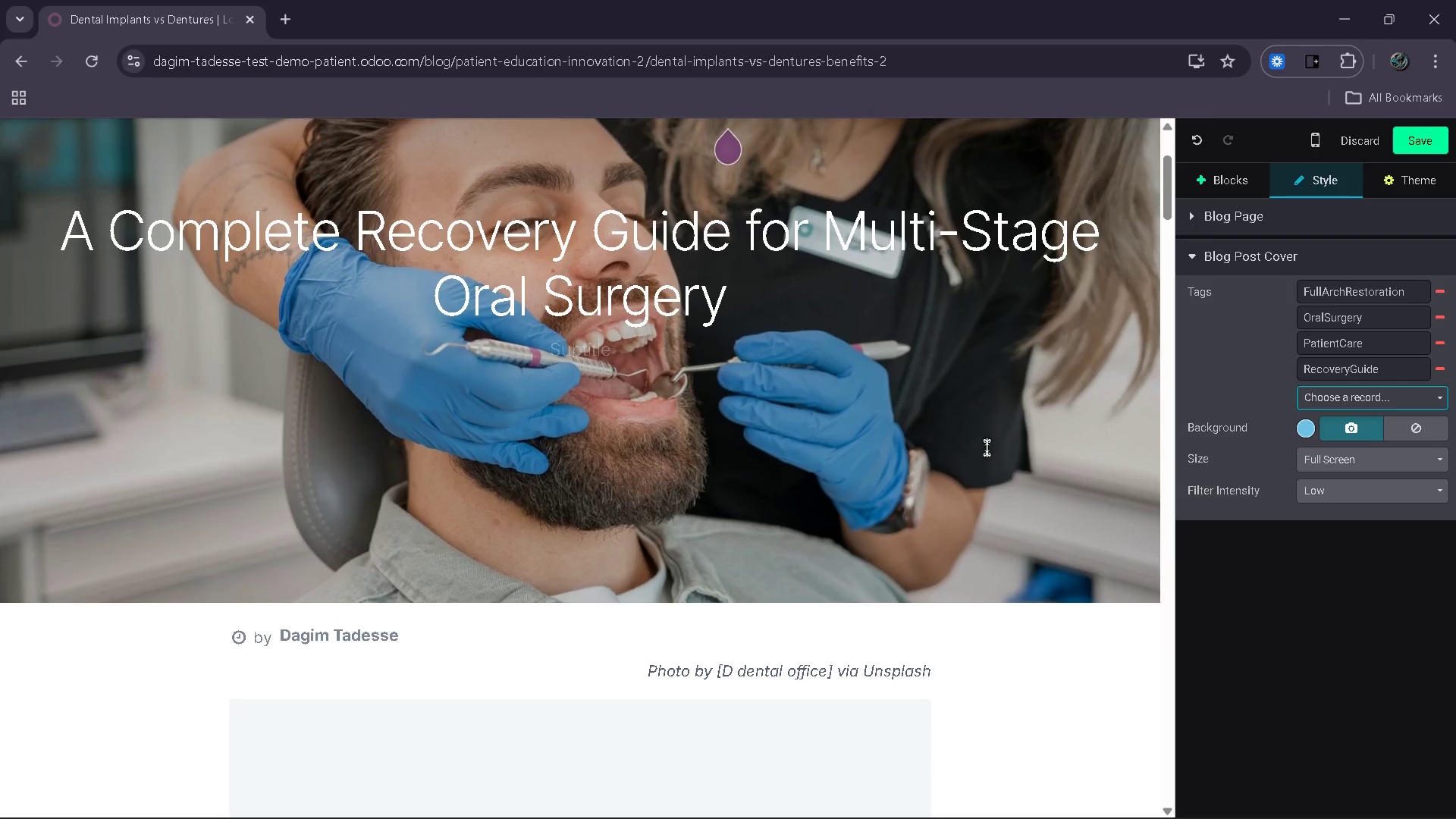 
wait(7.66)
 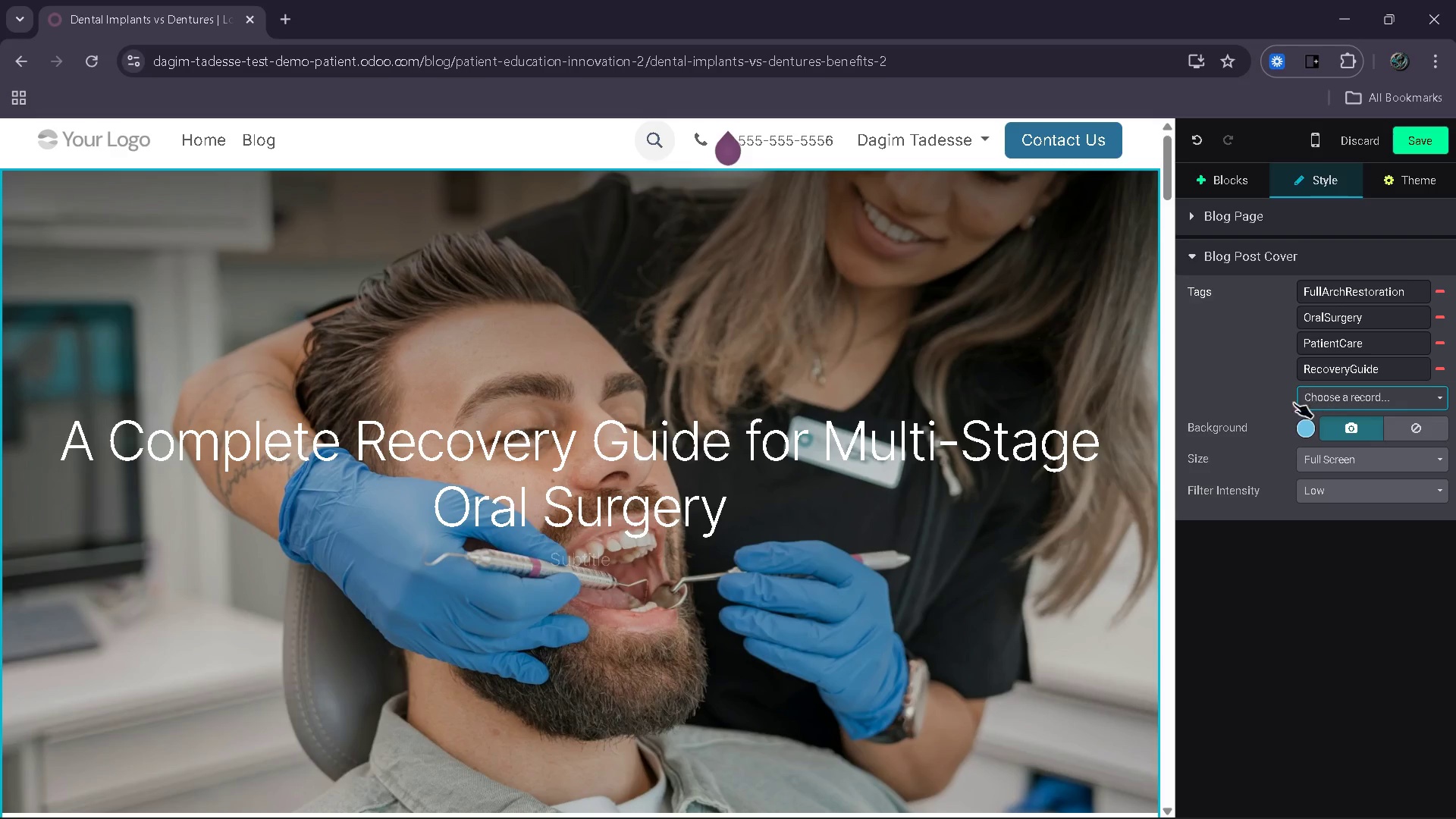 
left_click([1360, 422])
 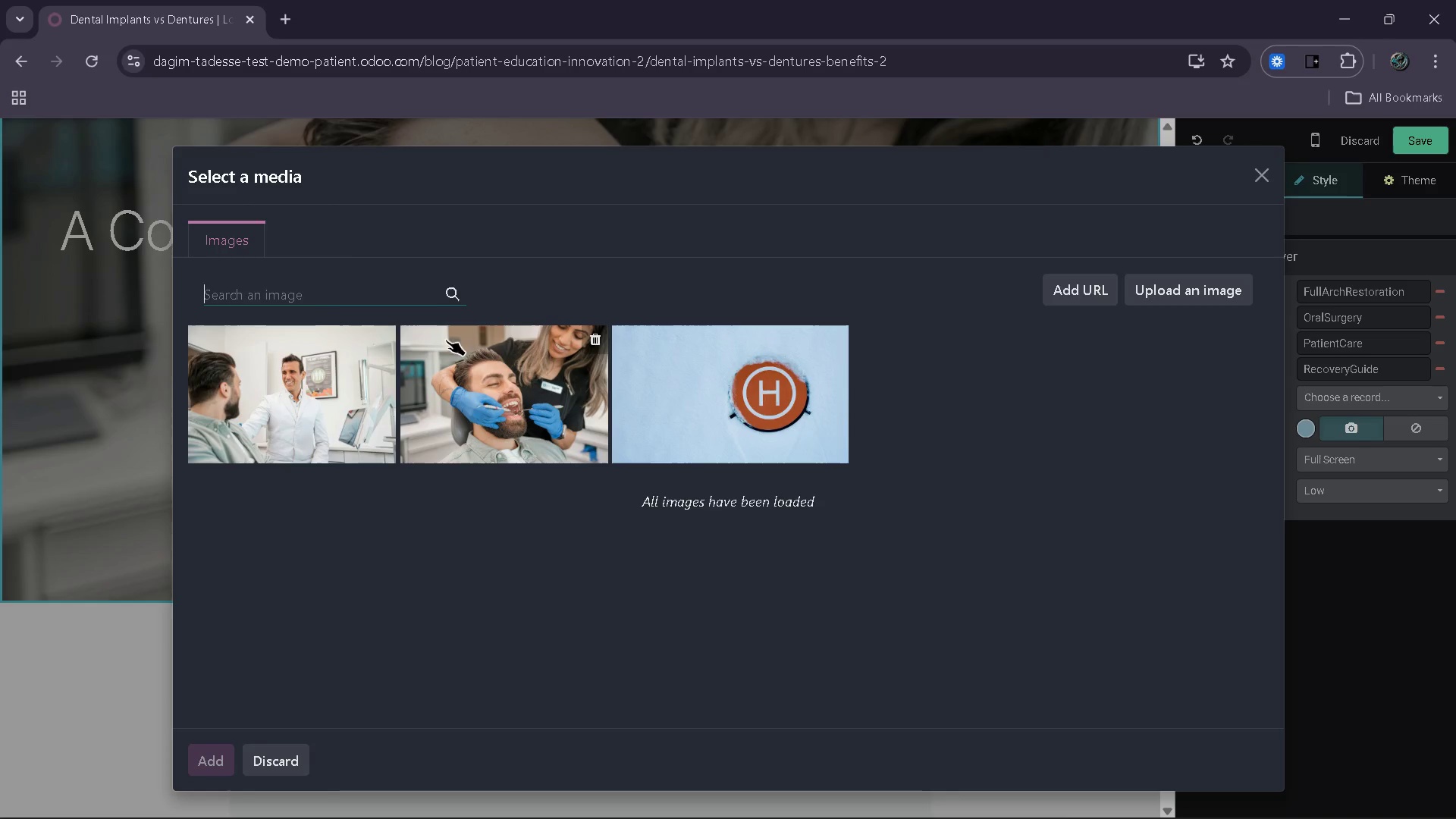 
left_click([305, 289])
 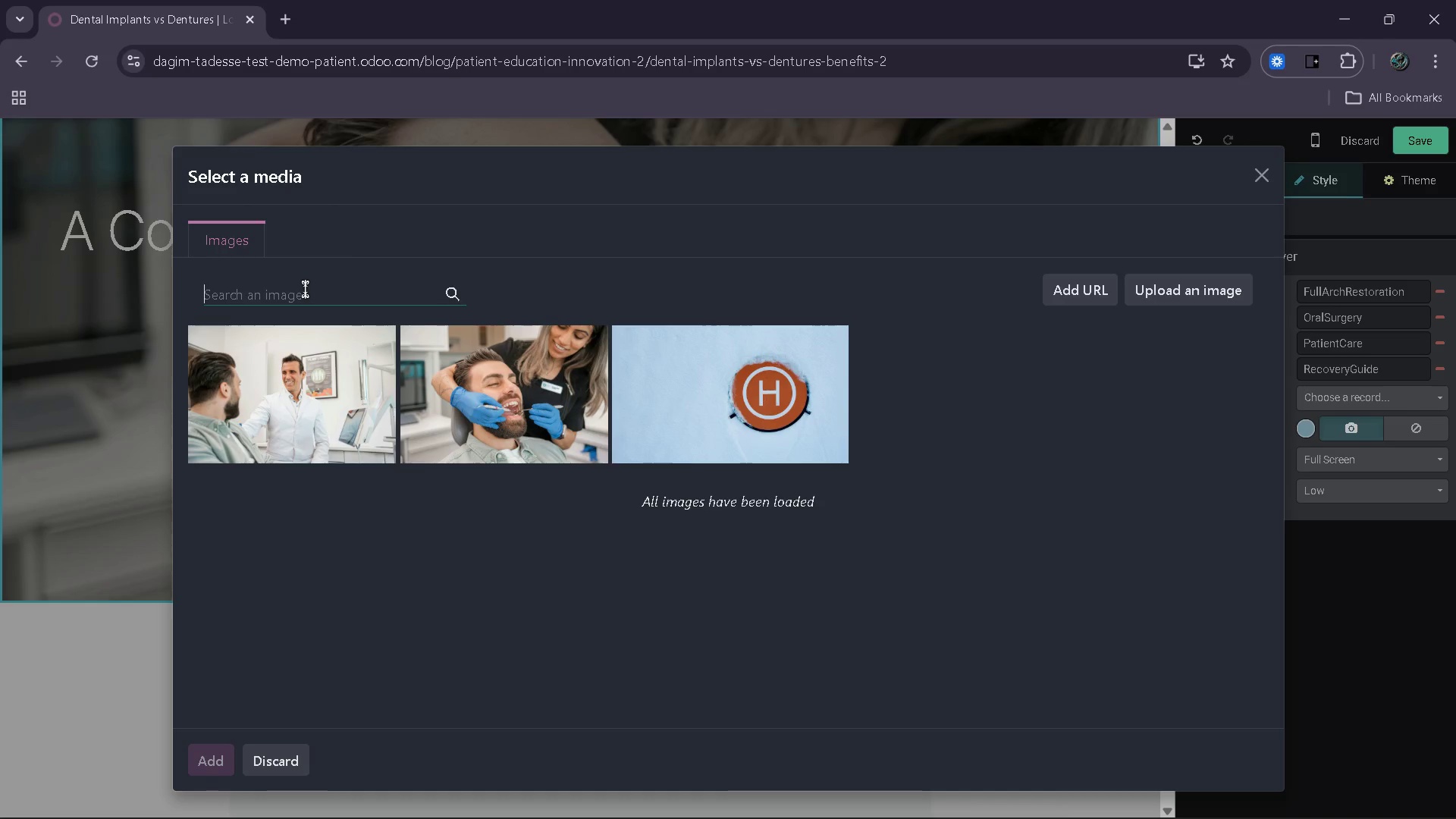 
type(paien resting after)
 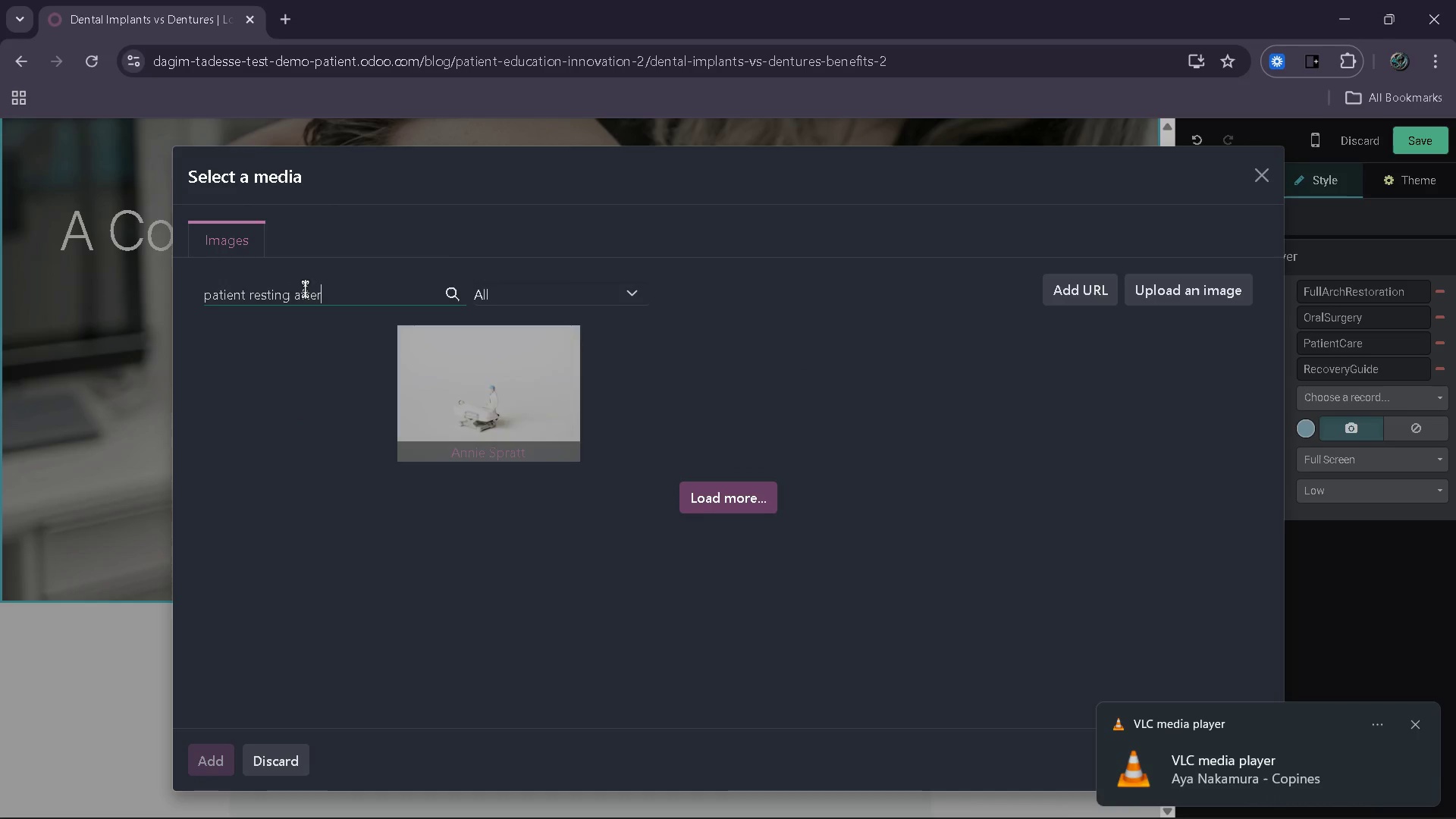 
wait(8.25)
 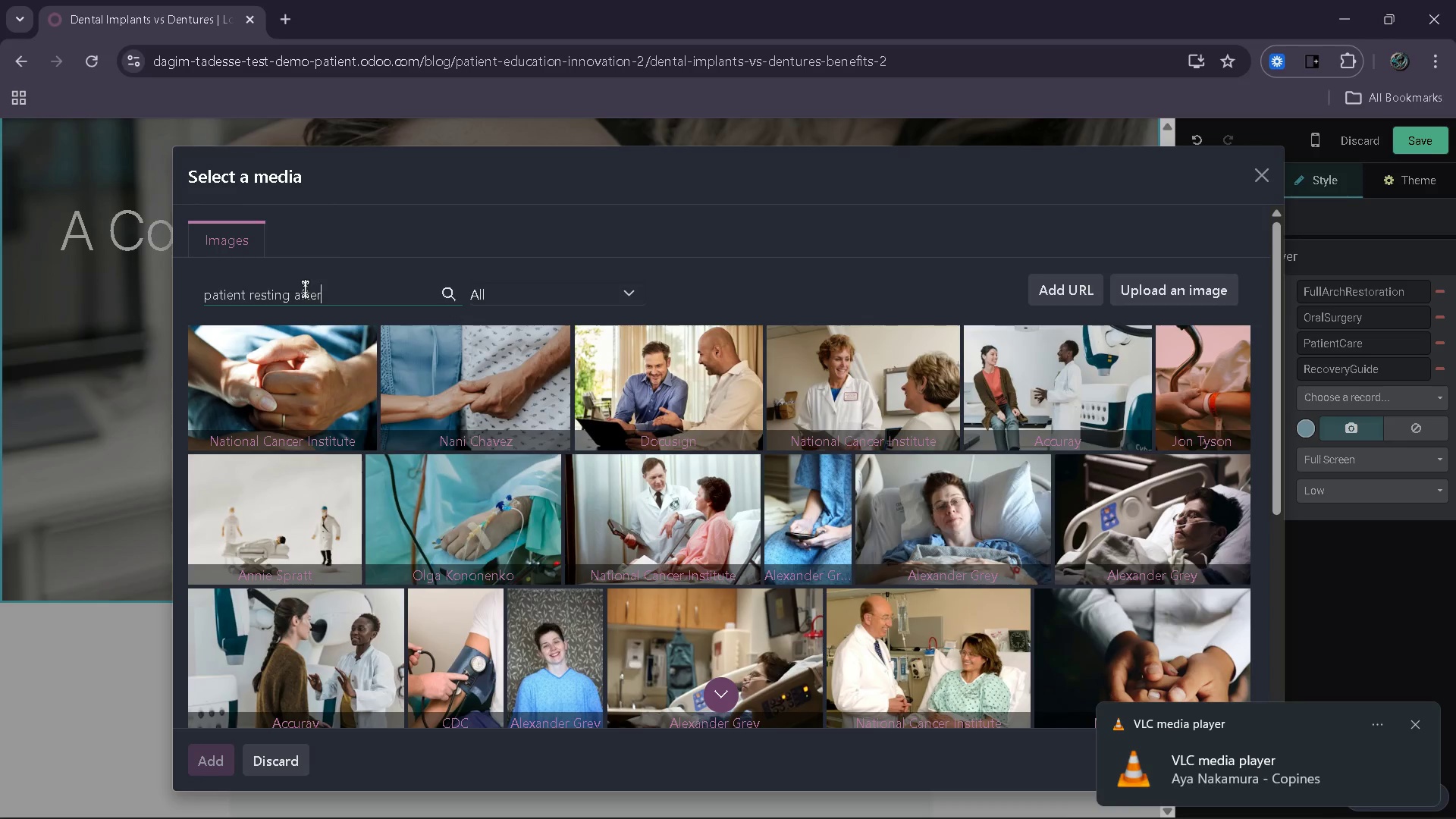 
type(dental)
 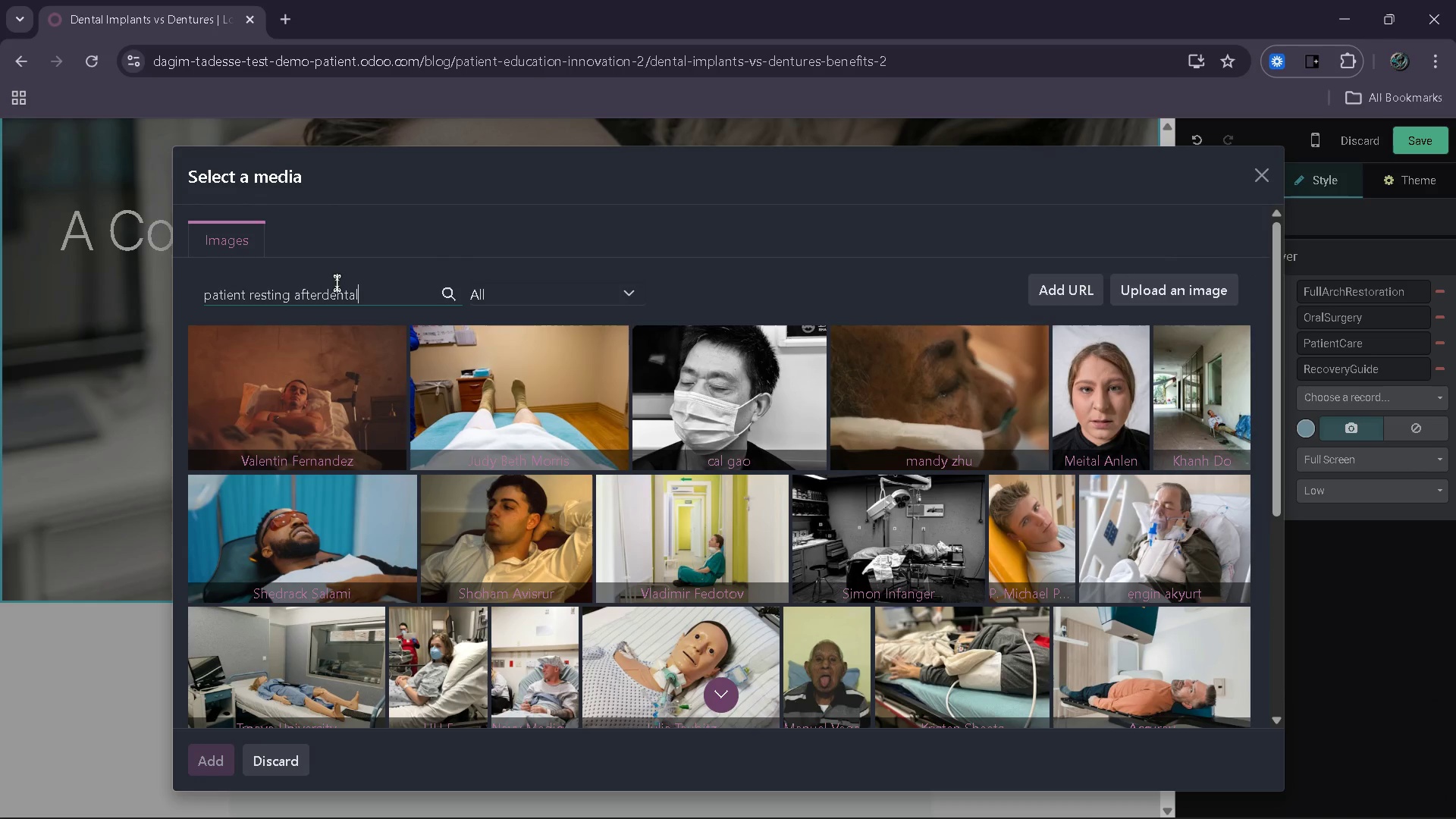 
key(ArrowLeft)
 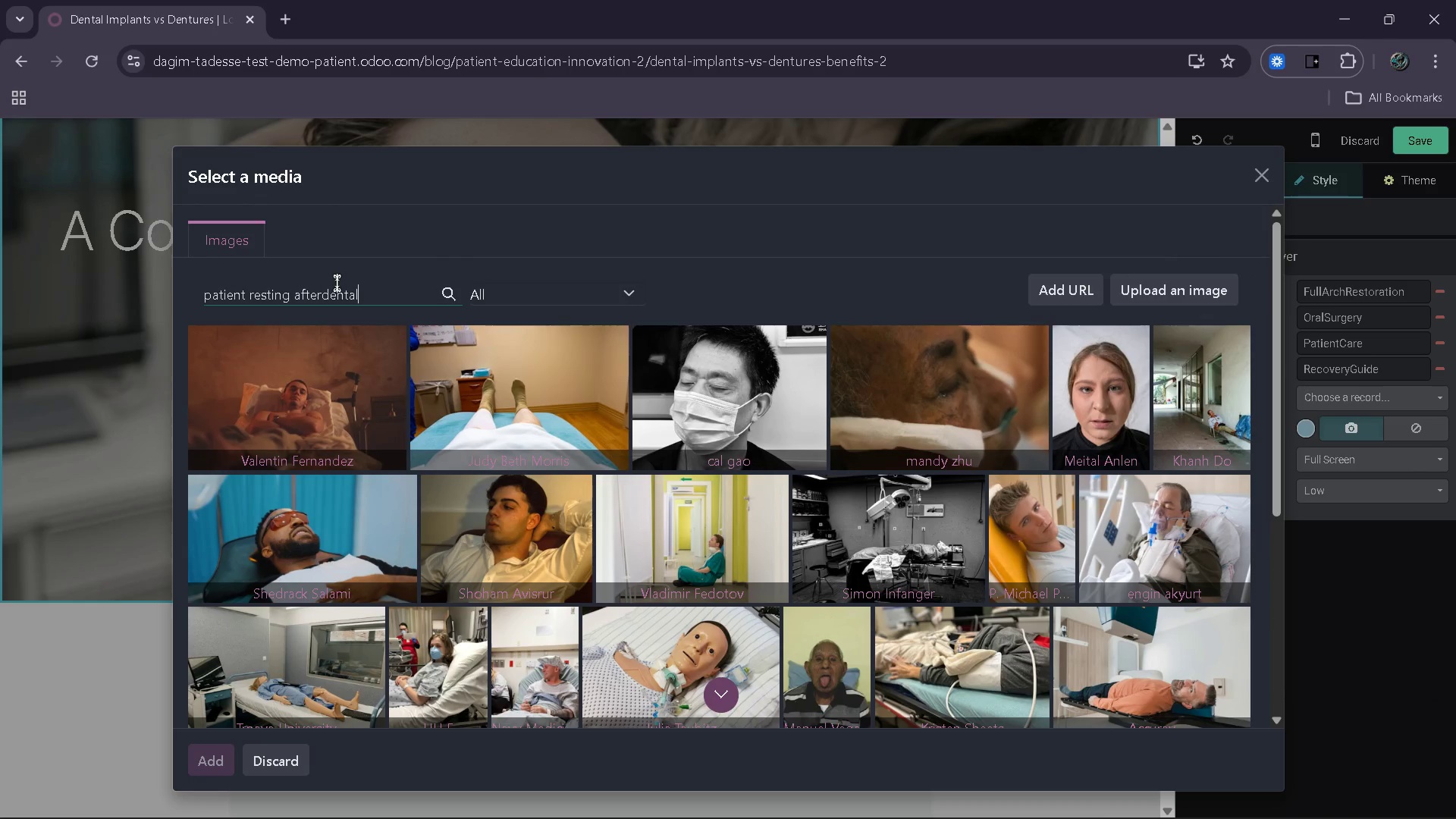 
key(ArrowLeft)
 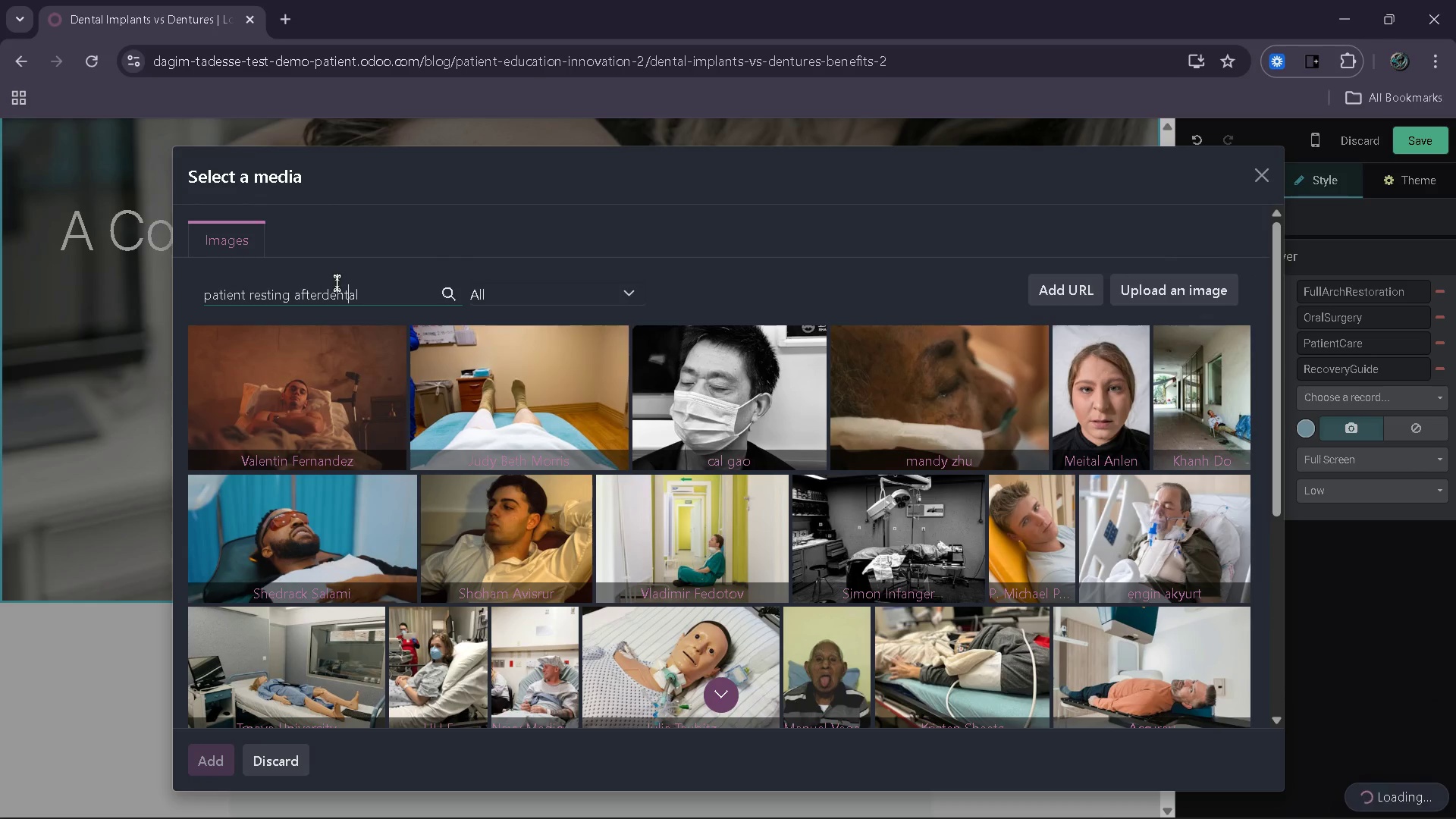 
key(ArrowLeft)
 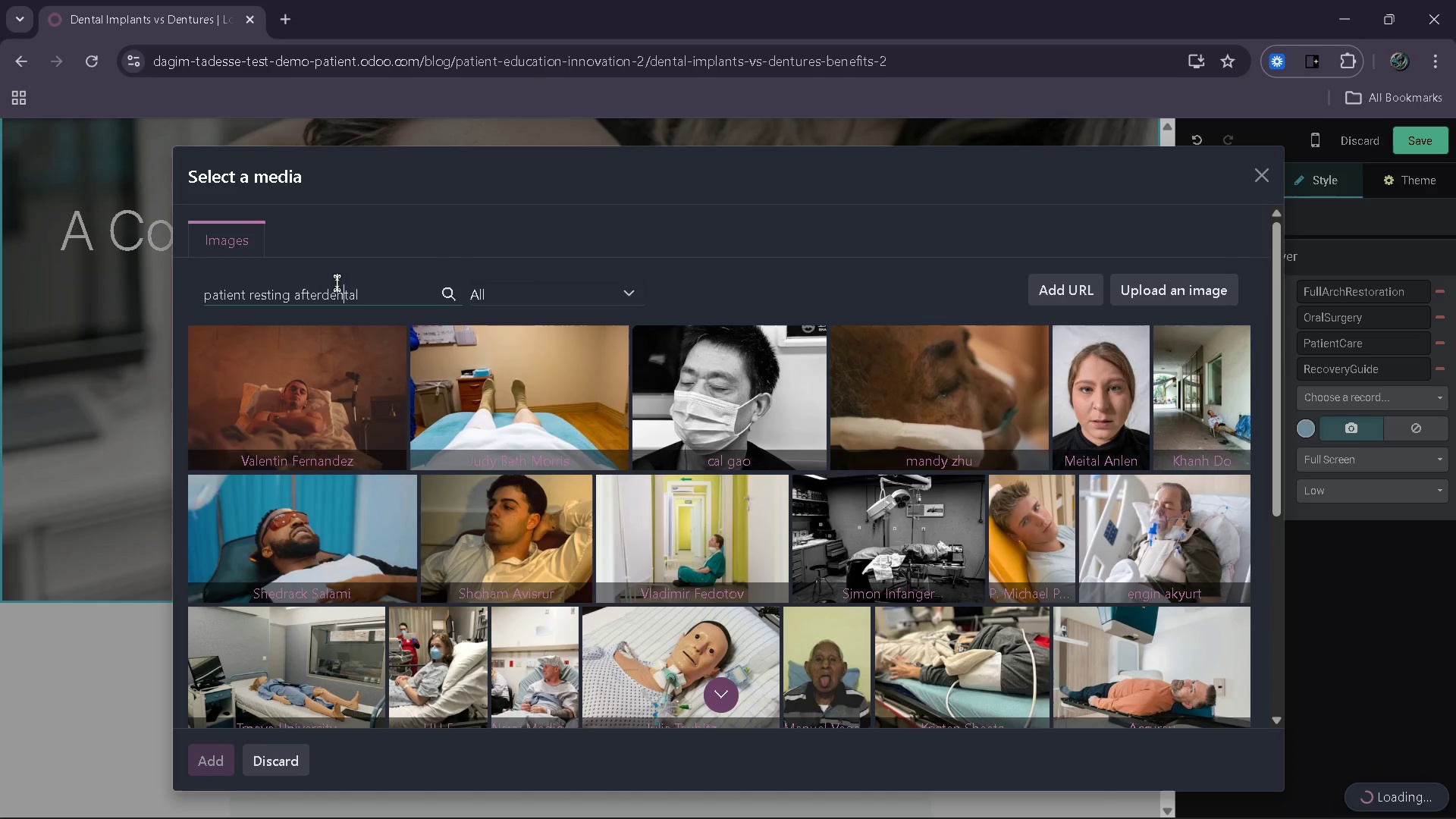 
key(ArrowLeft)
 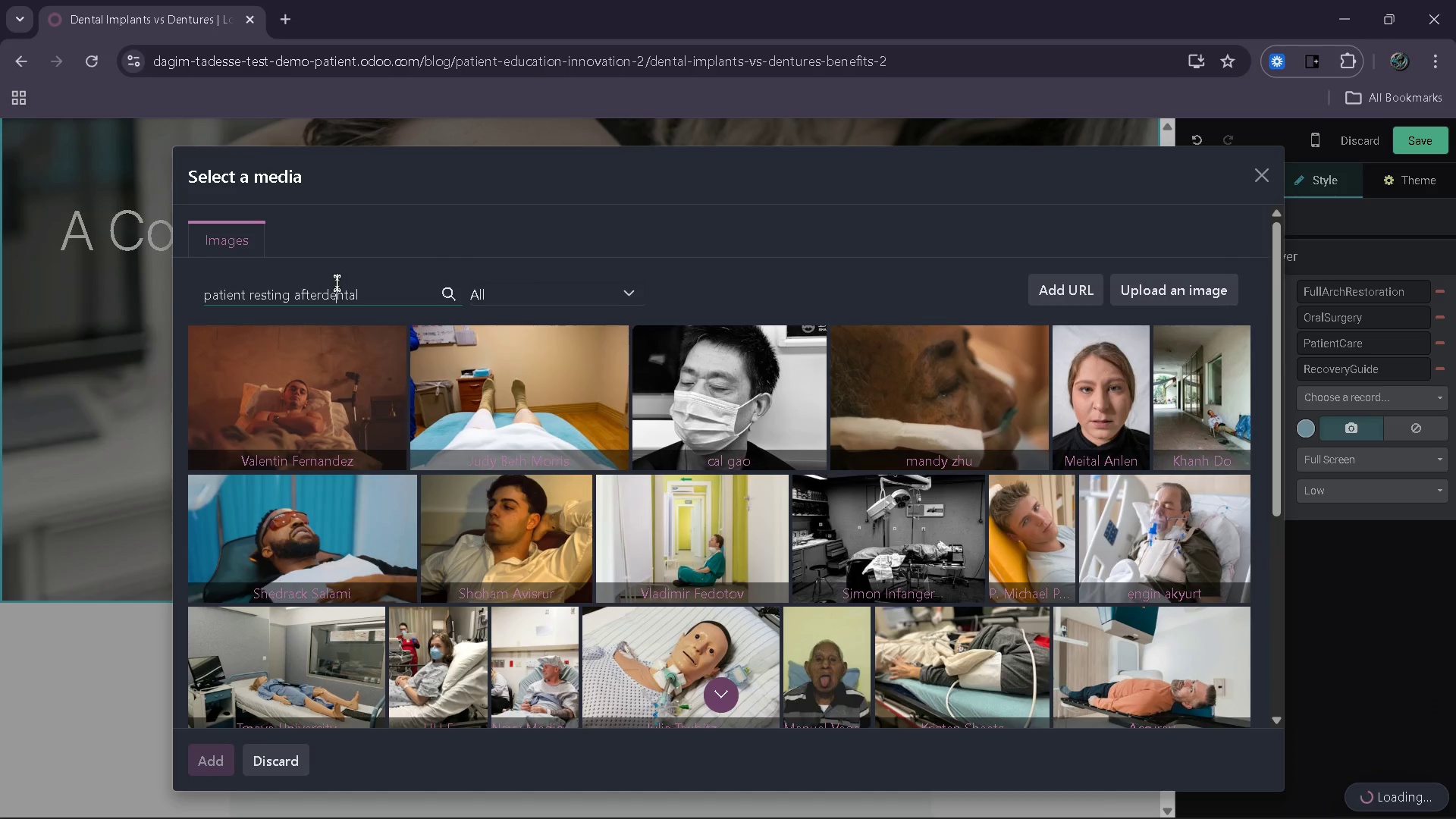 
key(ArrowLeft)
 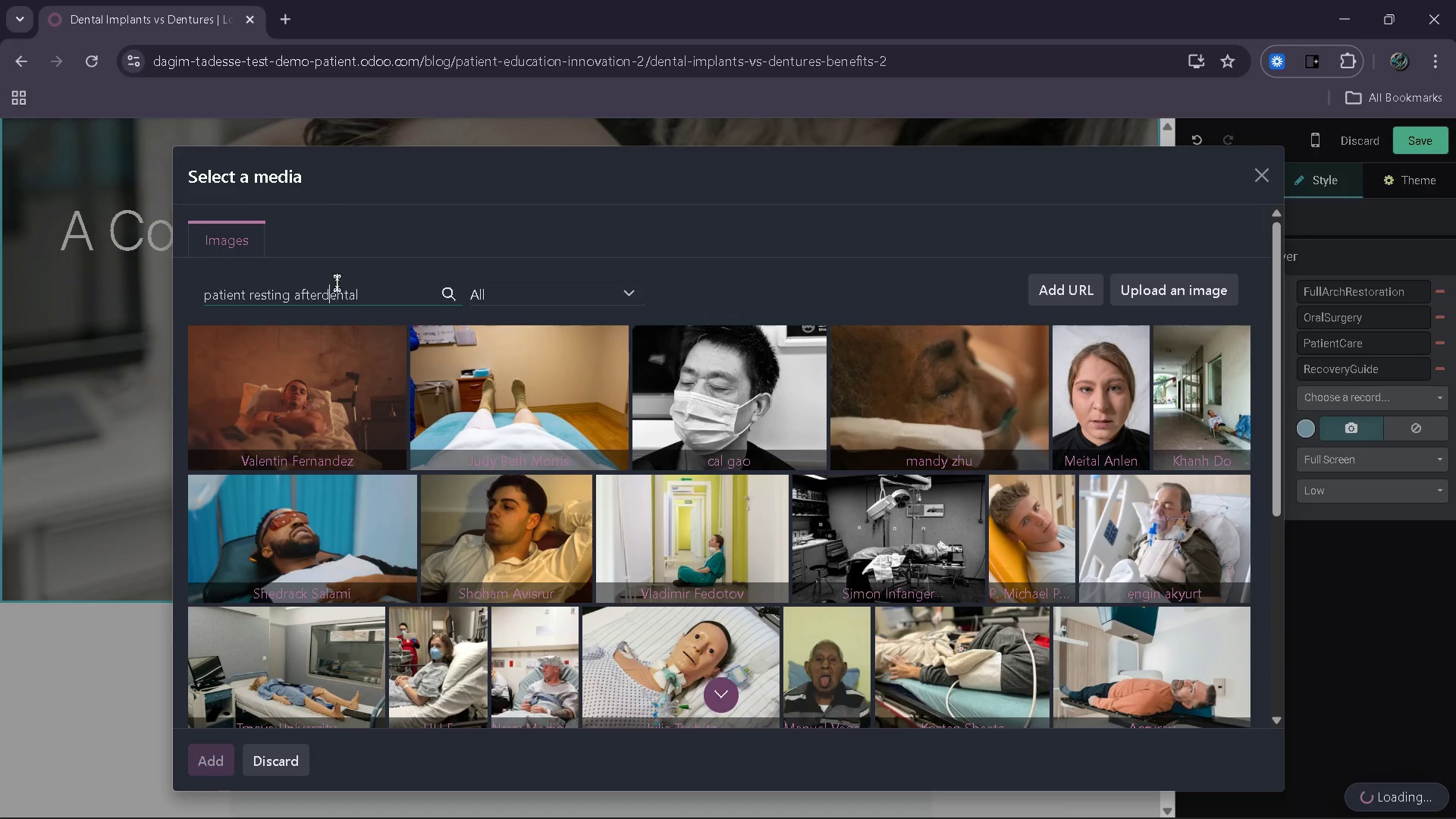 
key(ArrowLeft)
 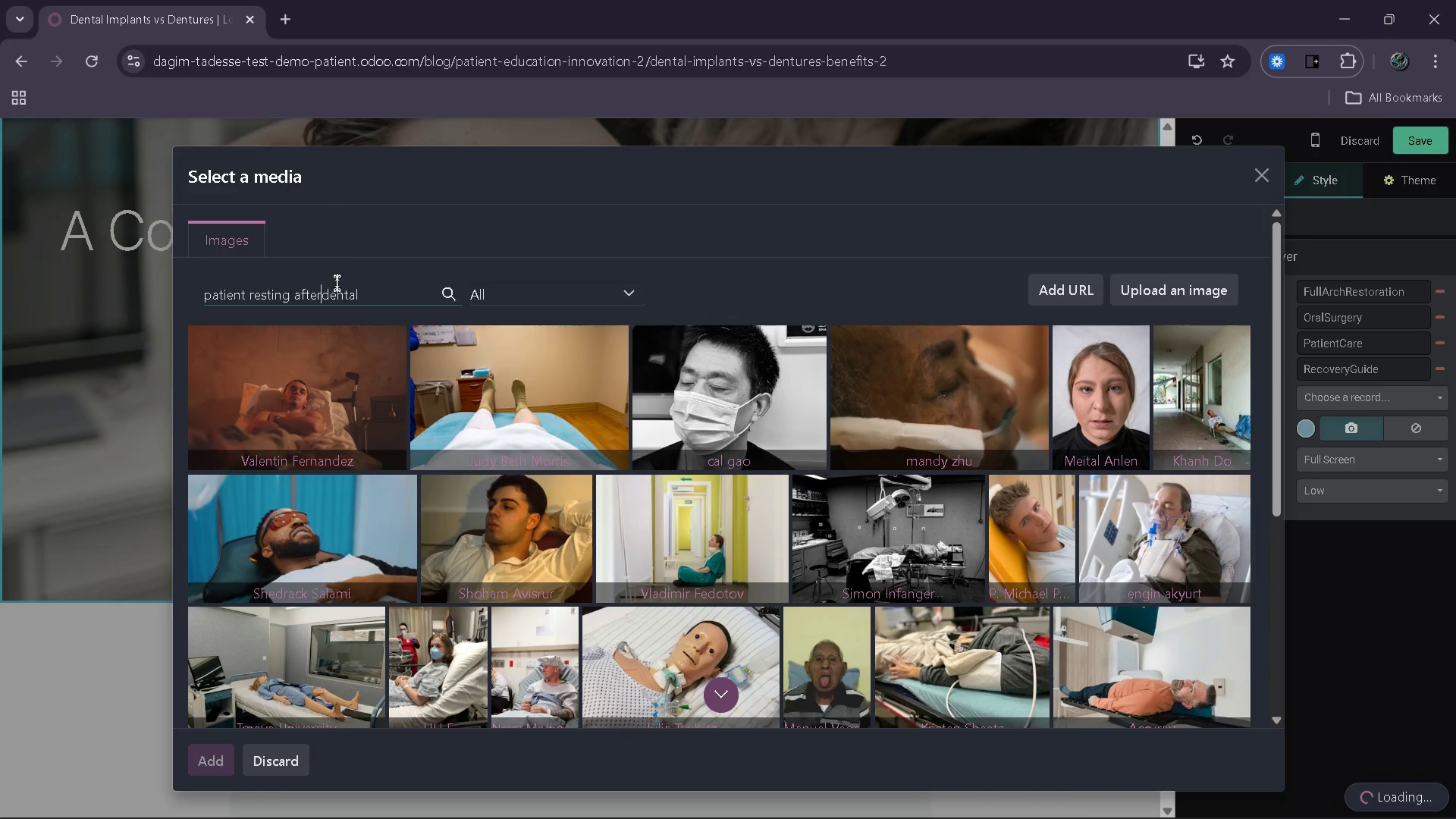 
key(Space)
 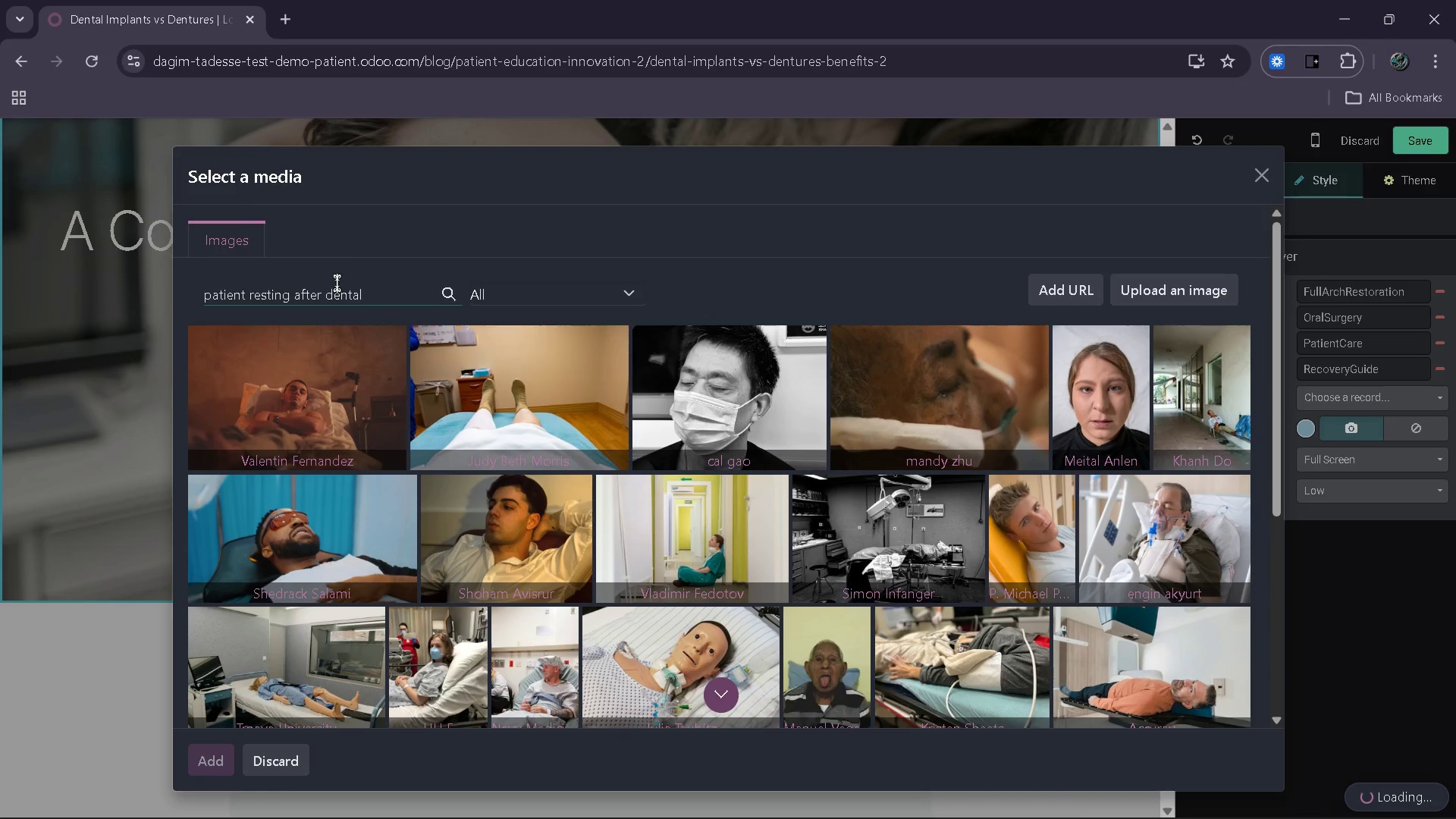 
key(ArrowRight)
 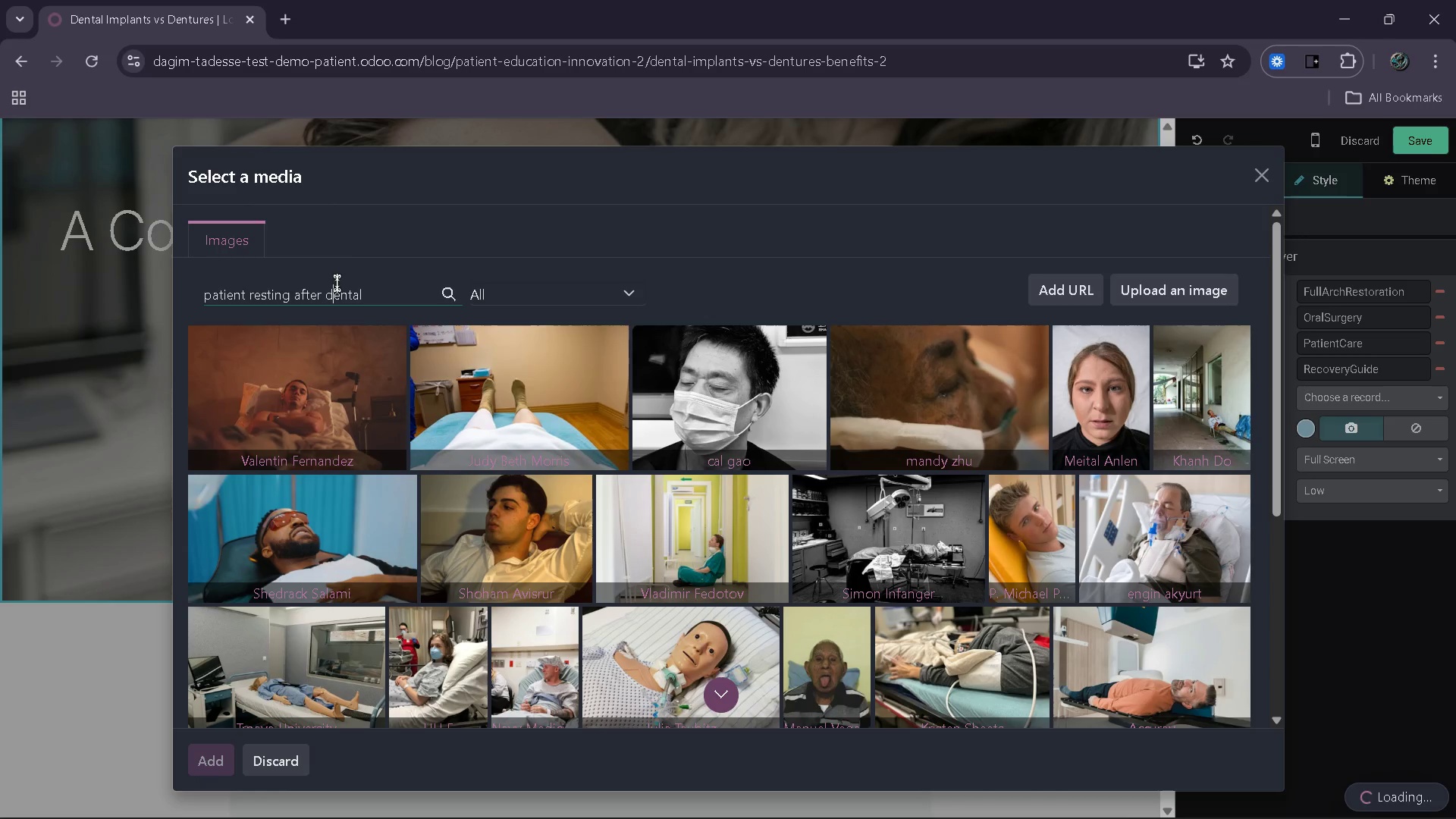 
key(ArrowRight)
 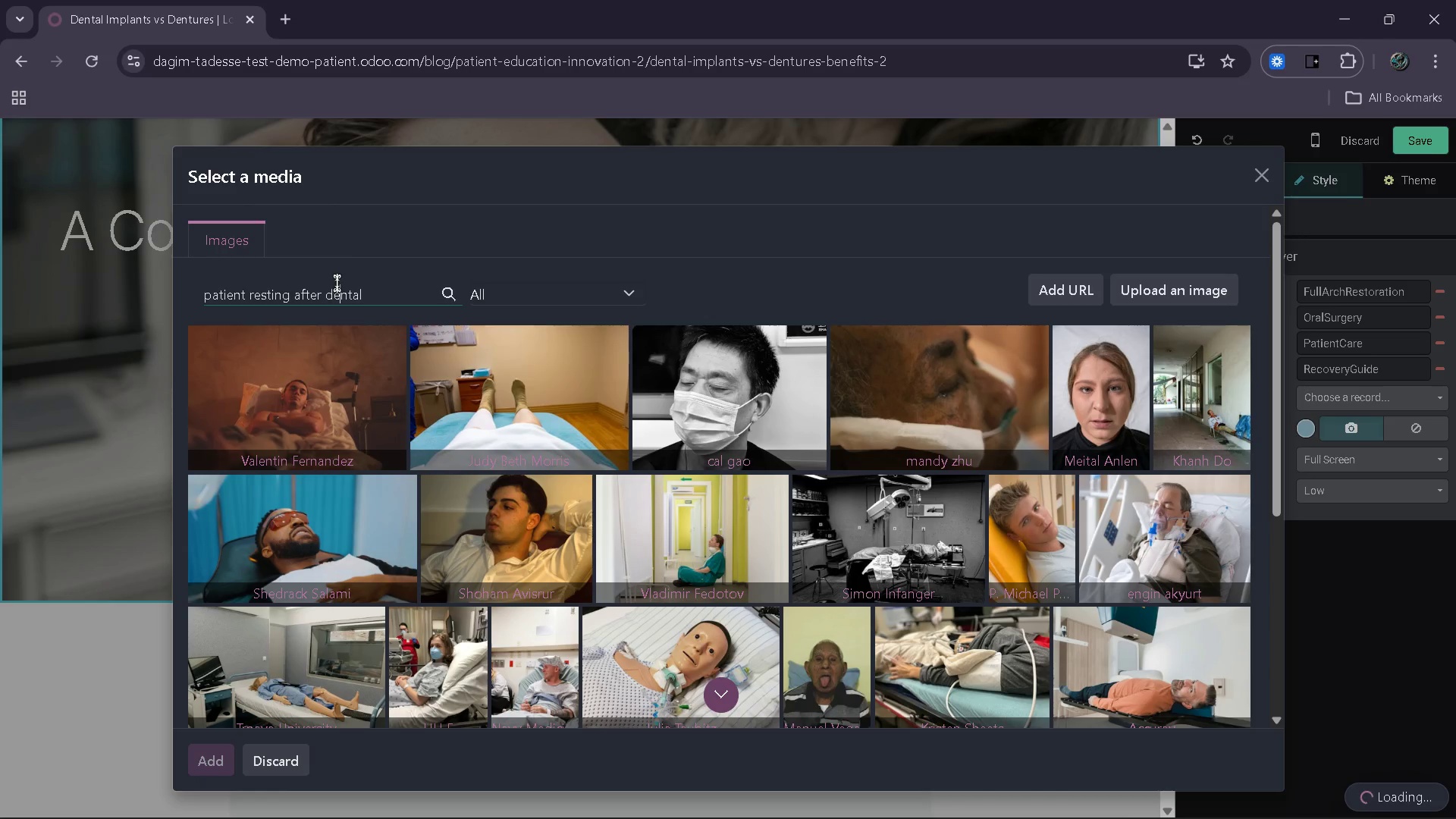 
key(ArrowRight)
 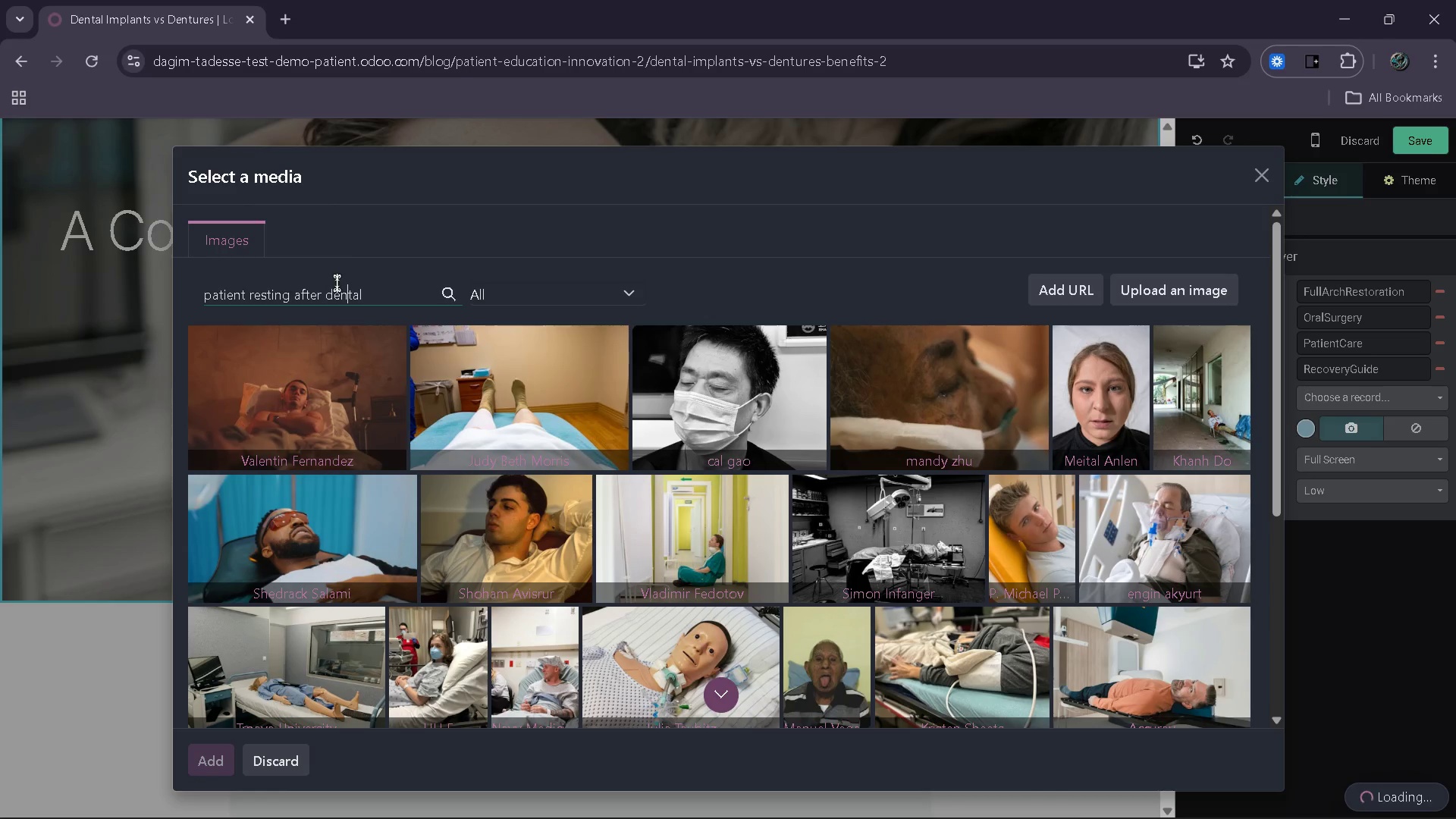 
key(ArrowRight)
 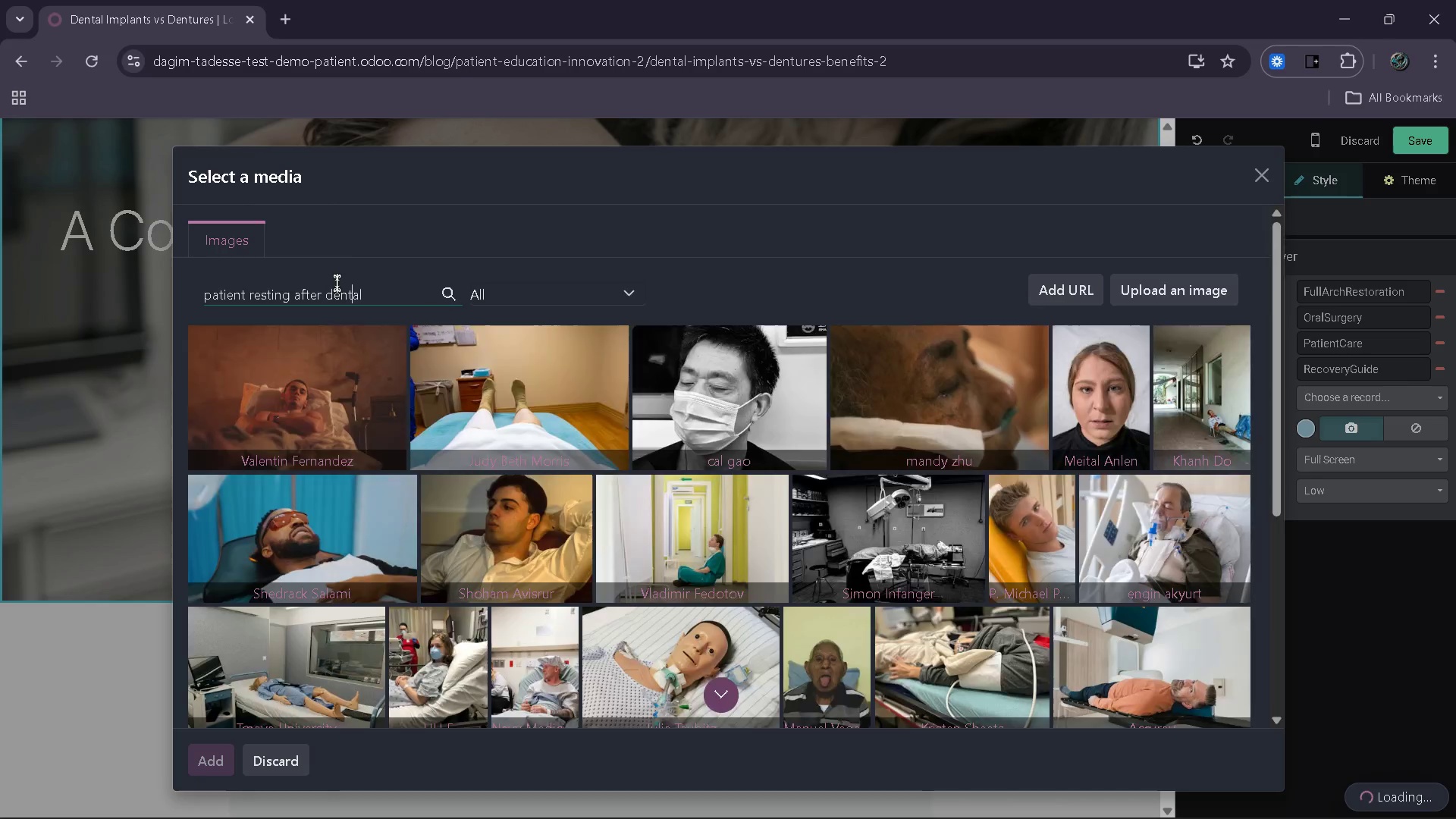 
key(ArrowRight)
 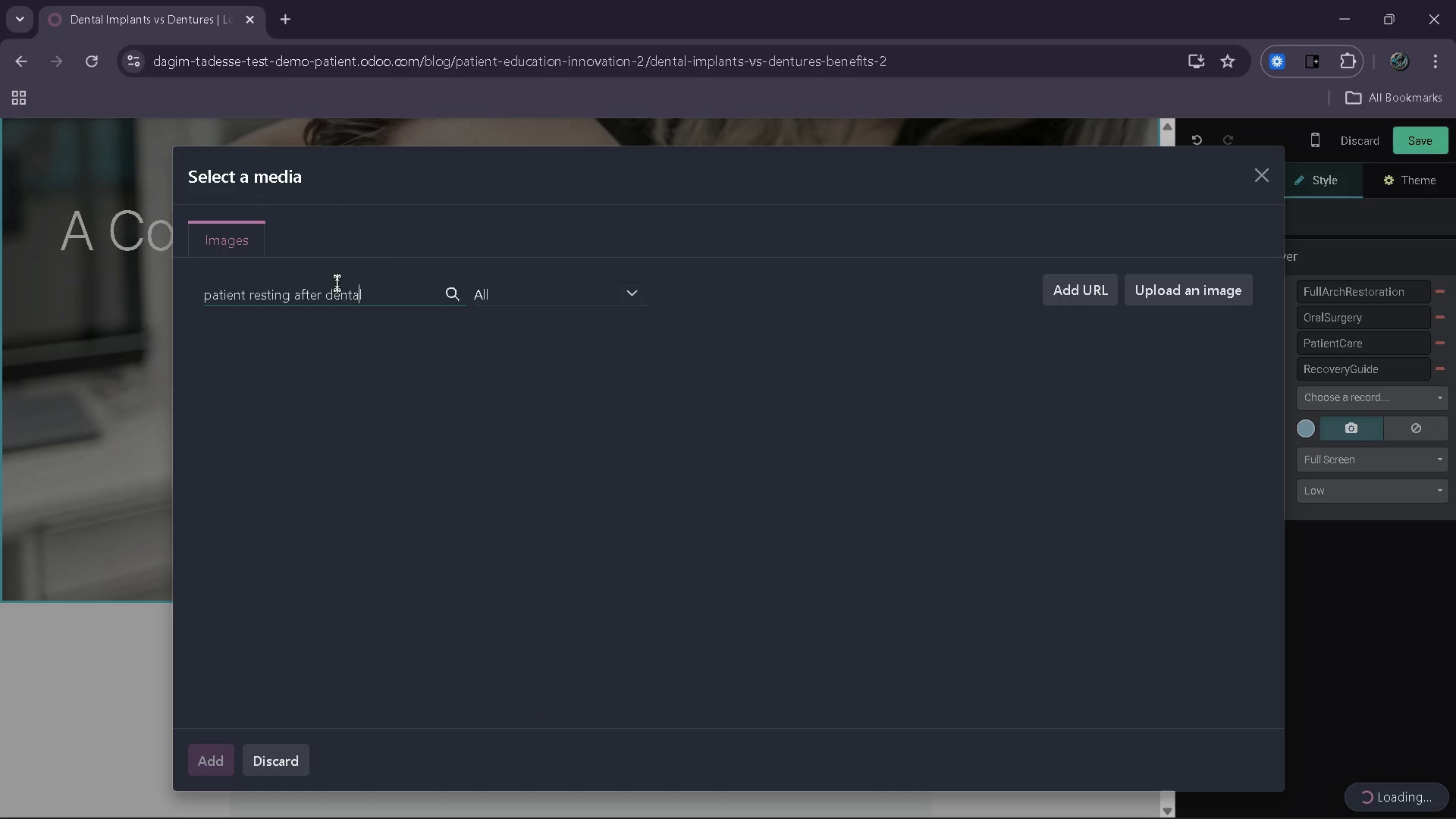 
key(ArrowRight)
 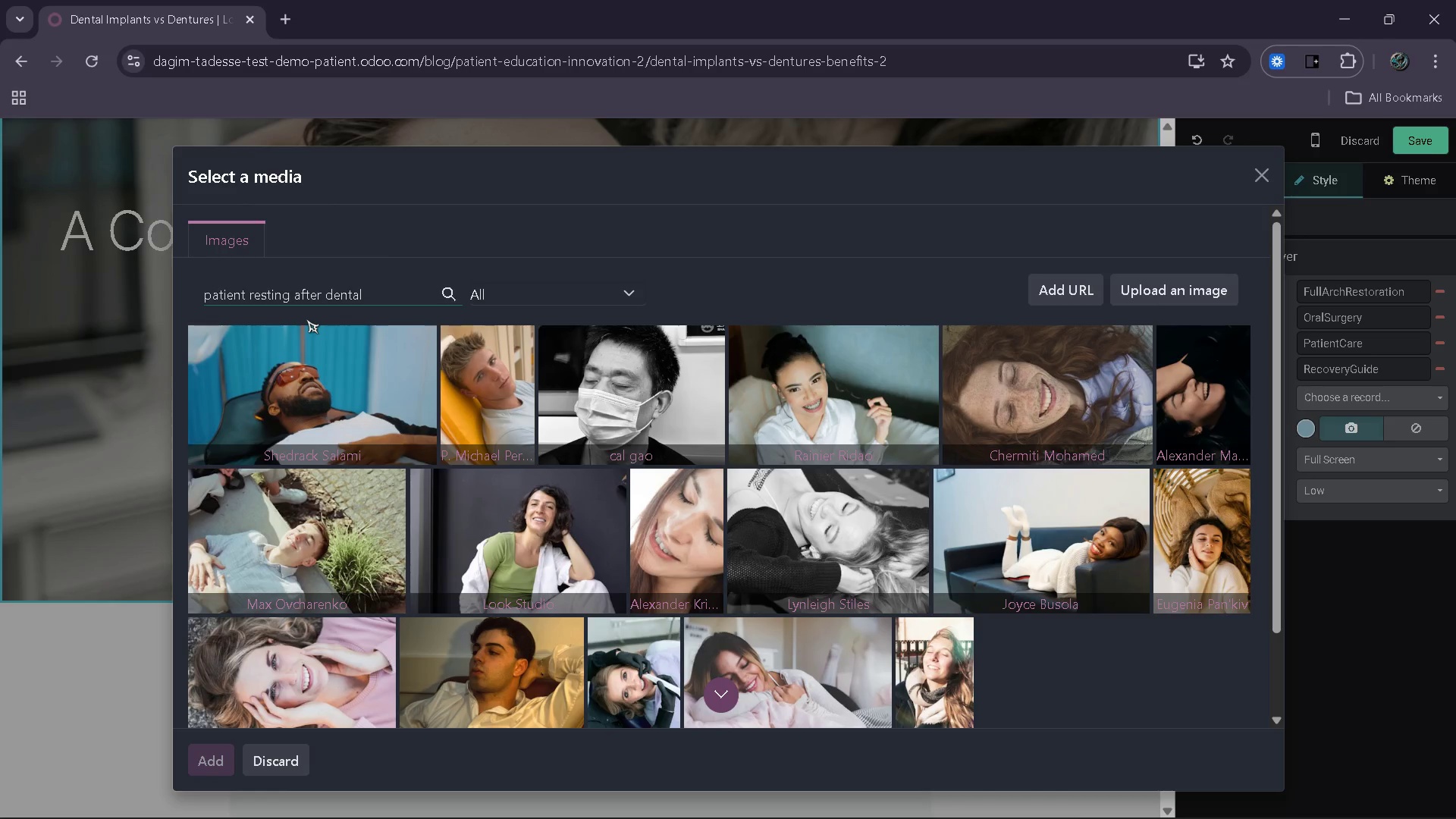 
wait(18.66)
 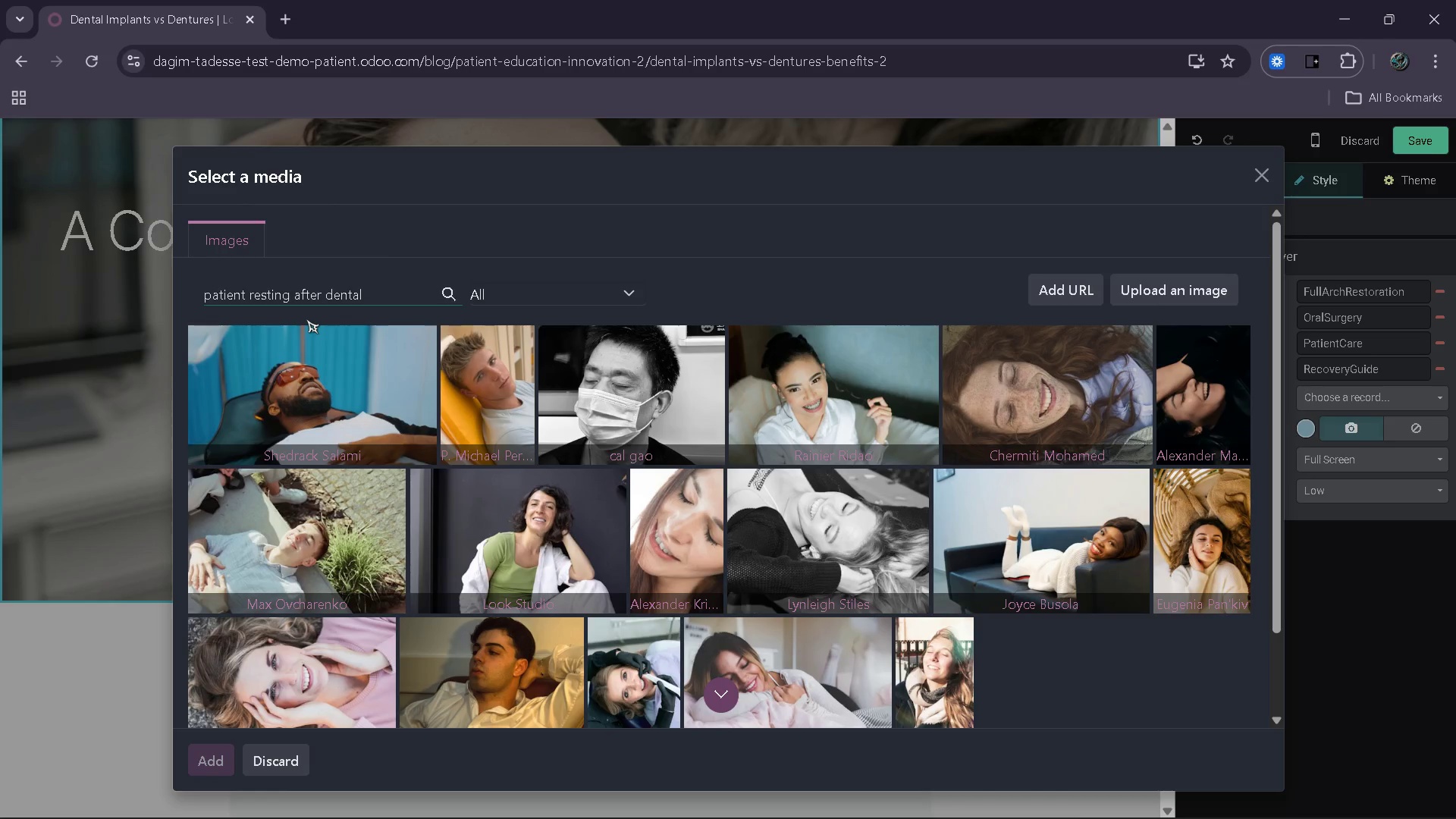 
type( surgery)
 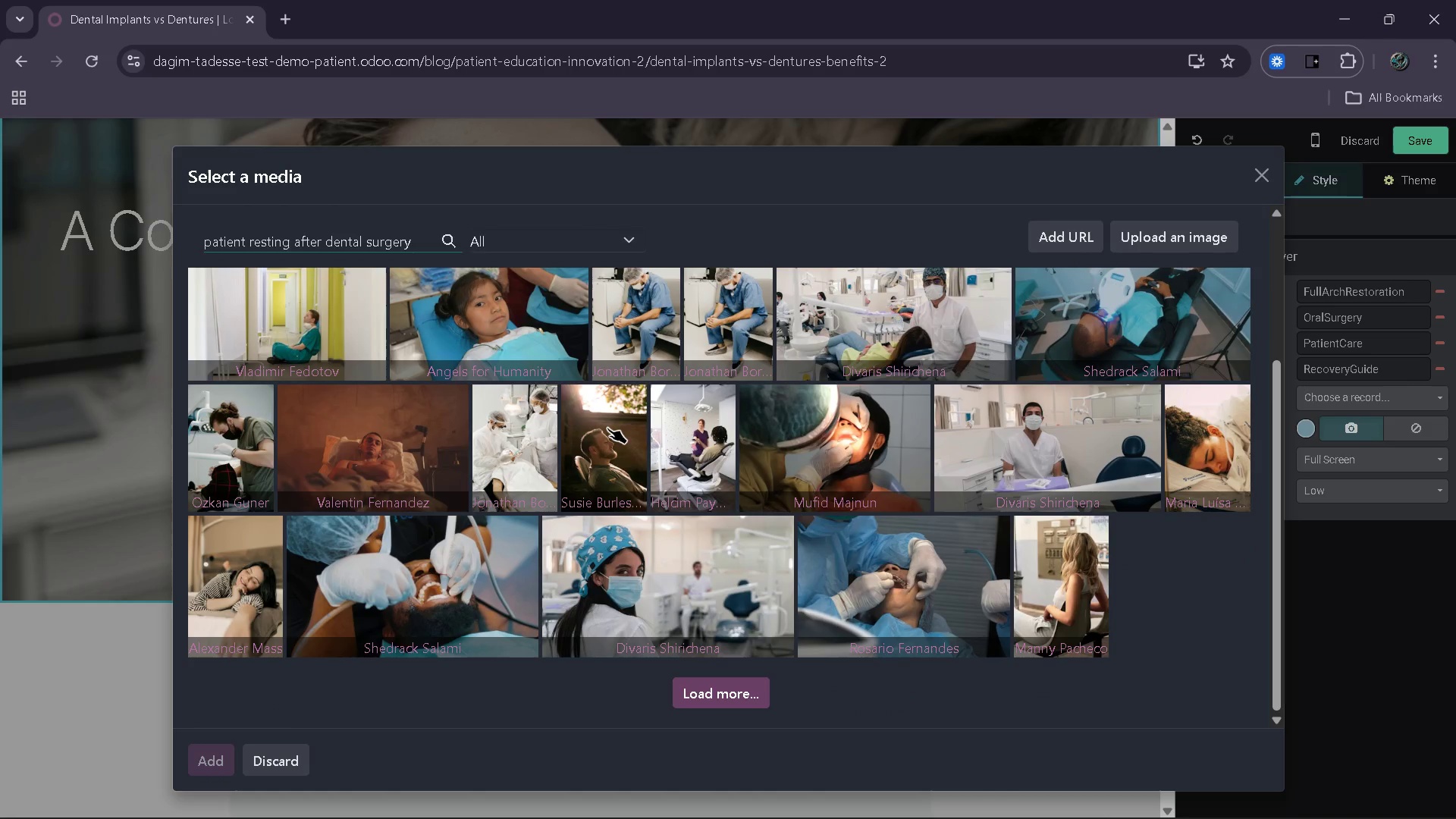 
wait(24.89)
 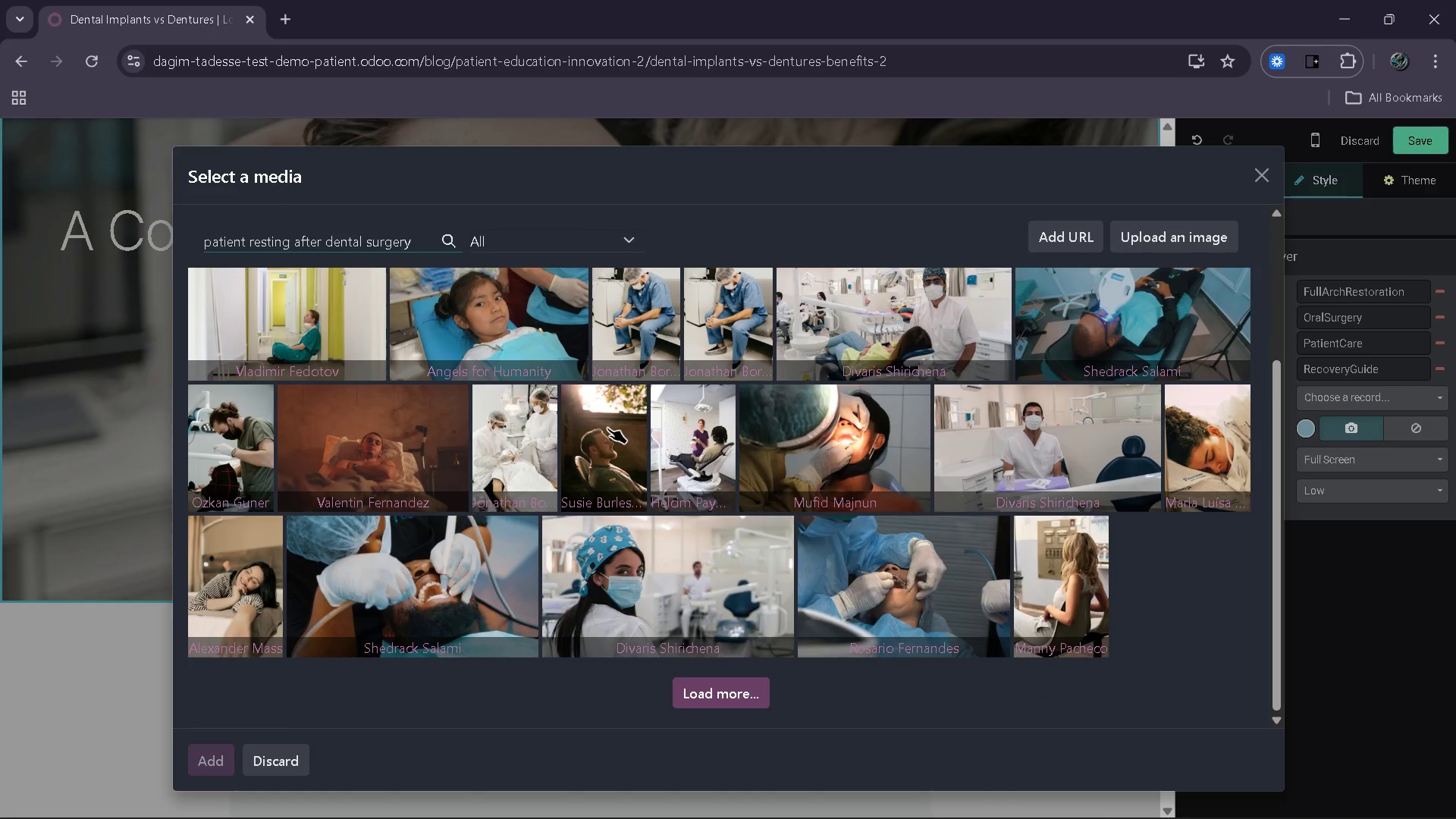 
type( home )
 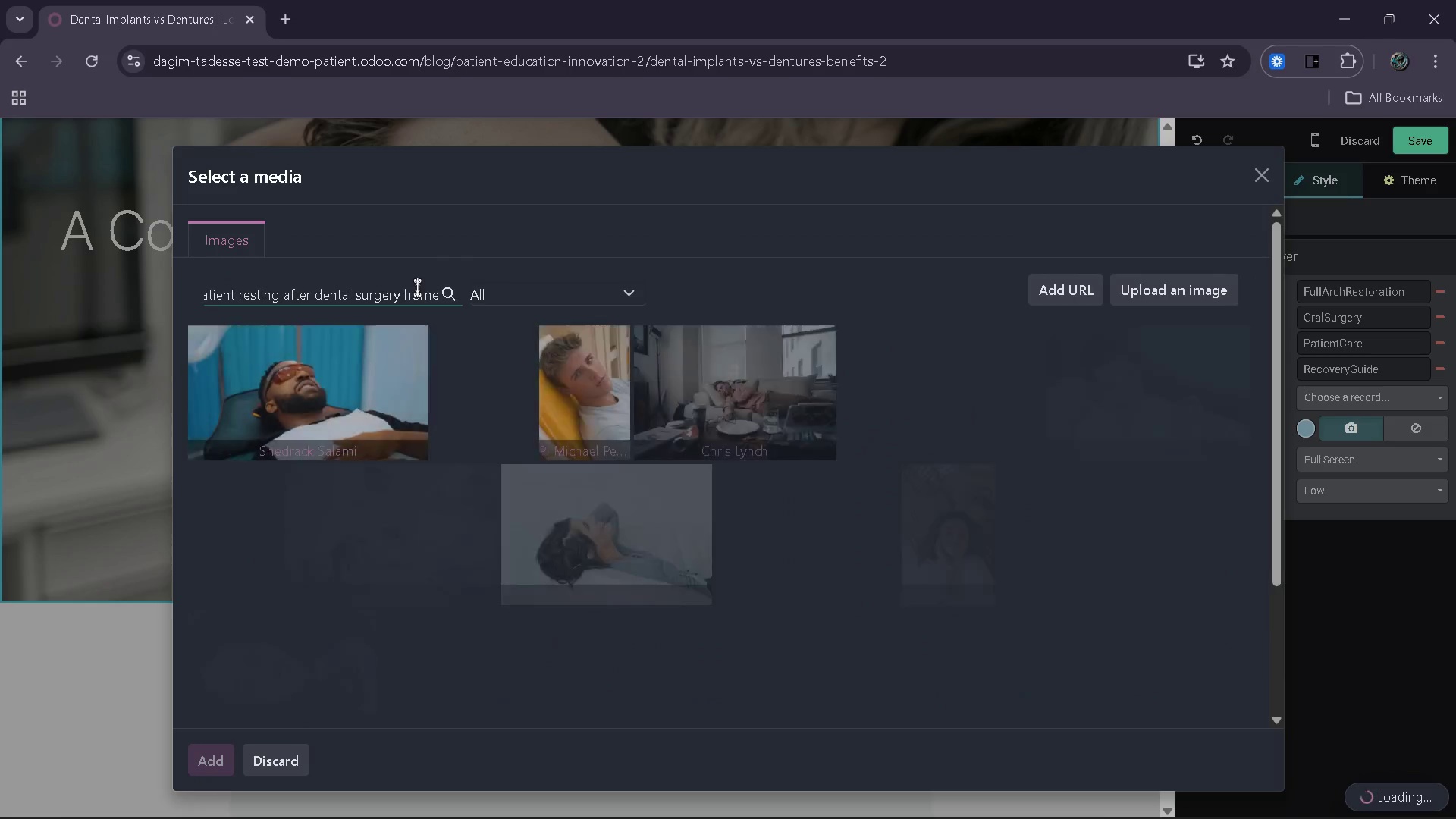 
key(Backspace)
 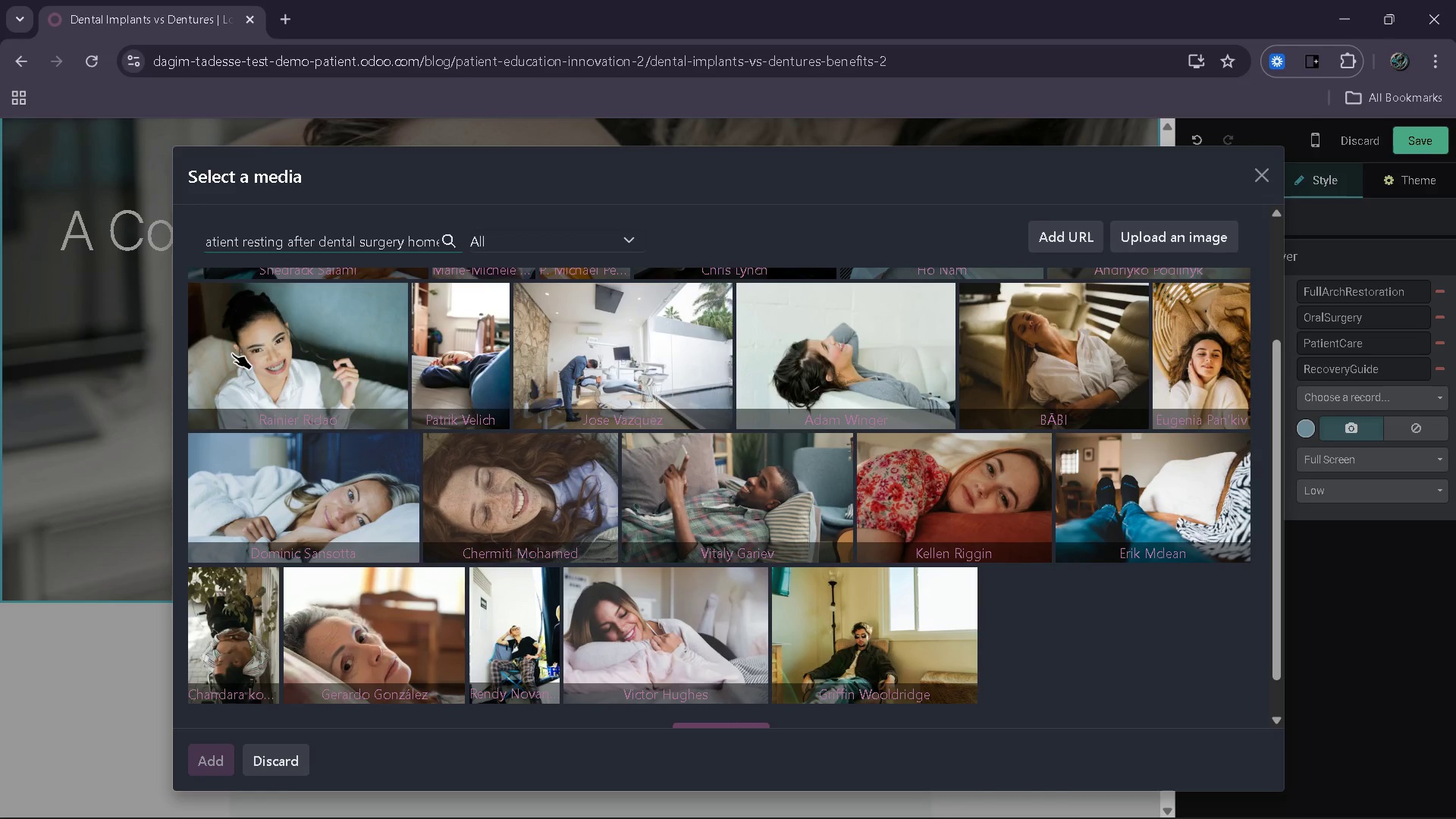 
wait(41.06)
 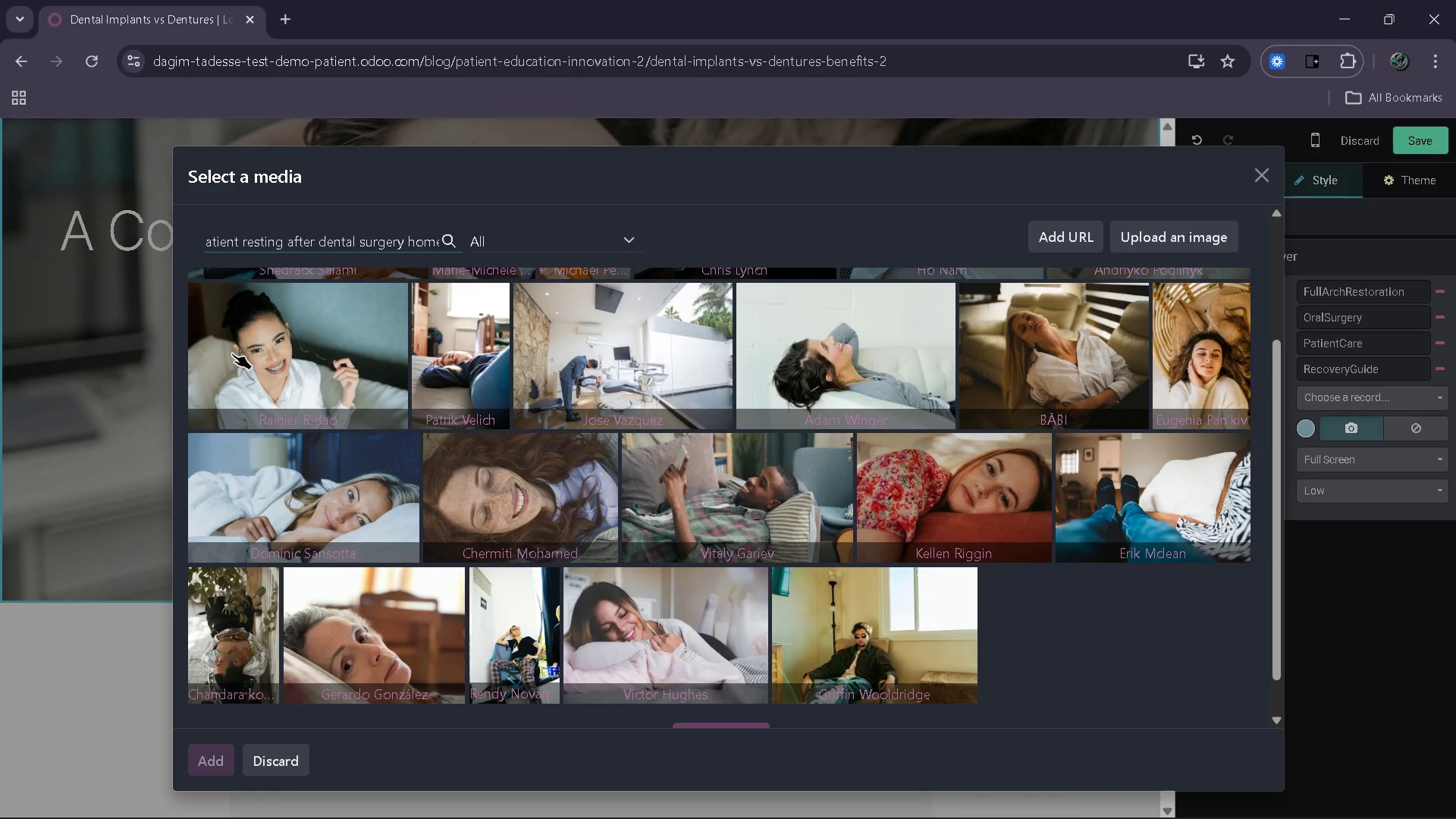 
mouse_move([742, 516])
 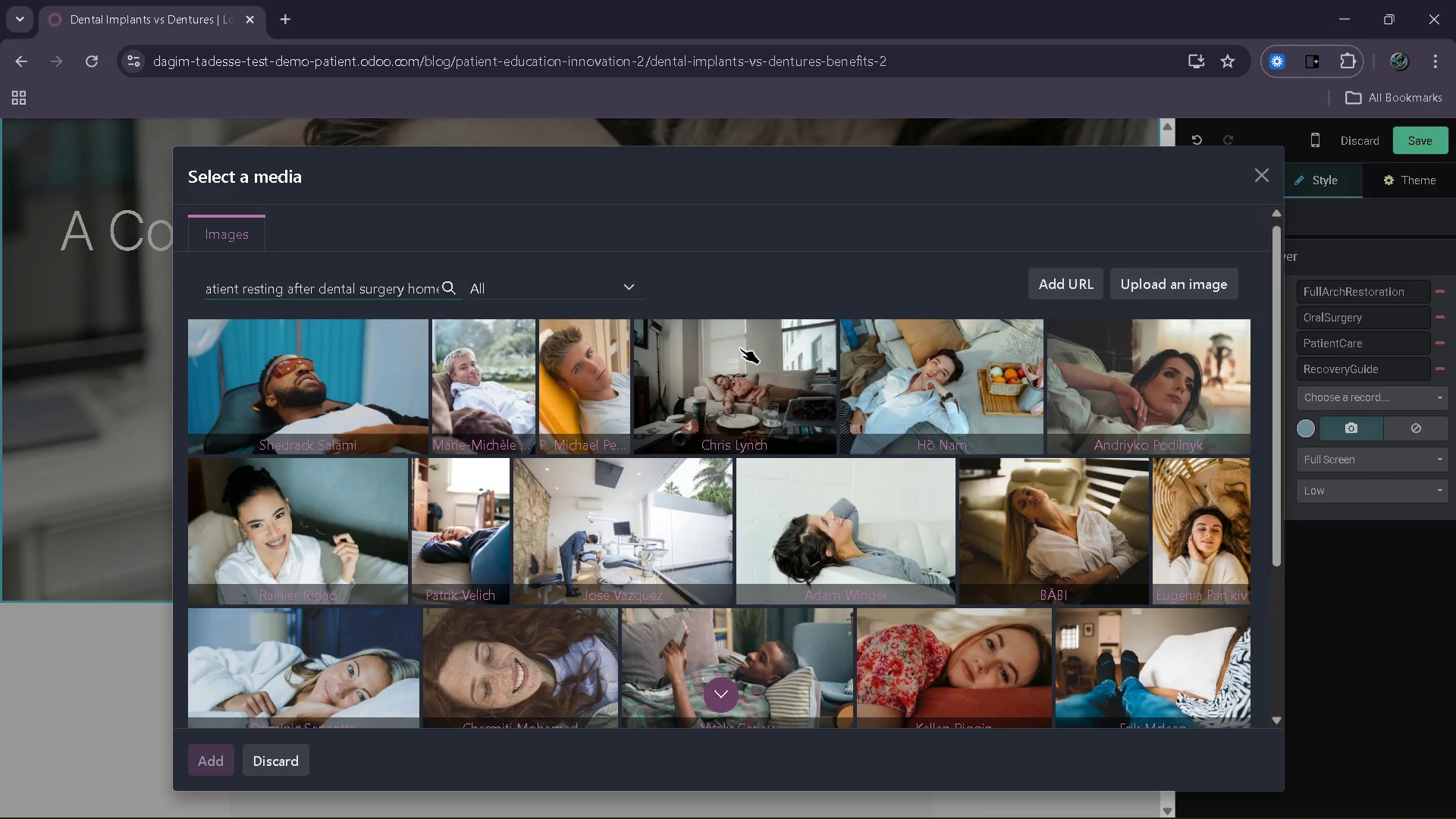 
mouse_move([707, 370])
 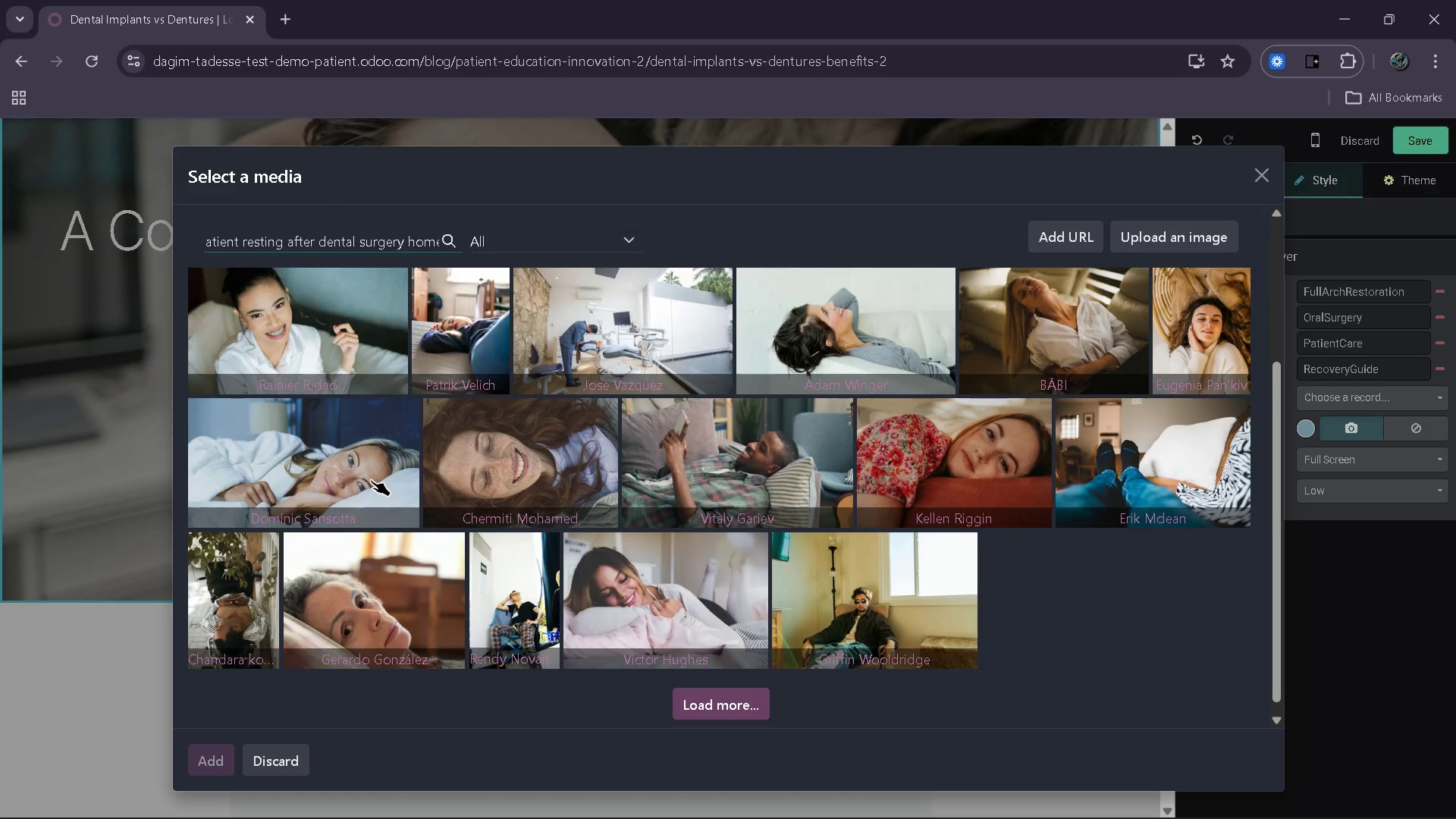 
wait(12.3)
 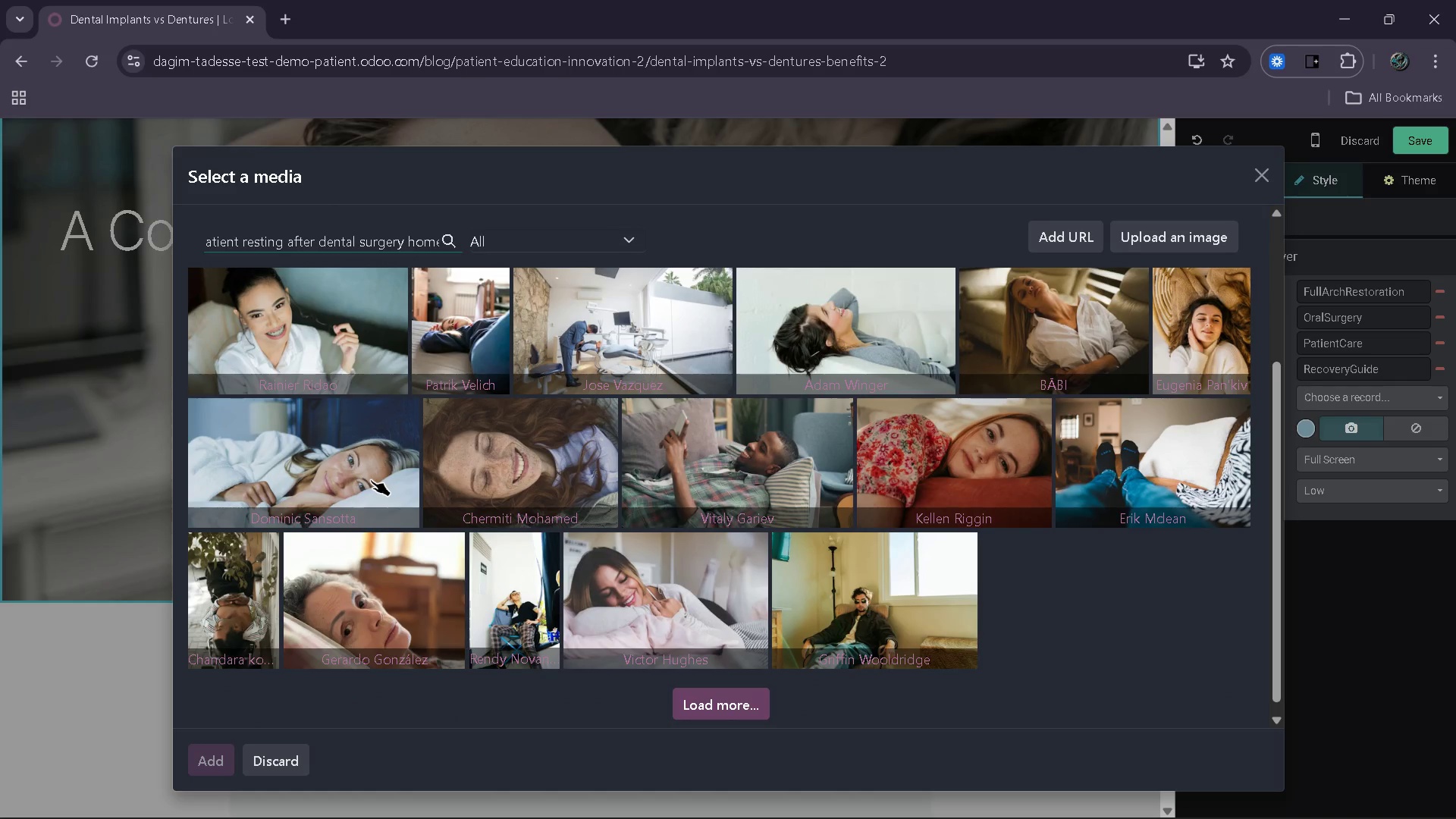 
left_click([322, 303])
 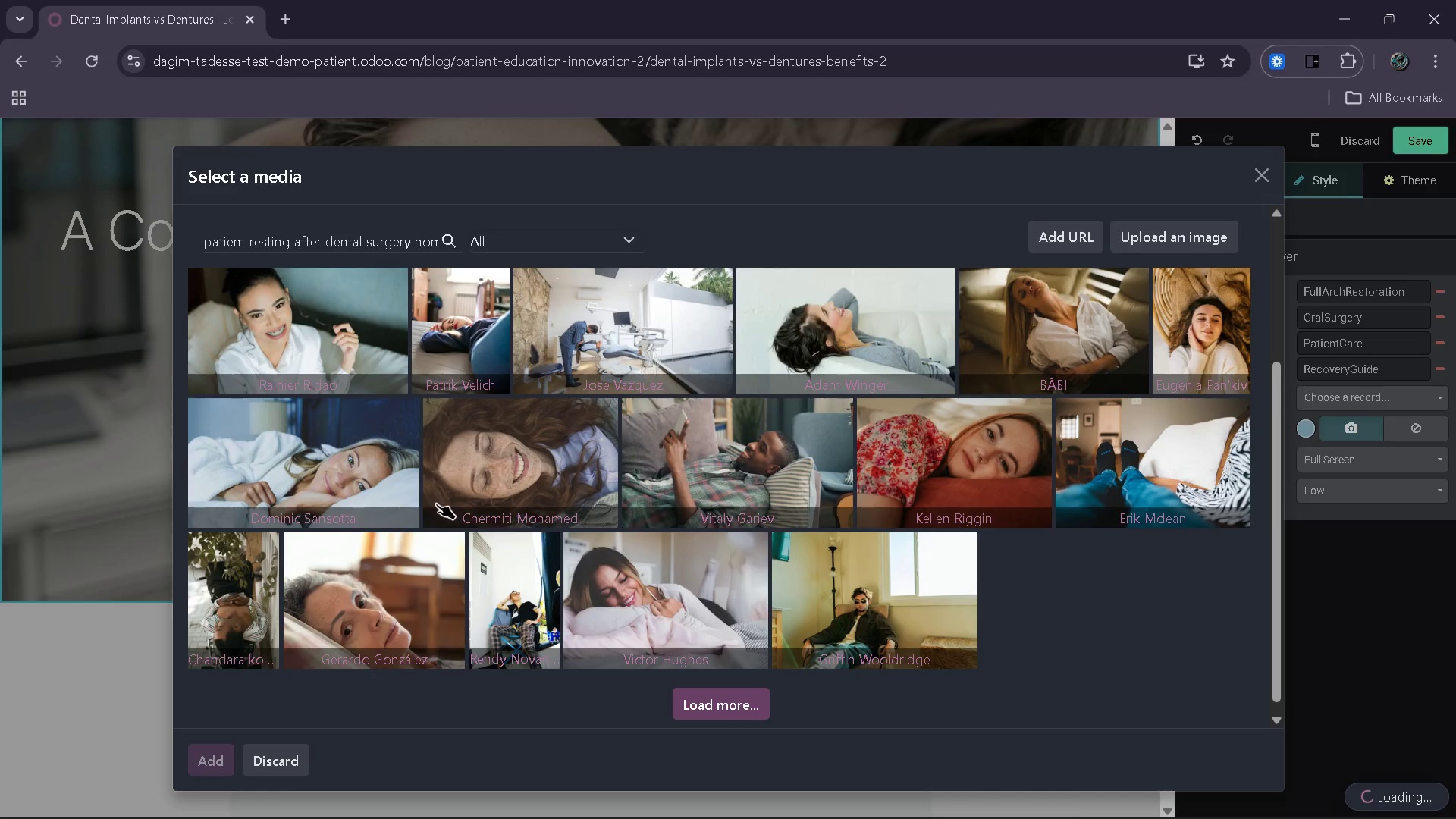 
wait(18.02)
 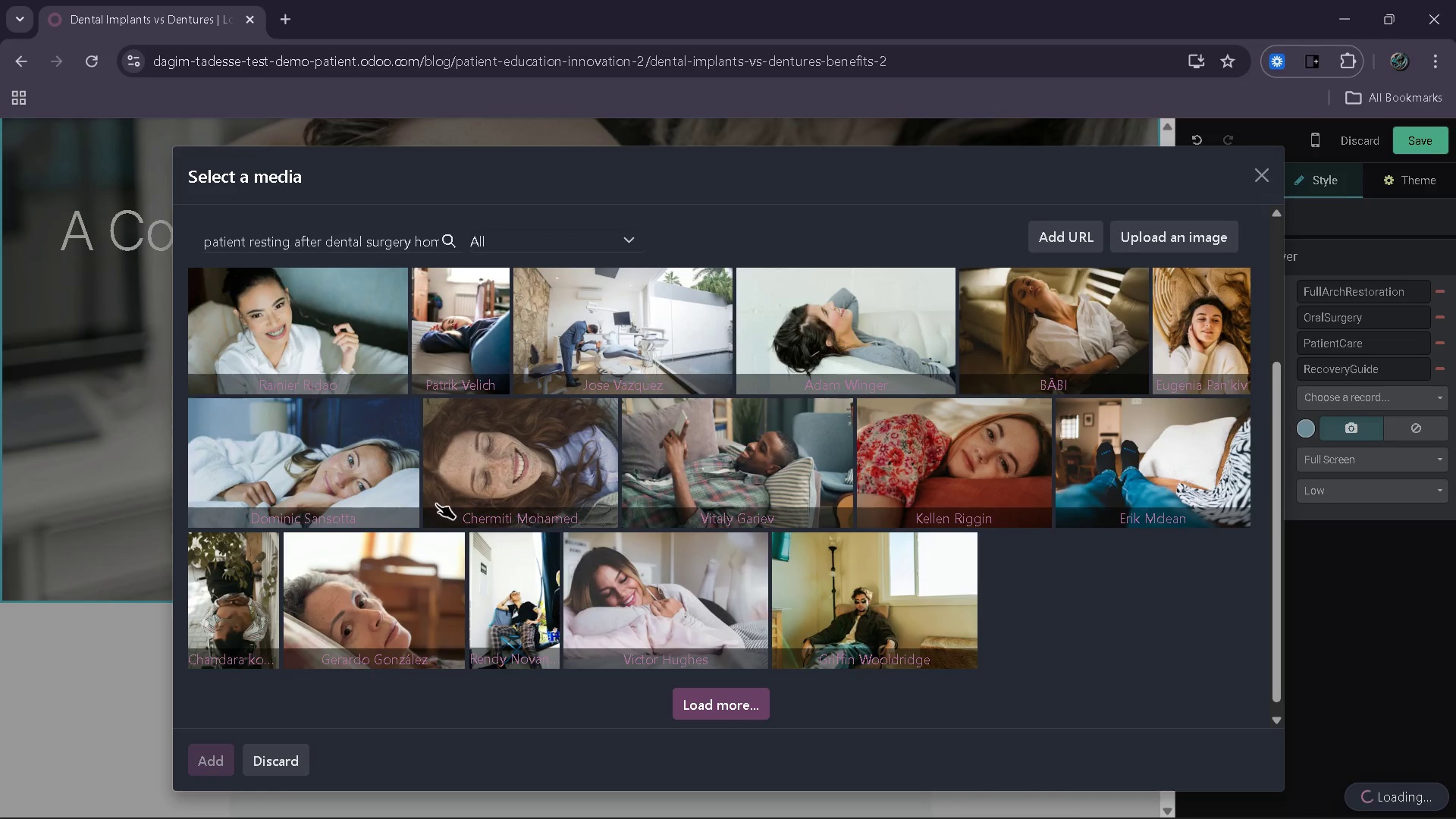 
double_click([965, 519])
 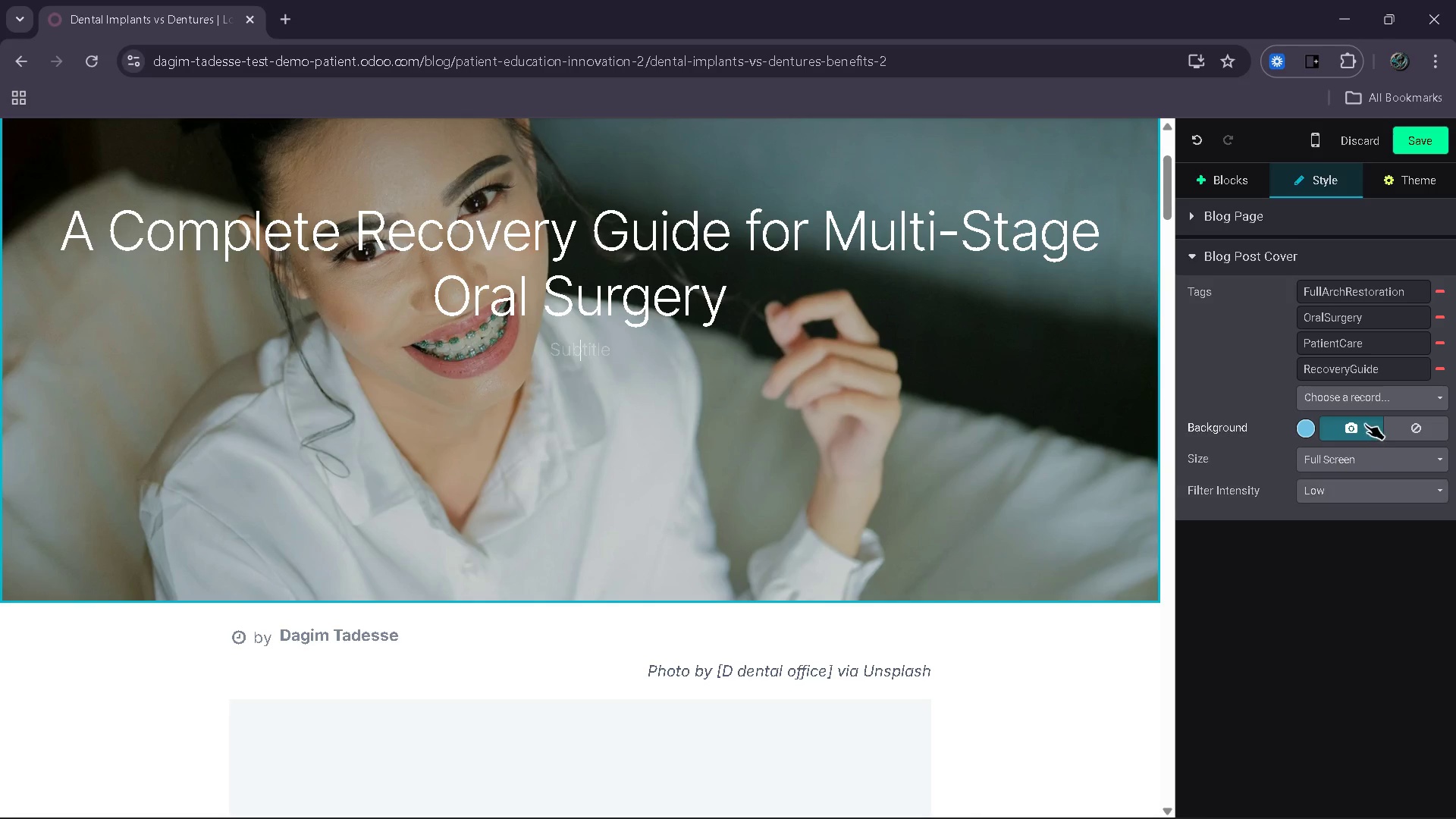 
left_click([1367, 422])
 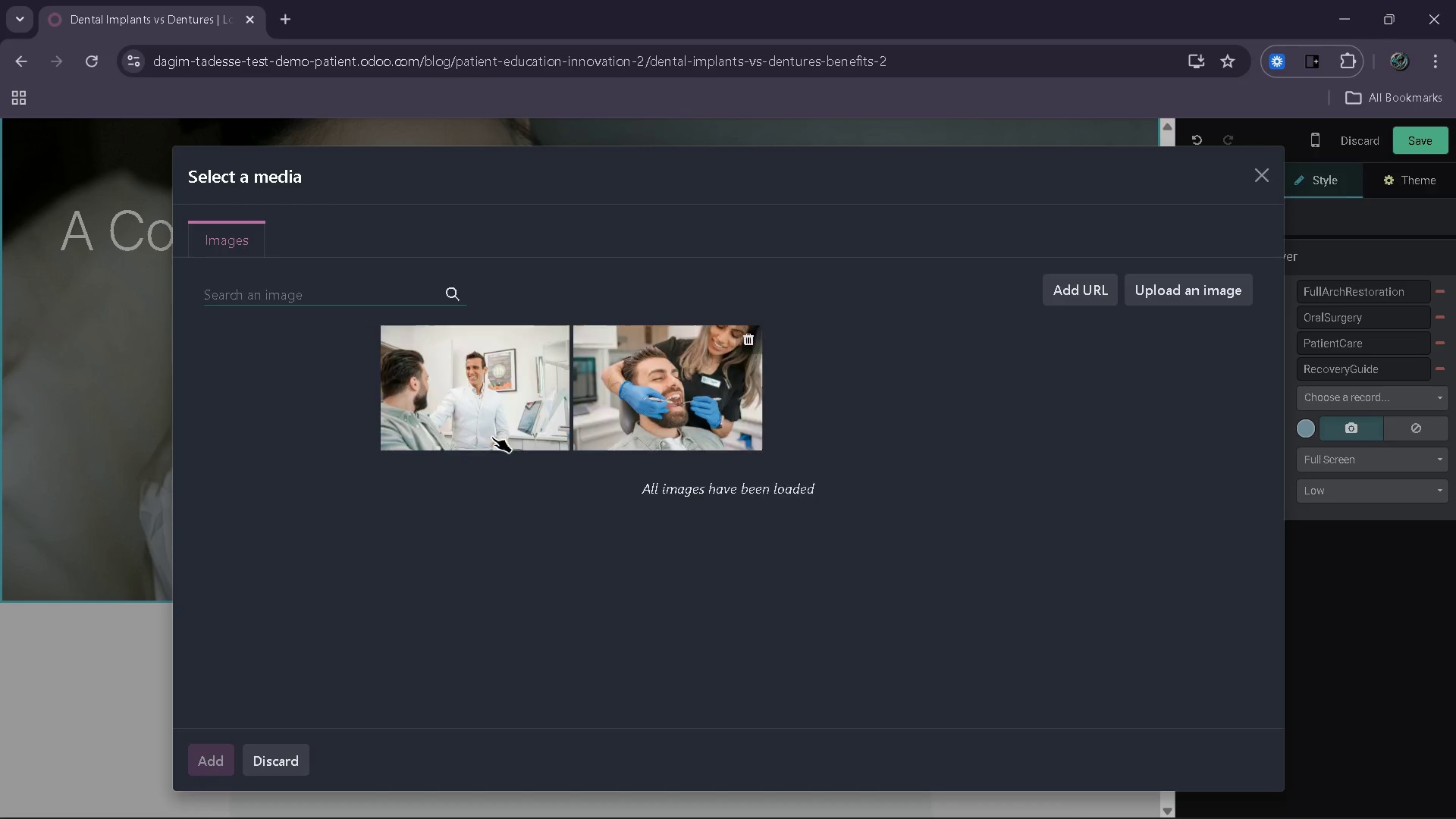 
wait(6.0)
 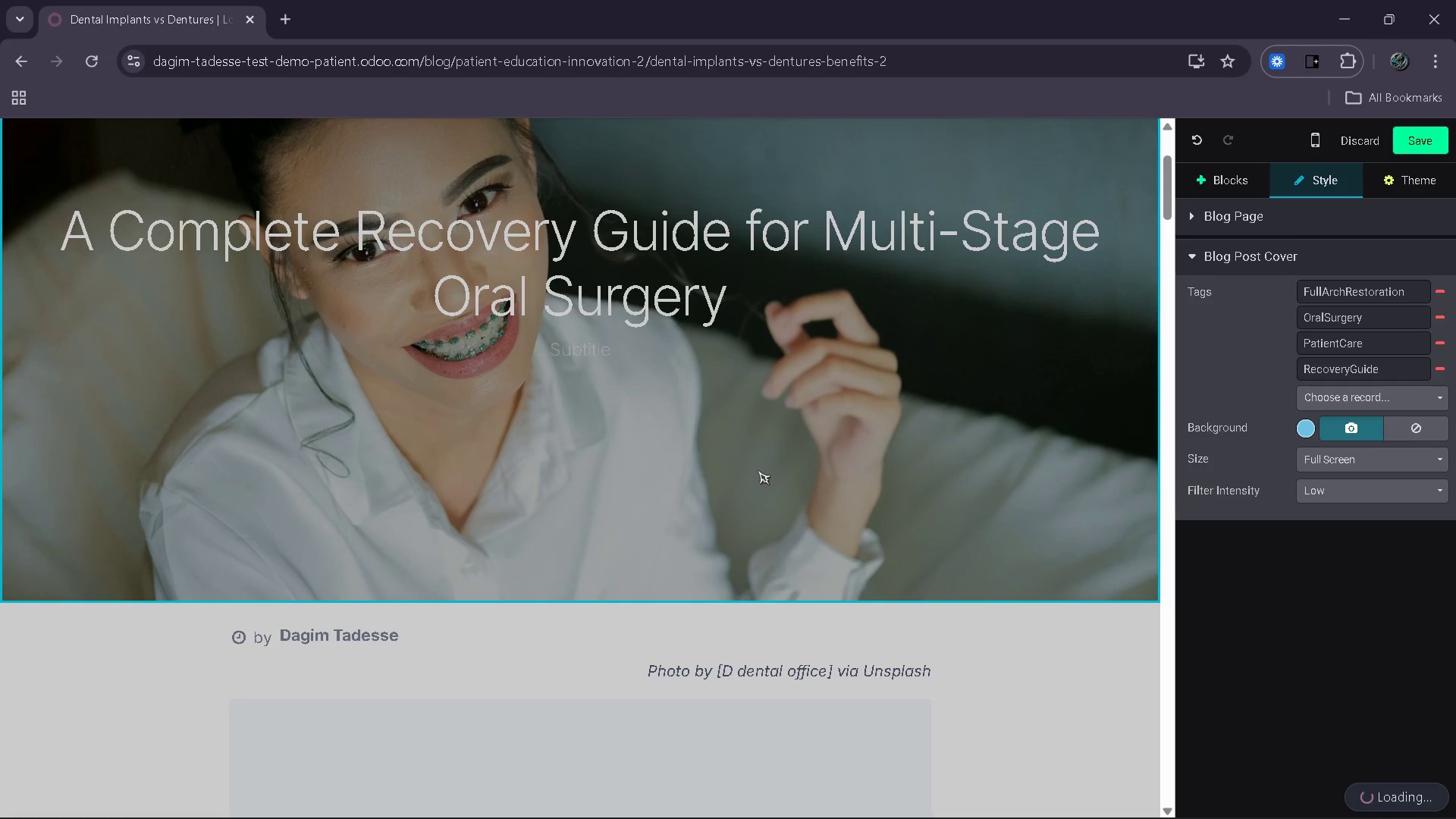 
mouse_move([337, 406])
 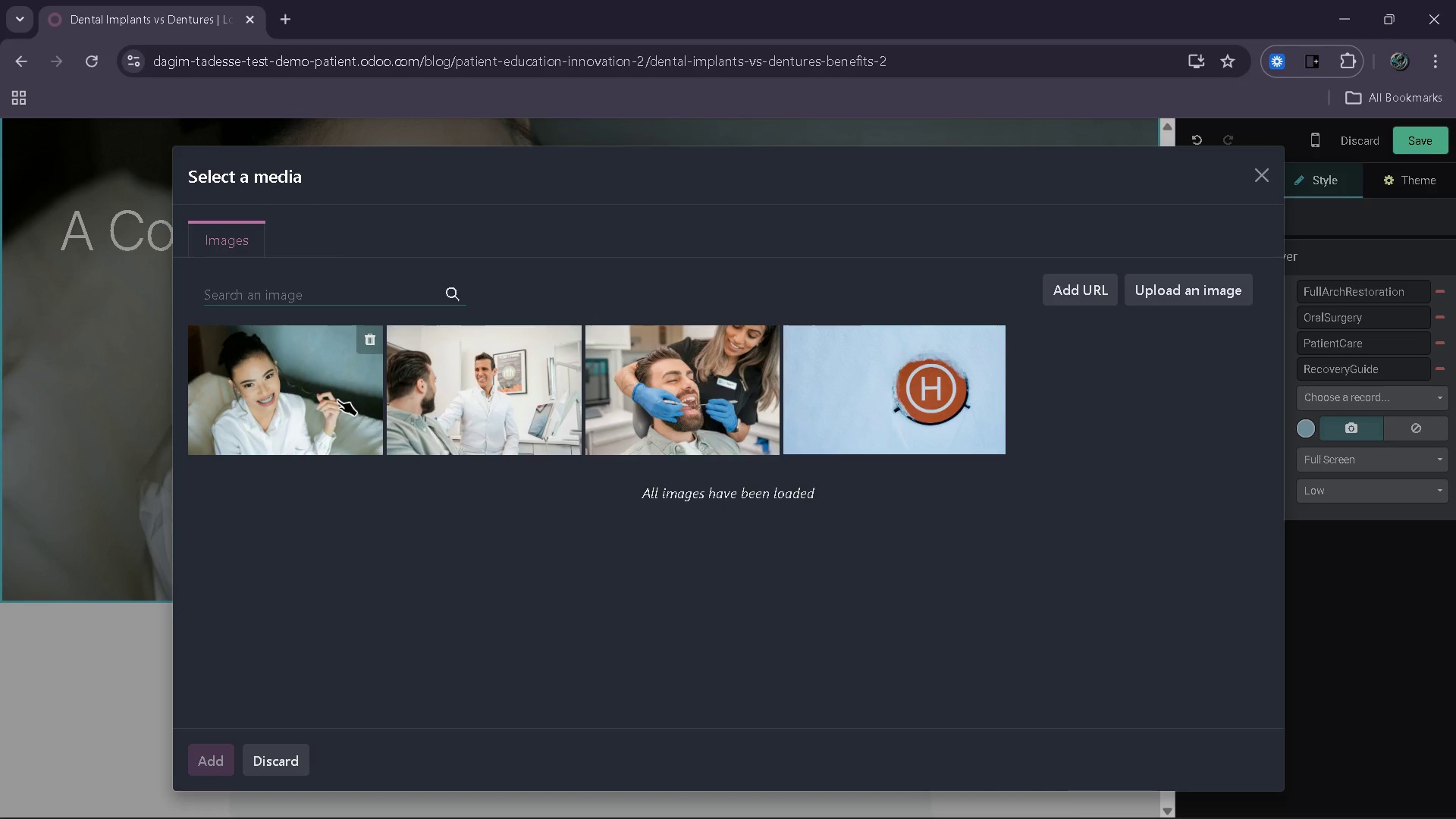 
right_click([337, 400])
 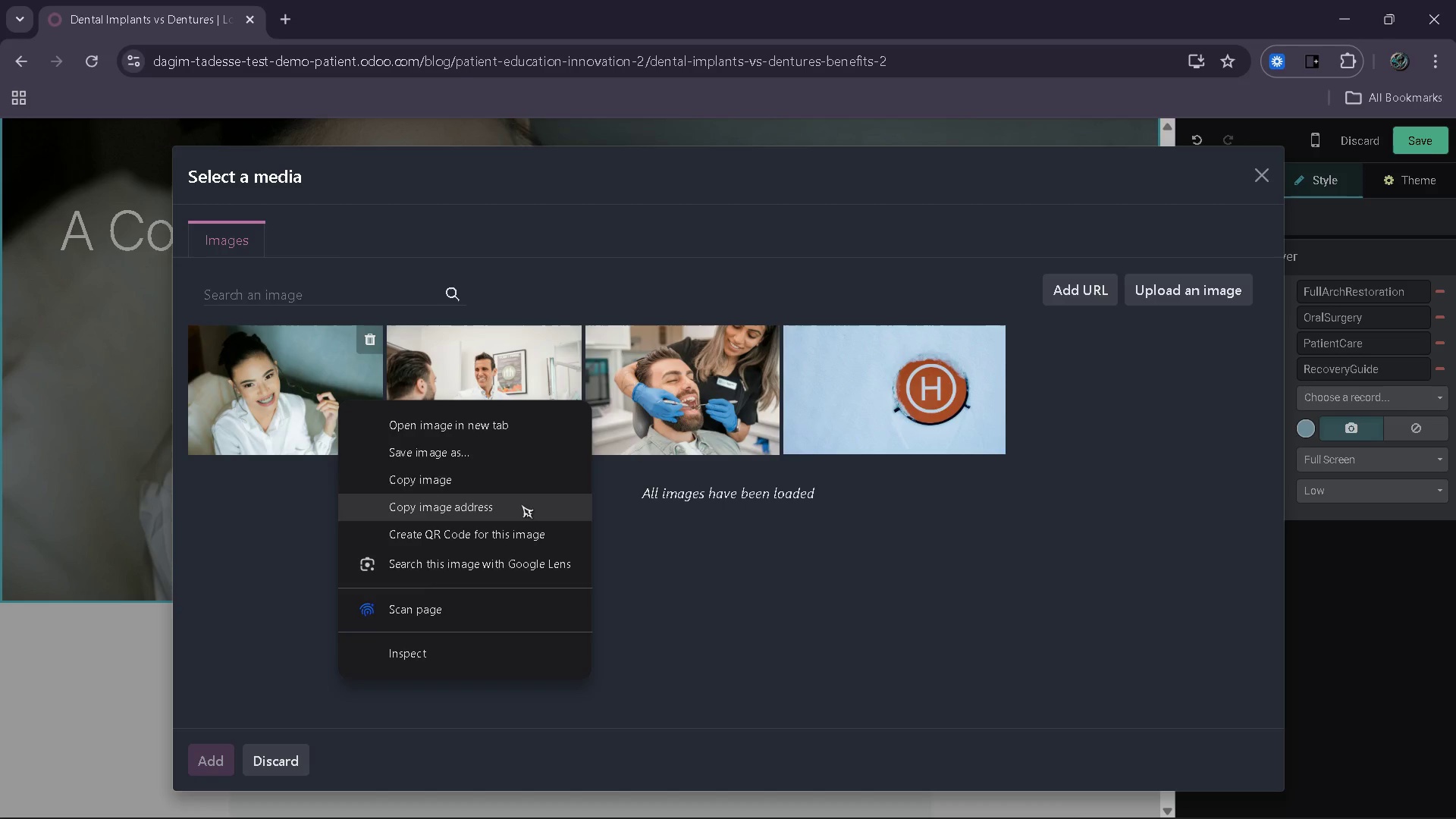 
left_click([413, 644])
 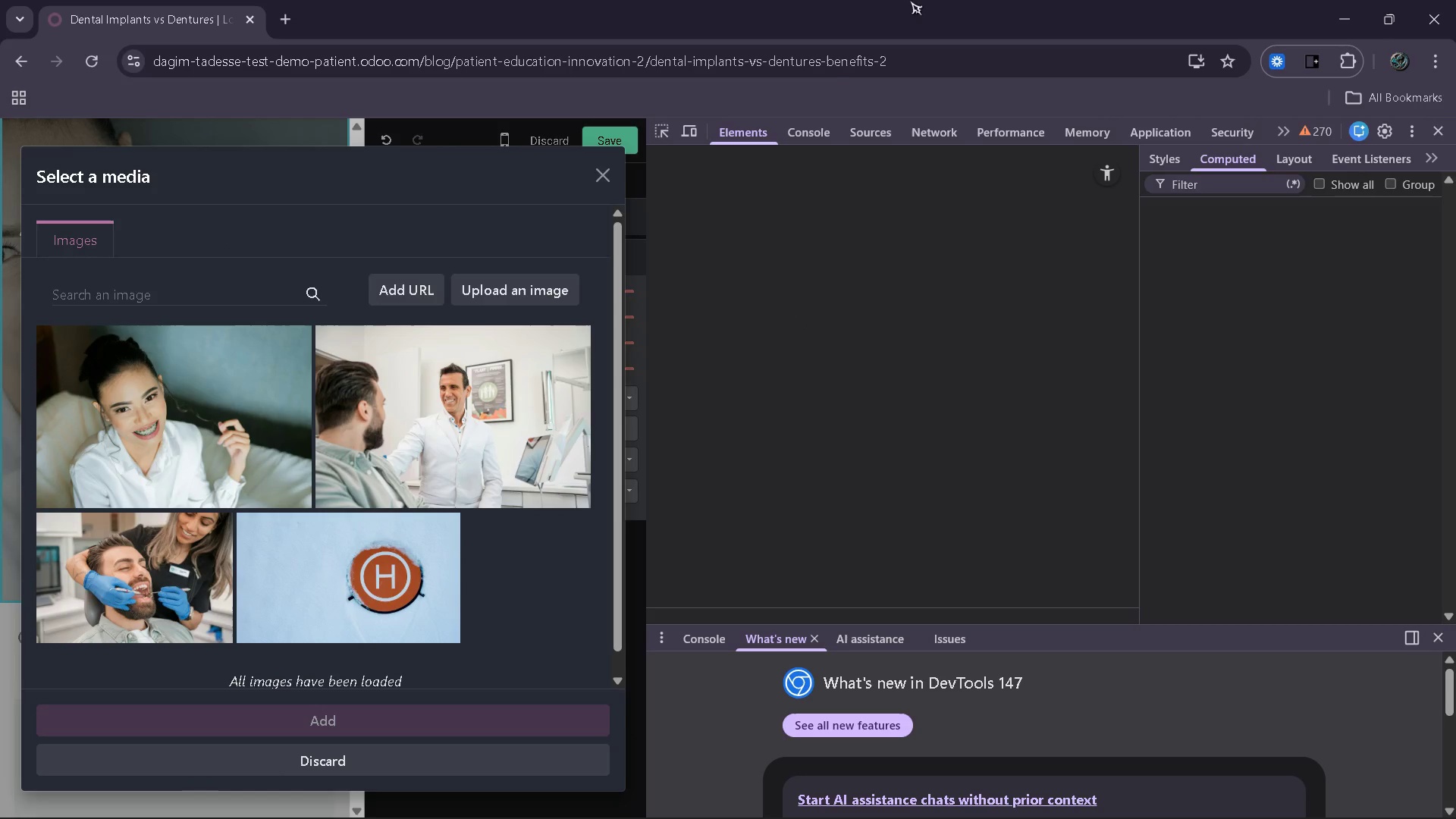 
left_click([651, 133])
 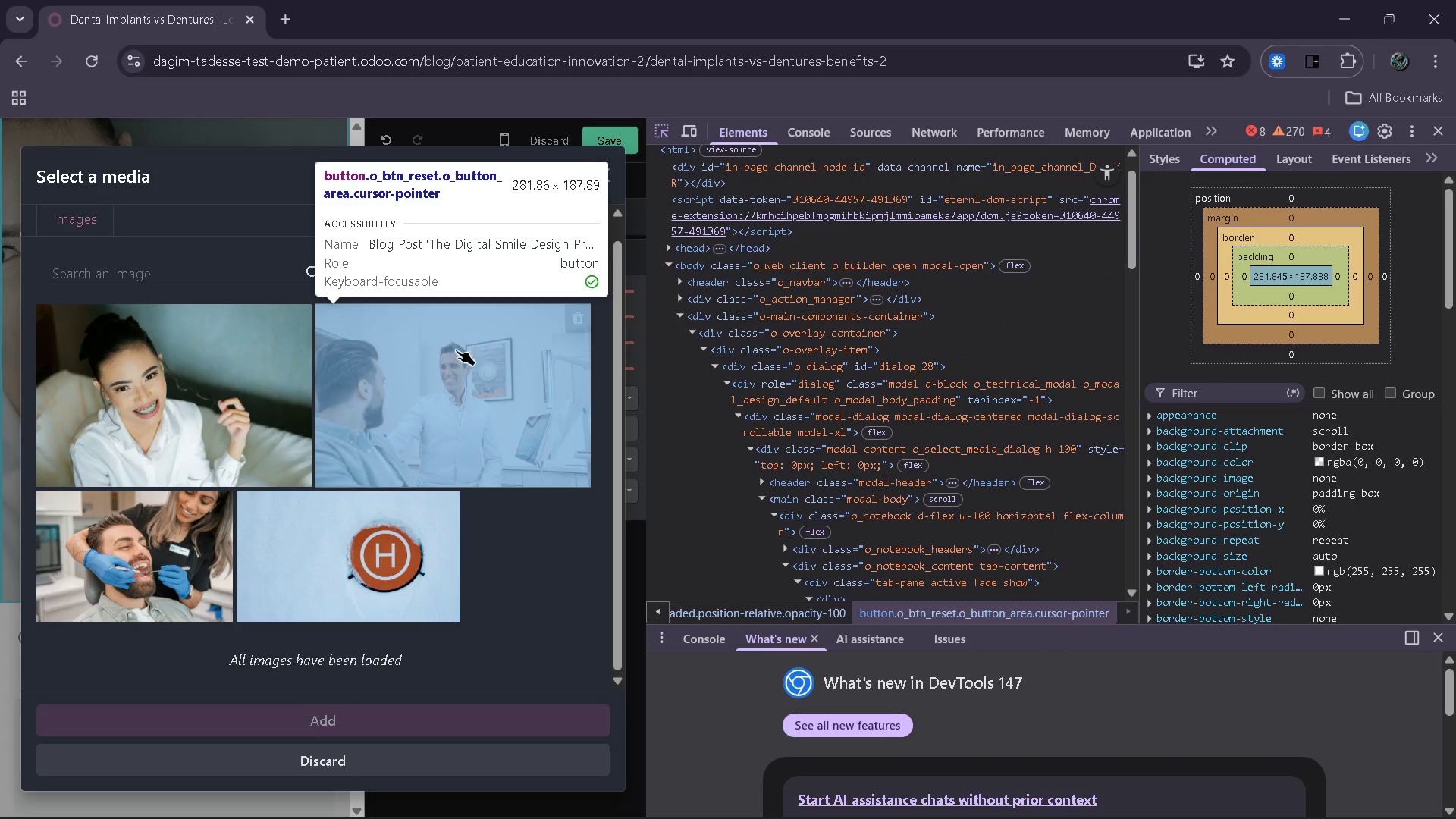 
wait(29.14)
 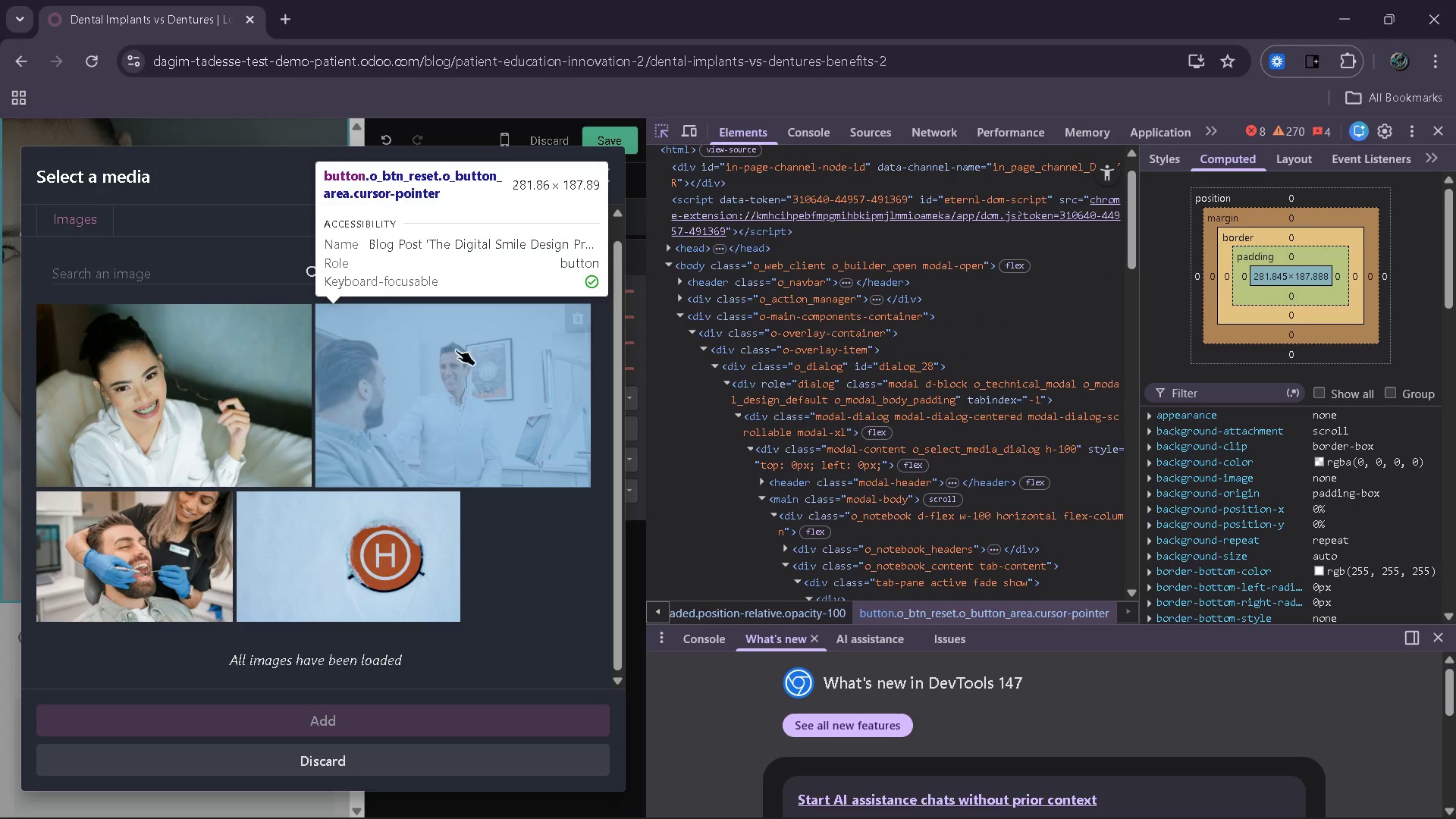 
left_click([168, 369])
 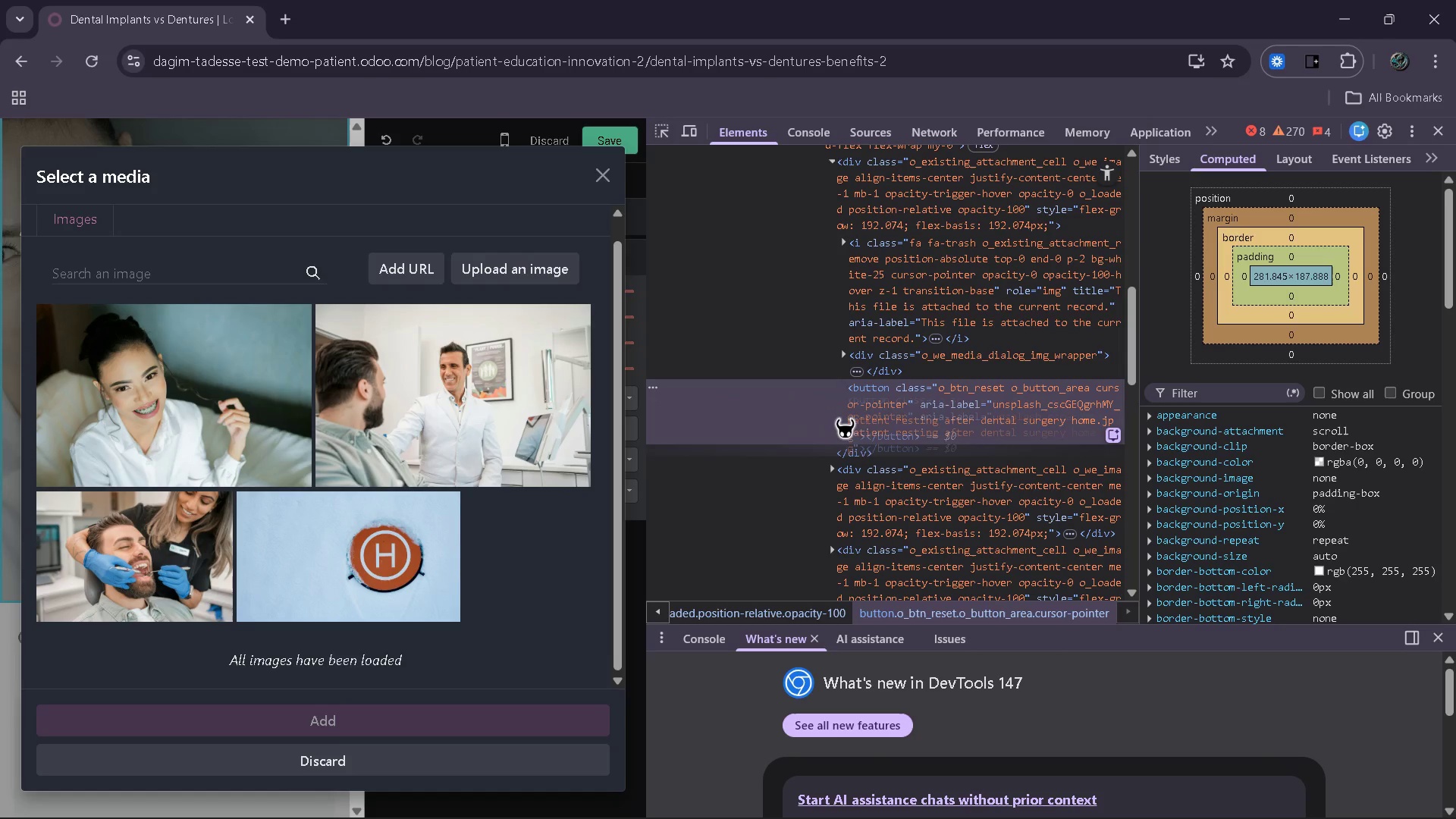 
wait(5.78)
 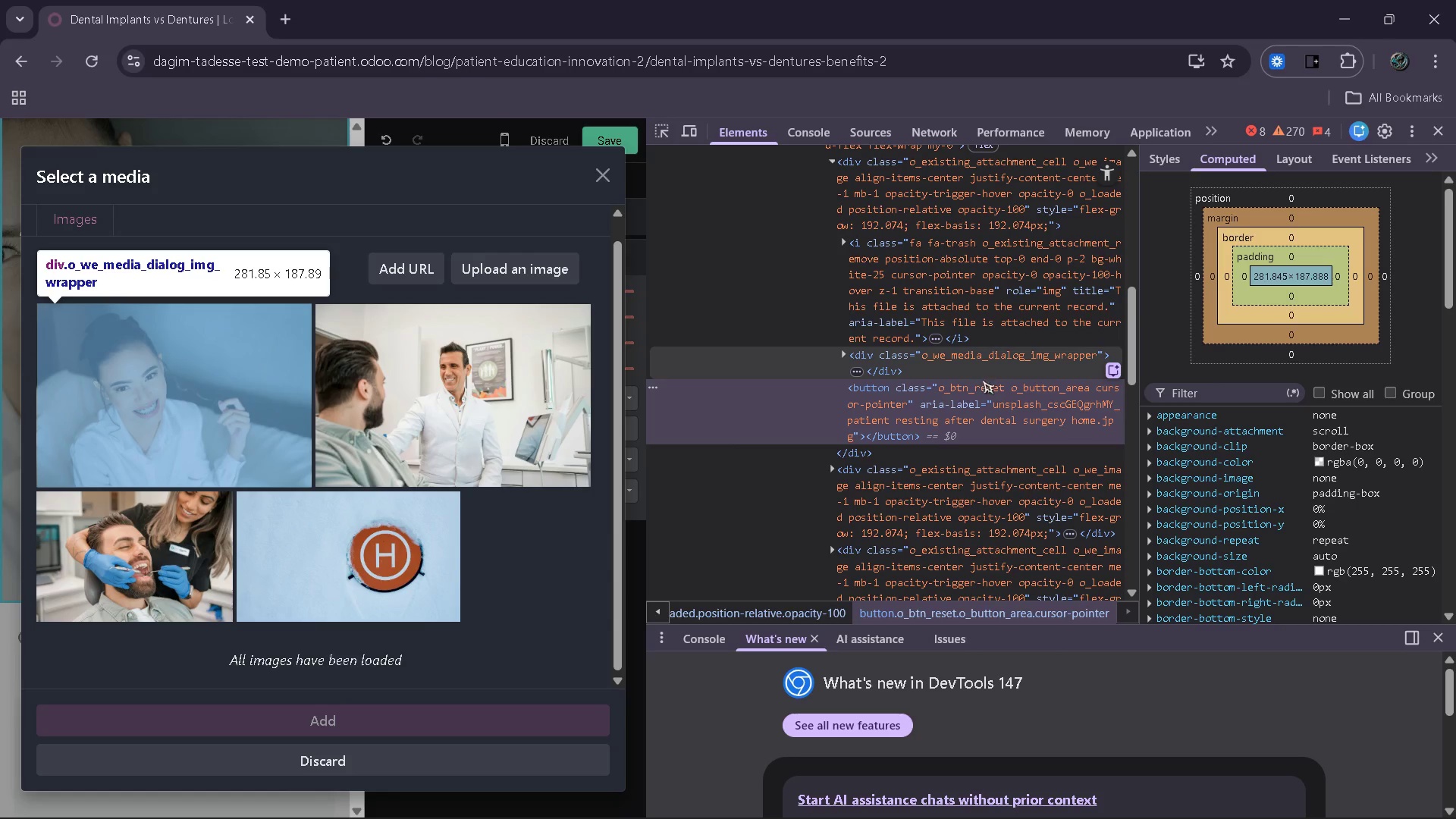 
left_click([846, 420])
 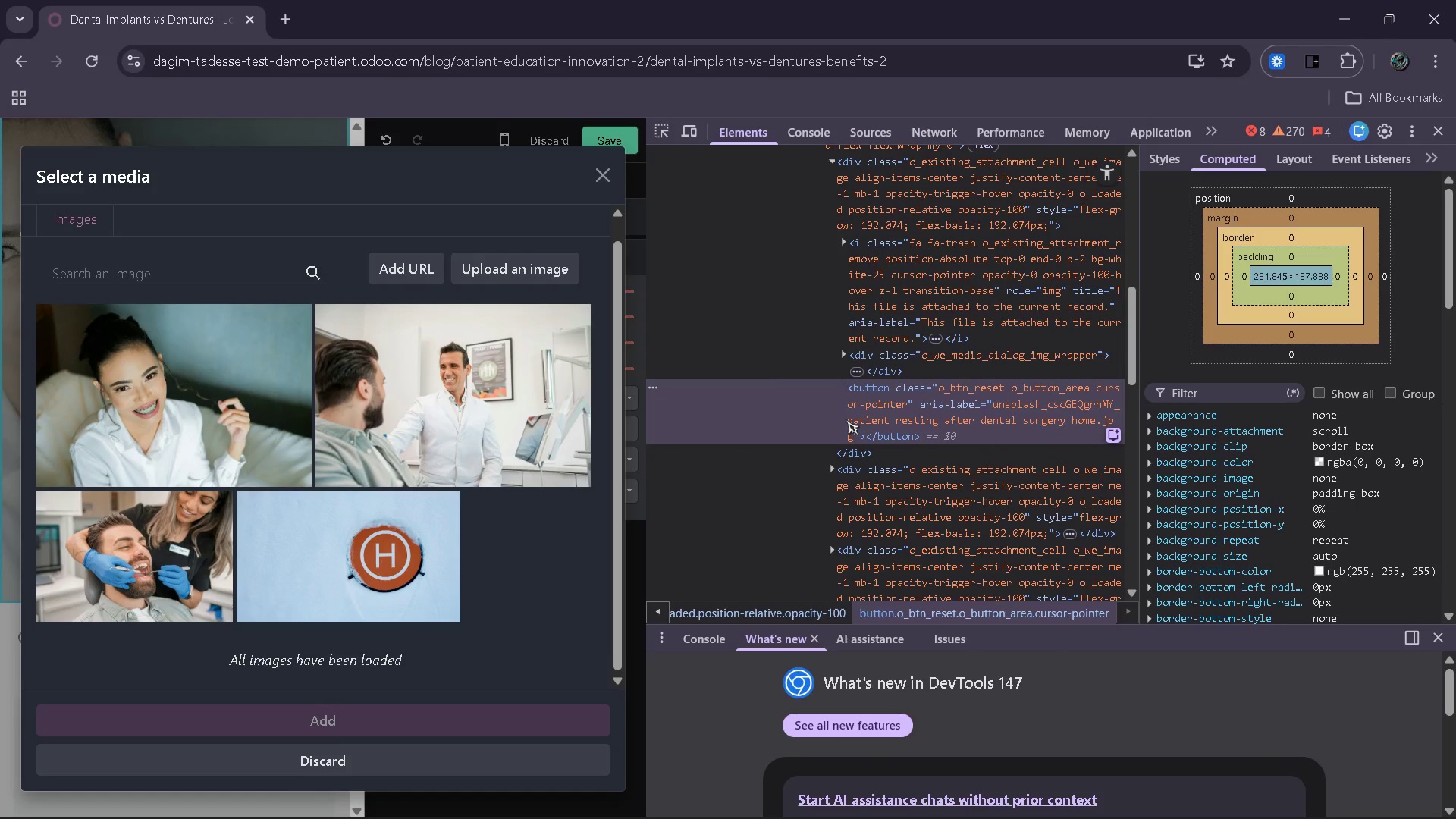 
left_click_drag(start_coordinate=[846, 420], to_coordinate=[835, 422])
 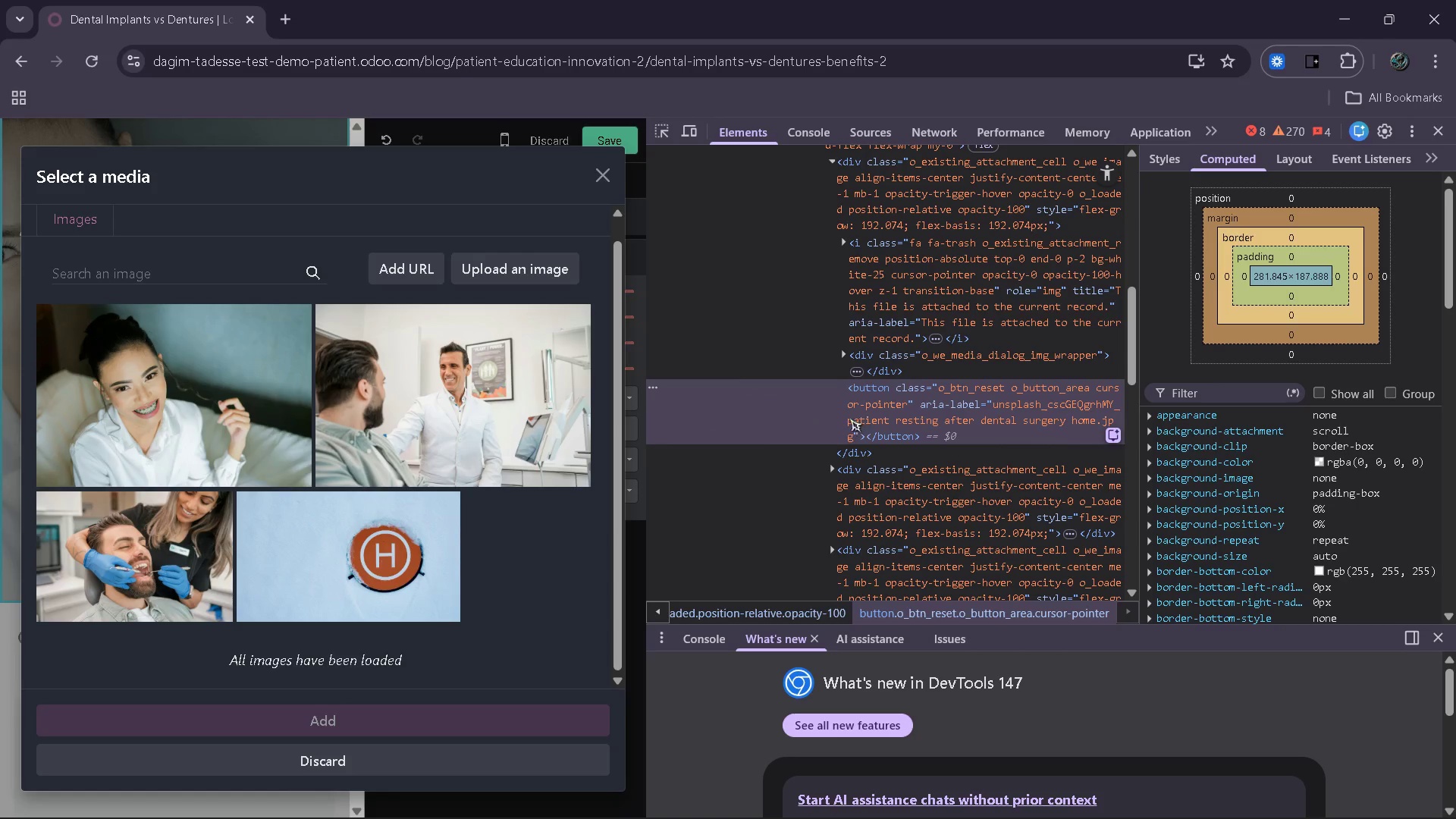 
left_click([836, 416])
 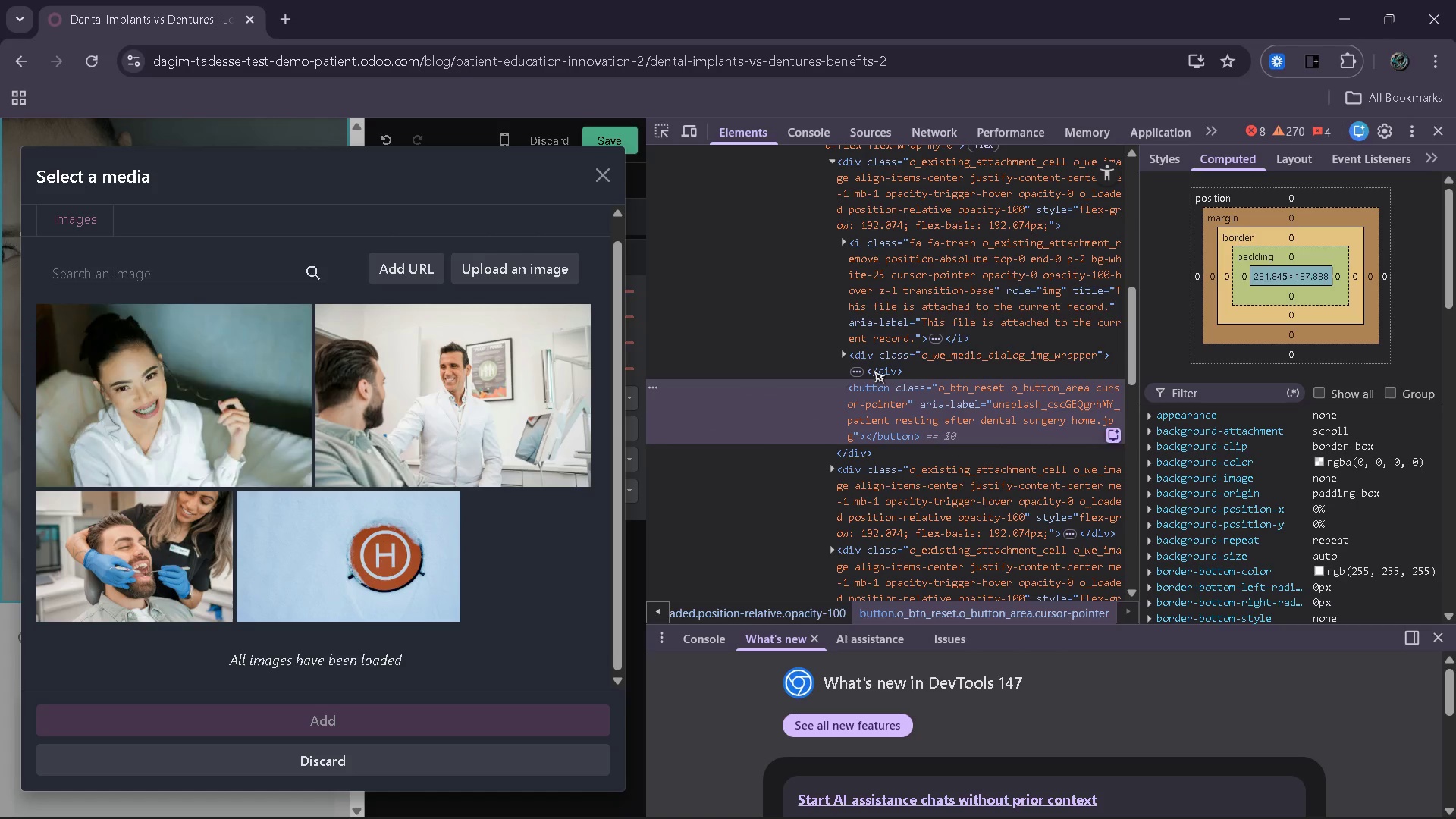 
left_click([873, 369])
 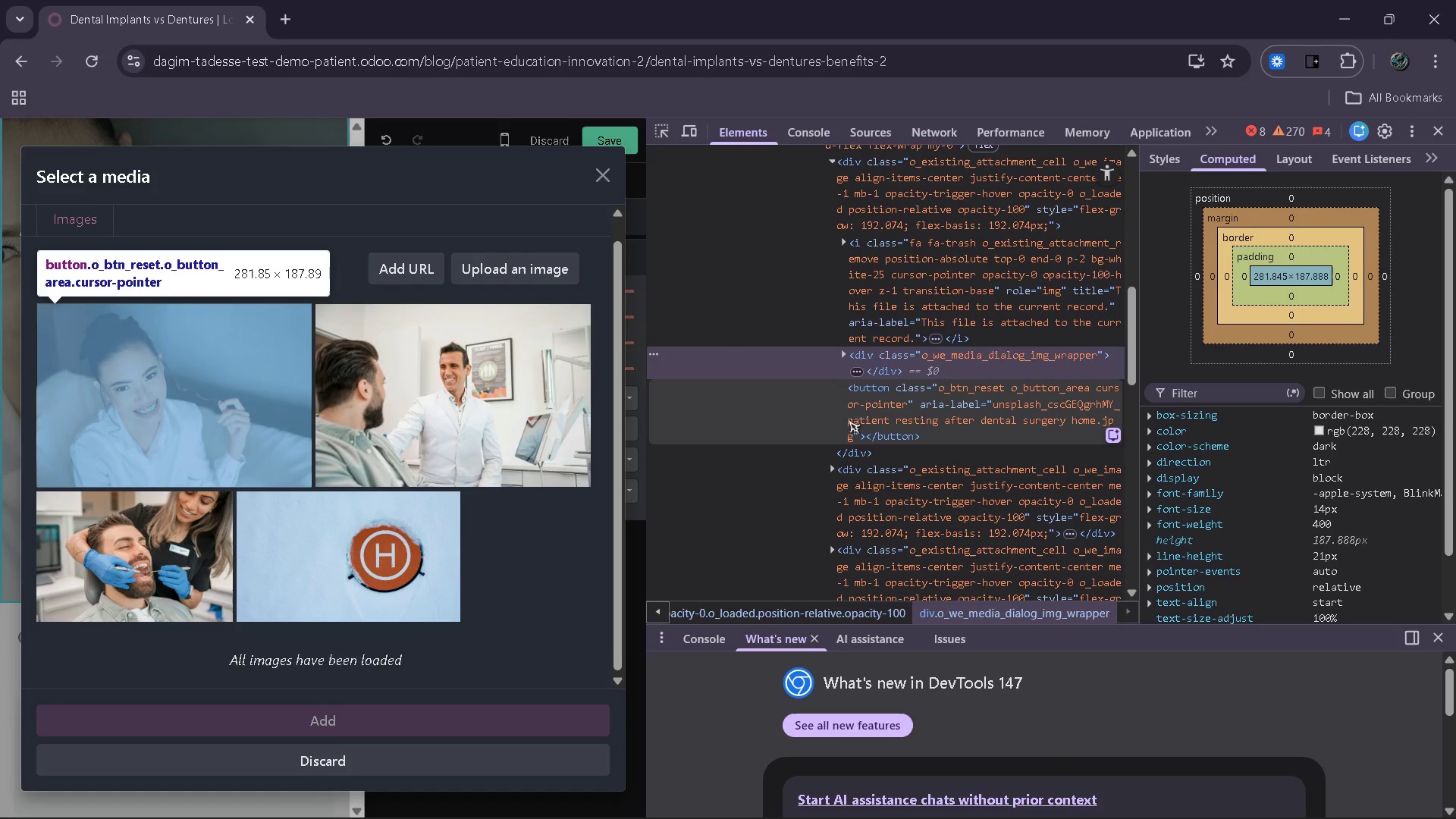 
left_click_drag(start_coordinate=[847, 418], to_coordinate=[909, 415])
 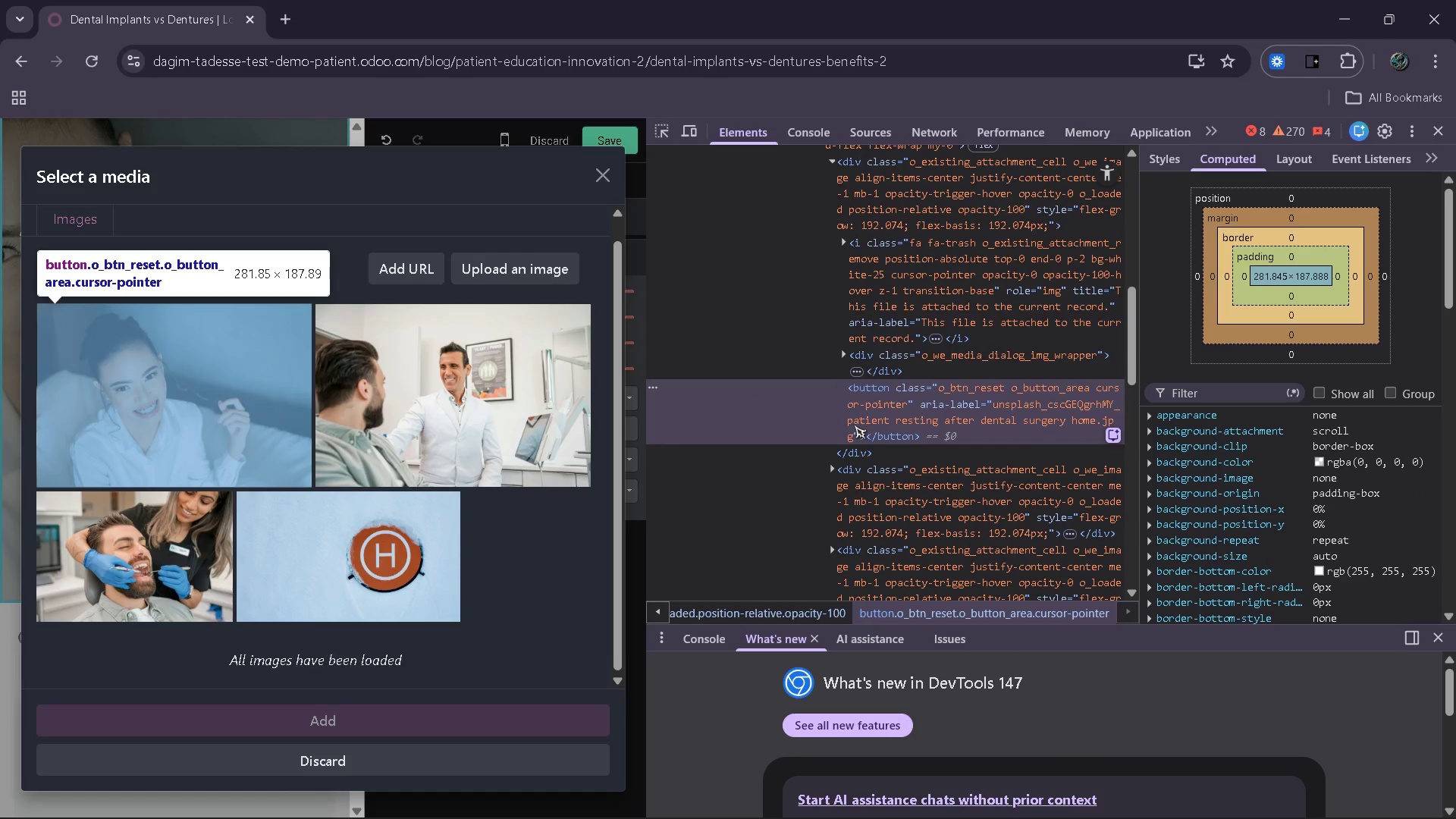 
right_click([854, 425])
 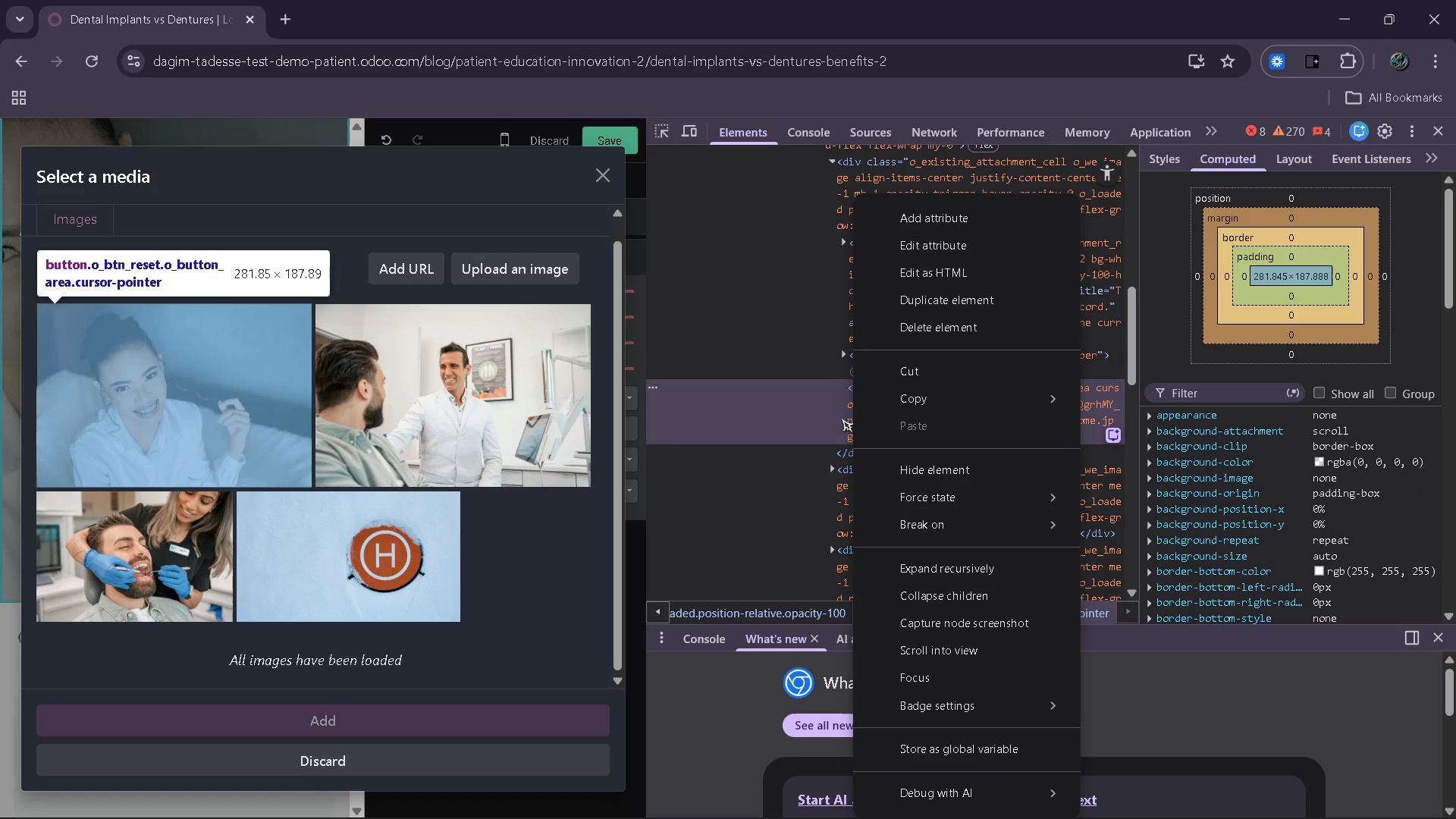 
left_click([841, 418])
 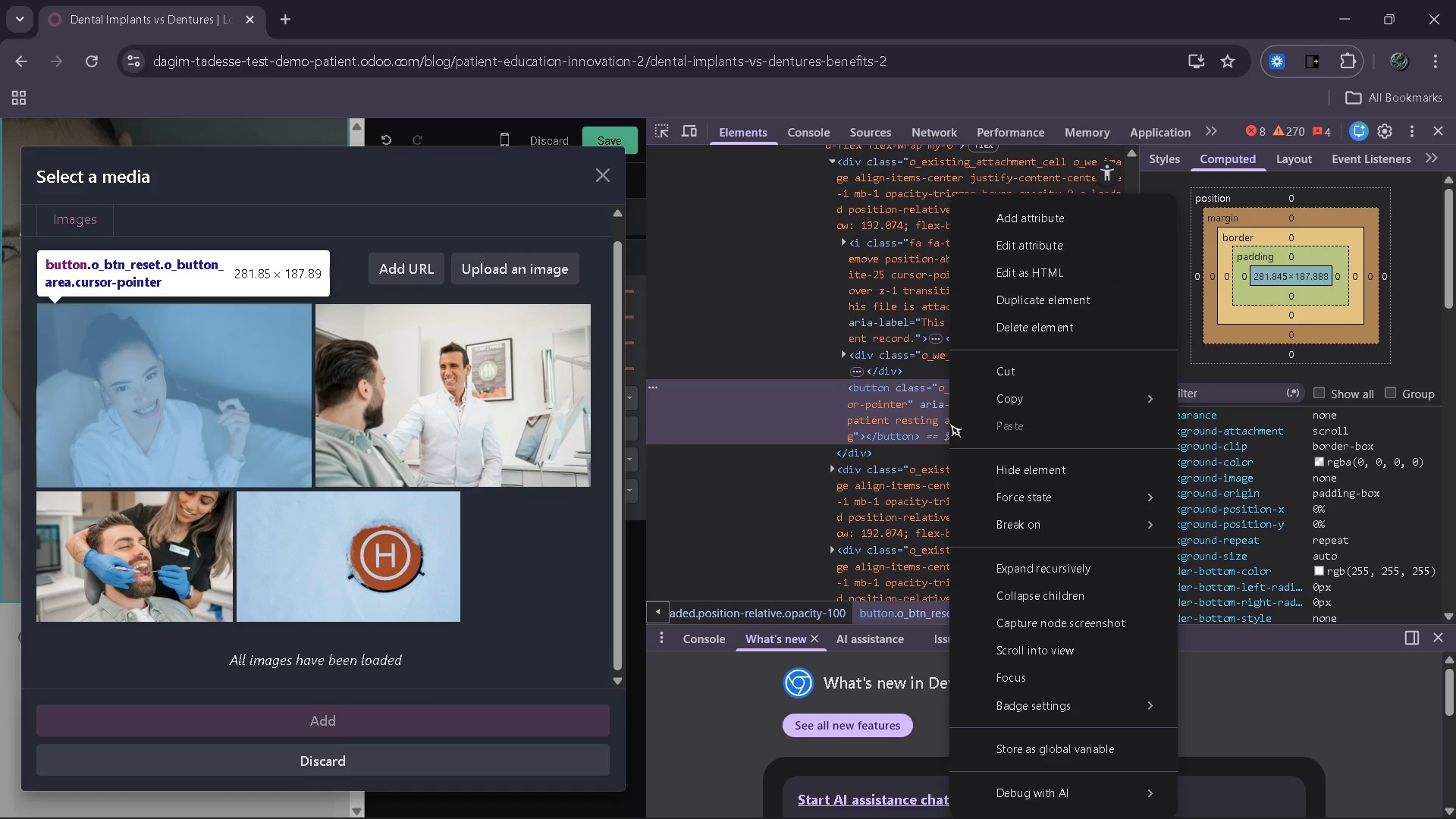 
left_click([899, 450])
 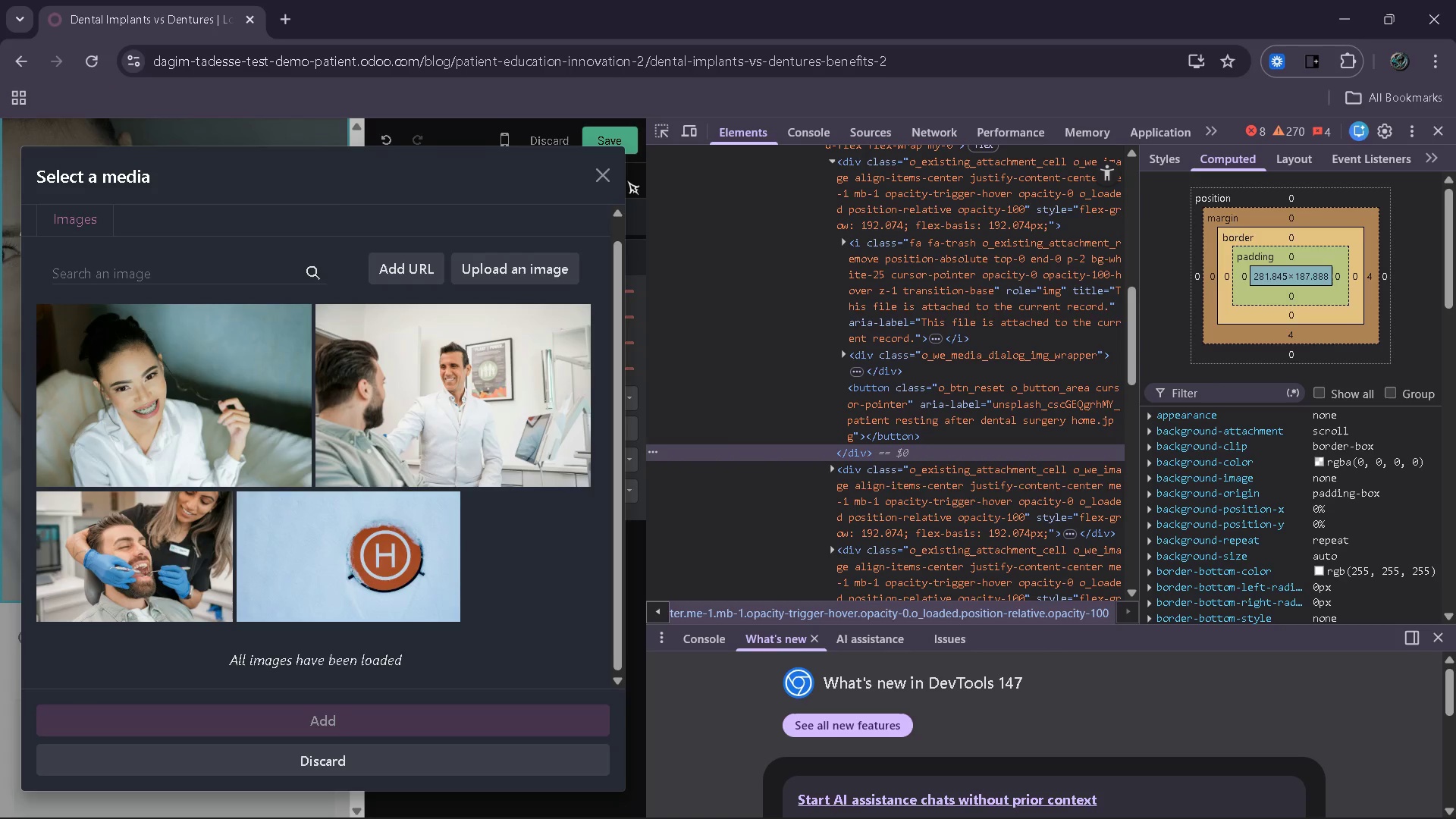 
left_click([614, 175])
 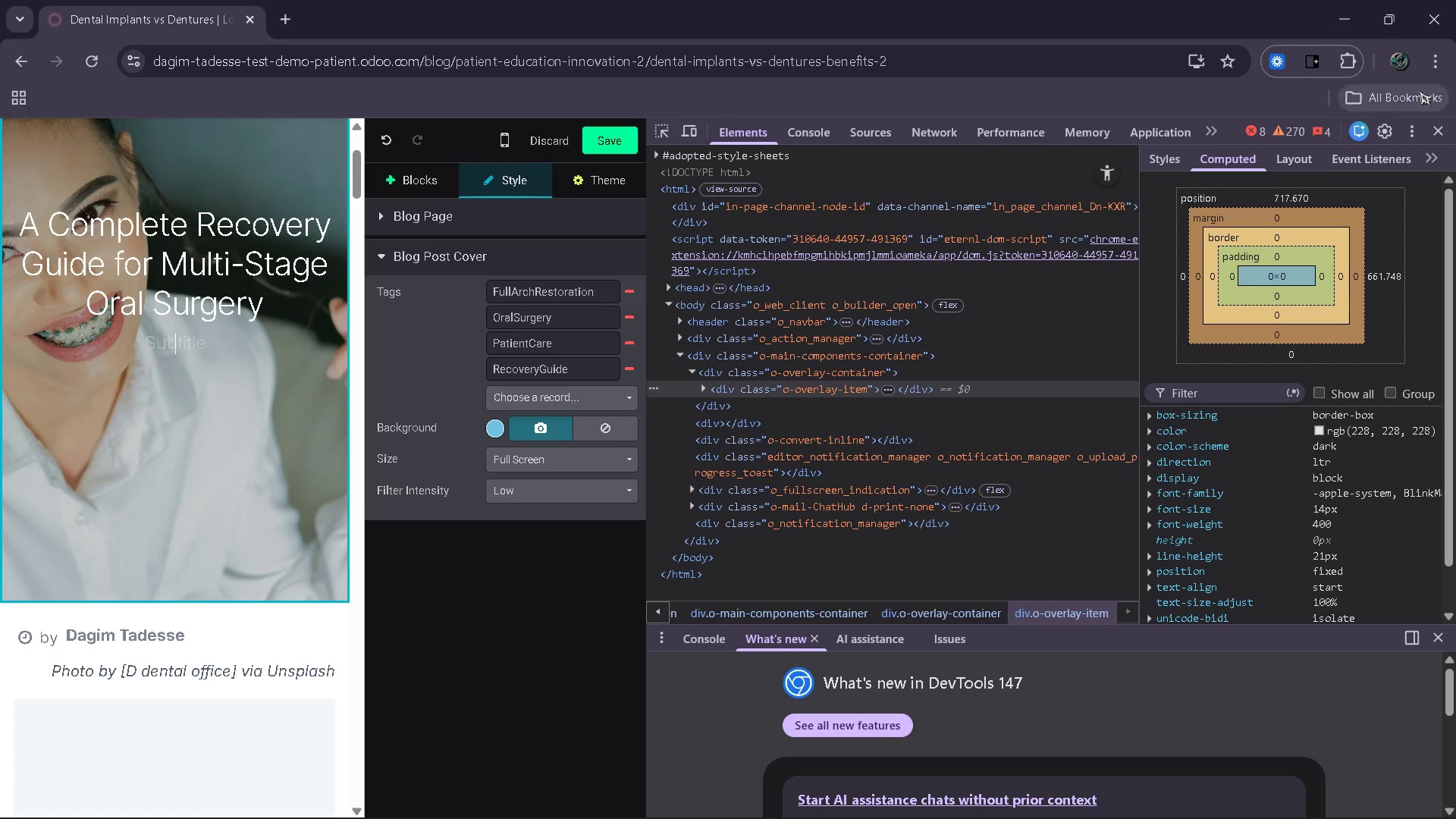 
left_click([1441, 130])
 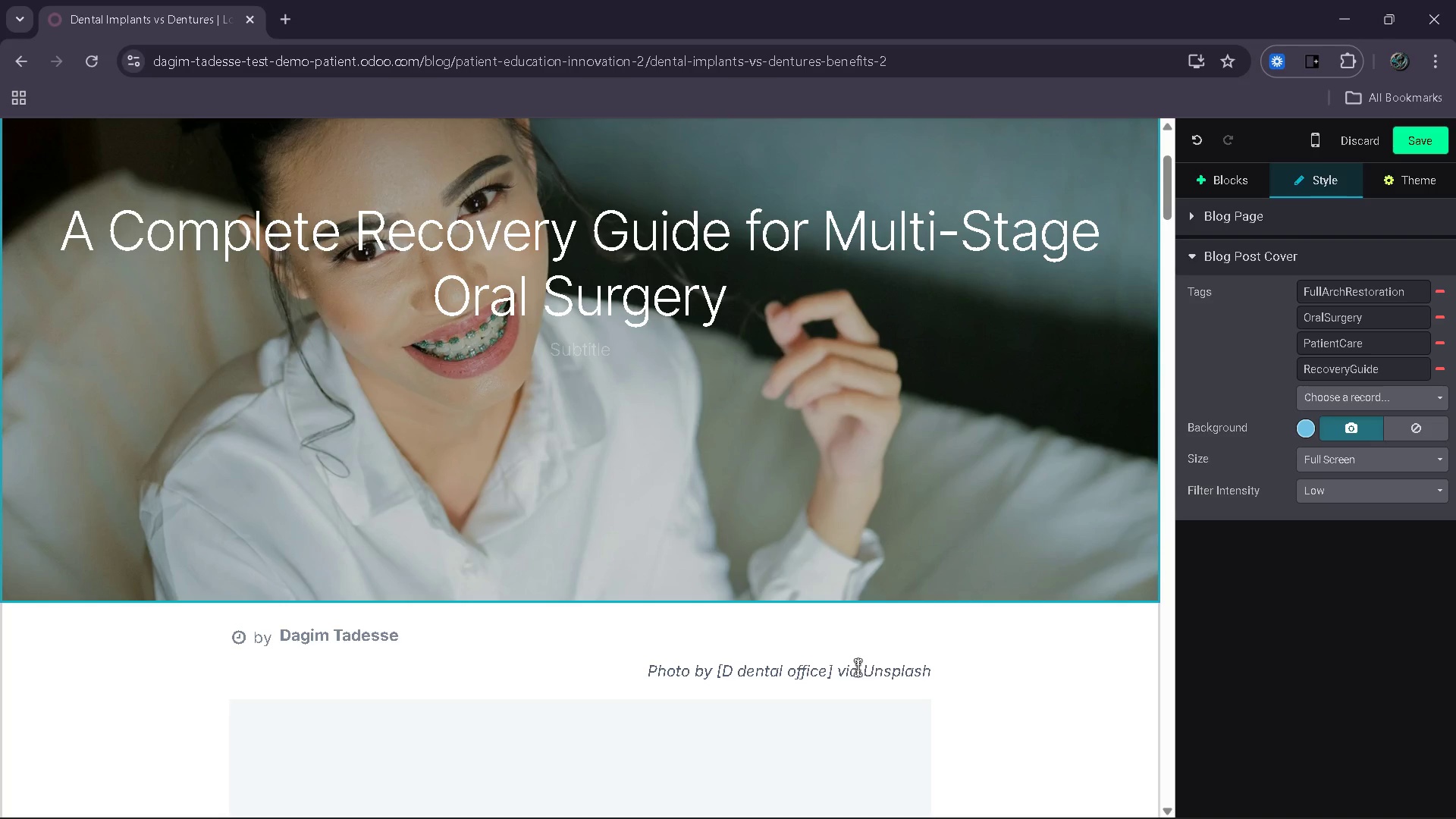 
left_click_drag(start_coordinate=[830, 675], to_coordinate=[723, 673])
 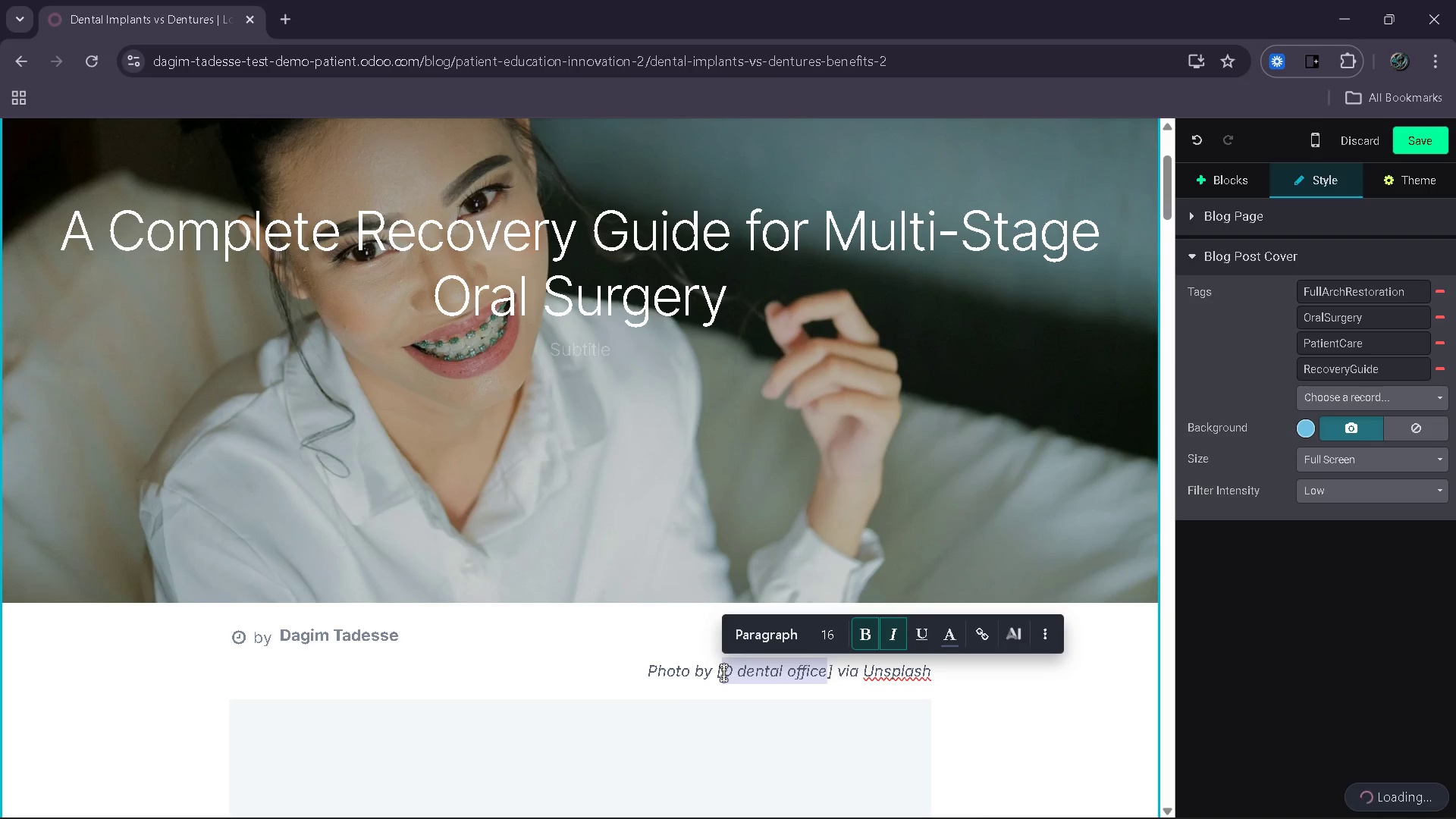 
type(Rainier Ridao)
 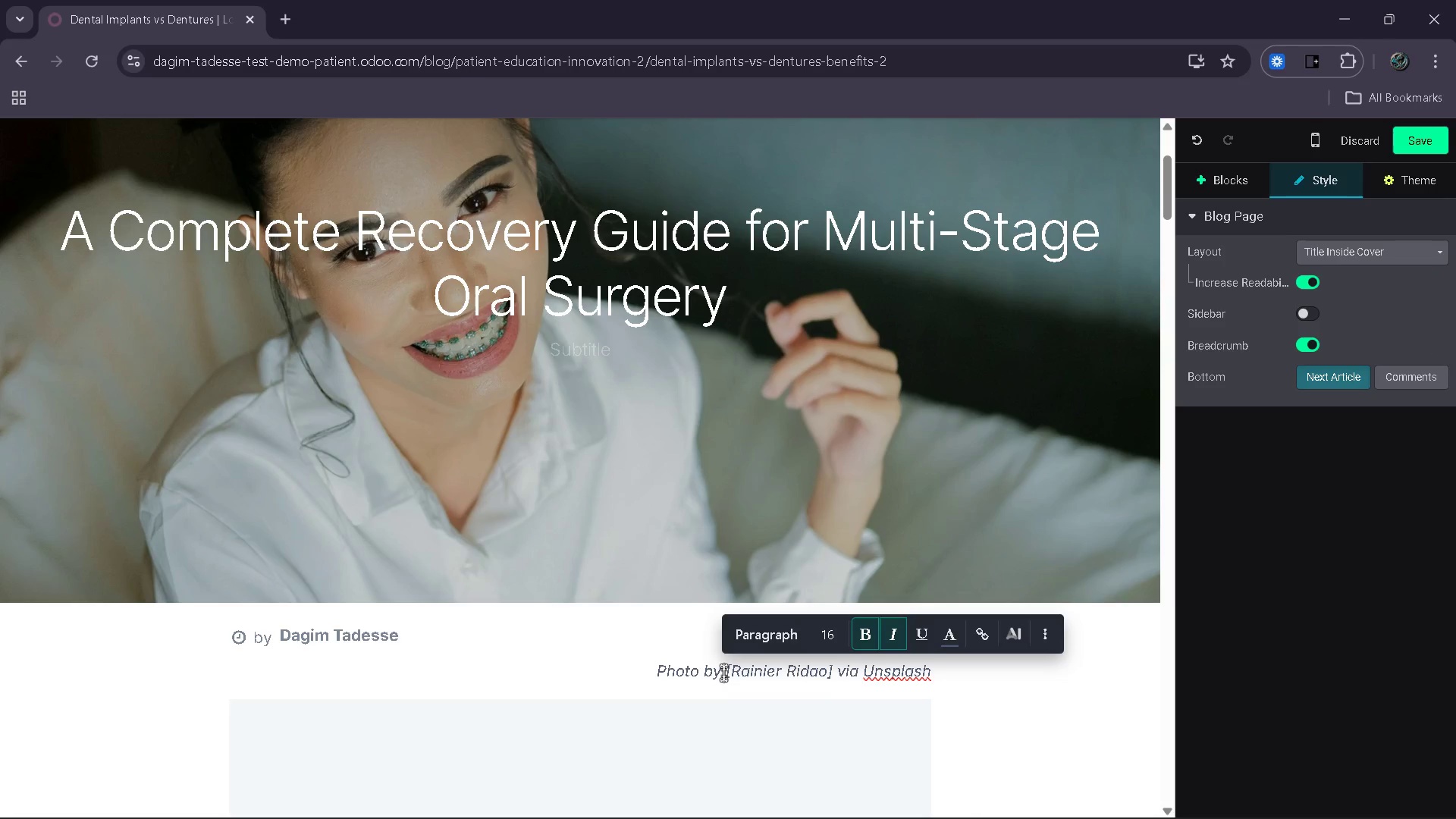 
wait(8.34)
 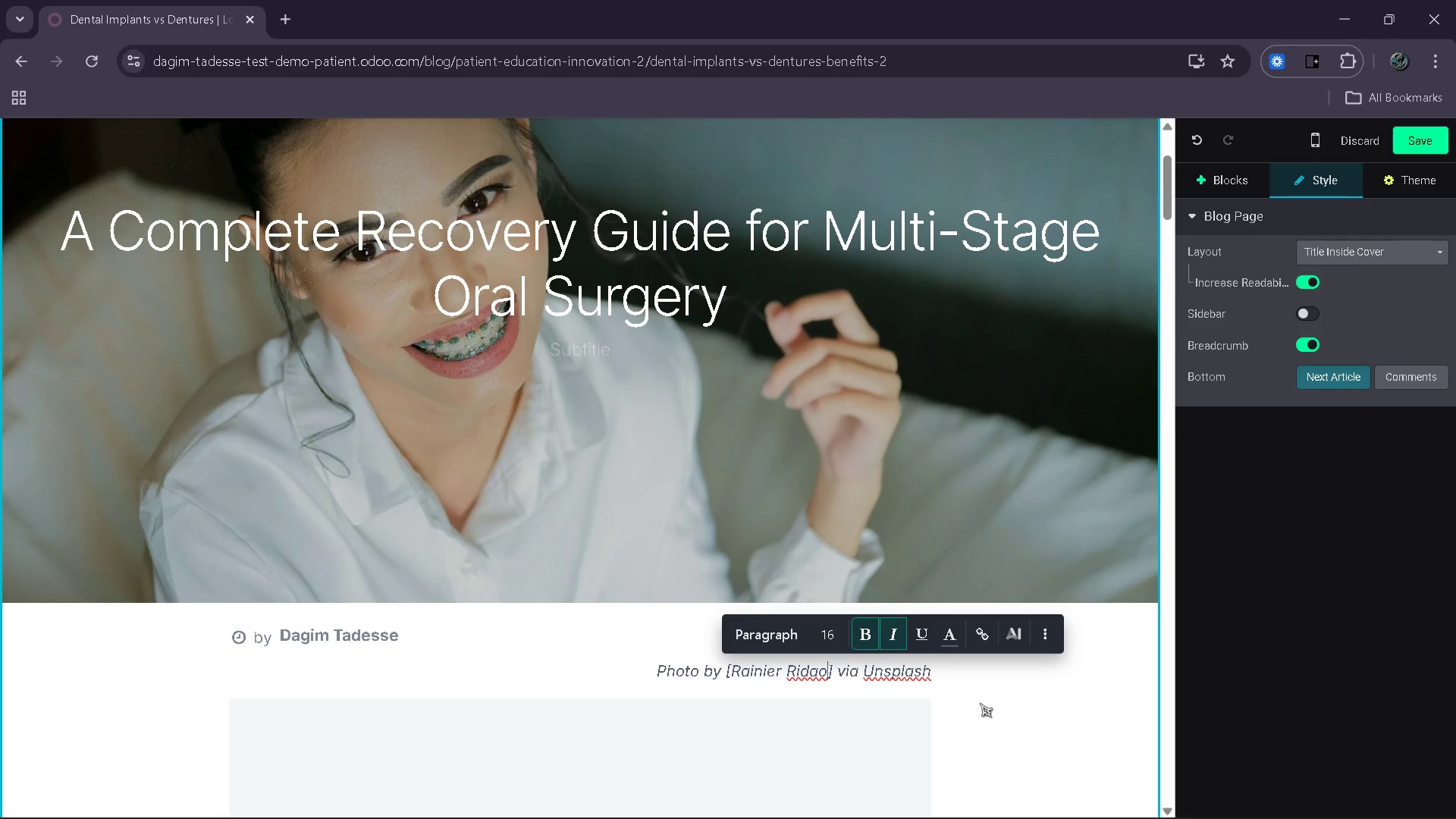 
double_click([789, 499])
 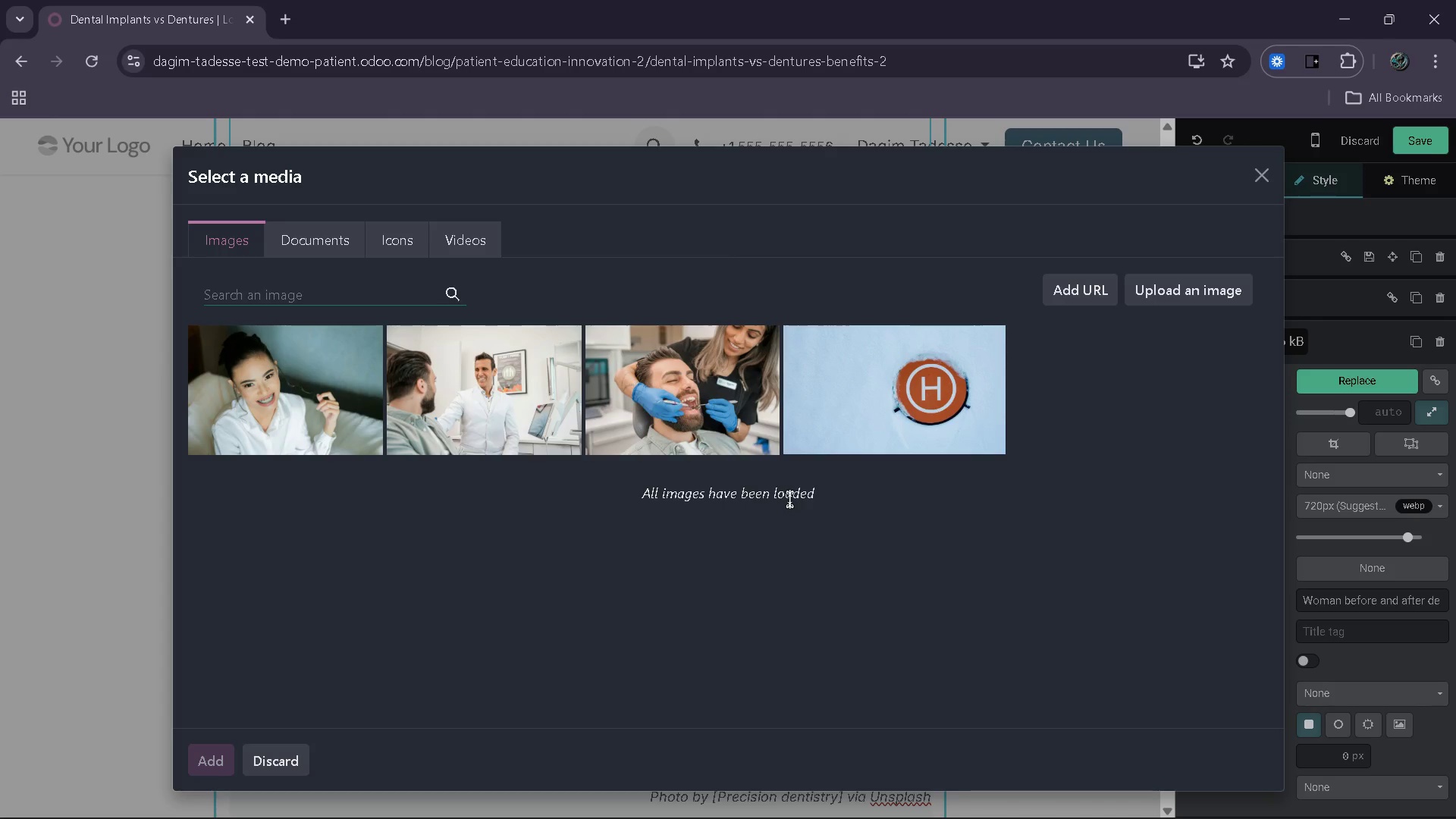 
wait(11.83)
 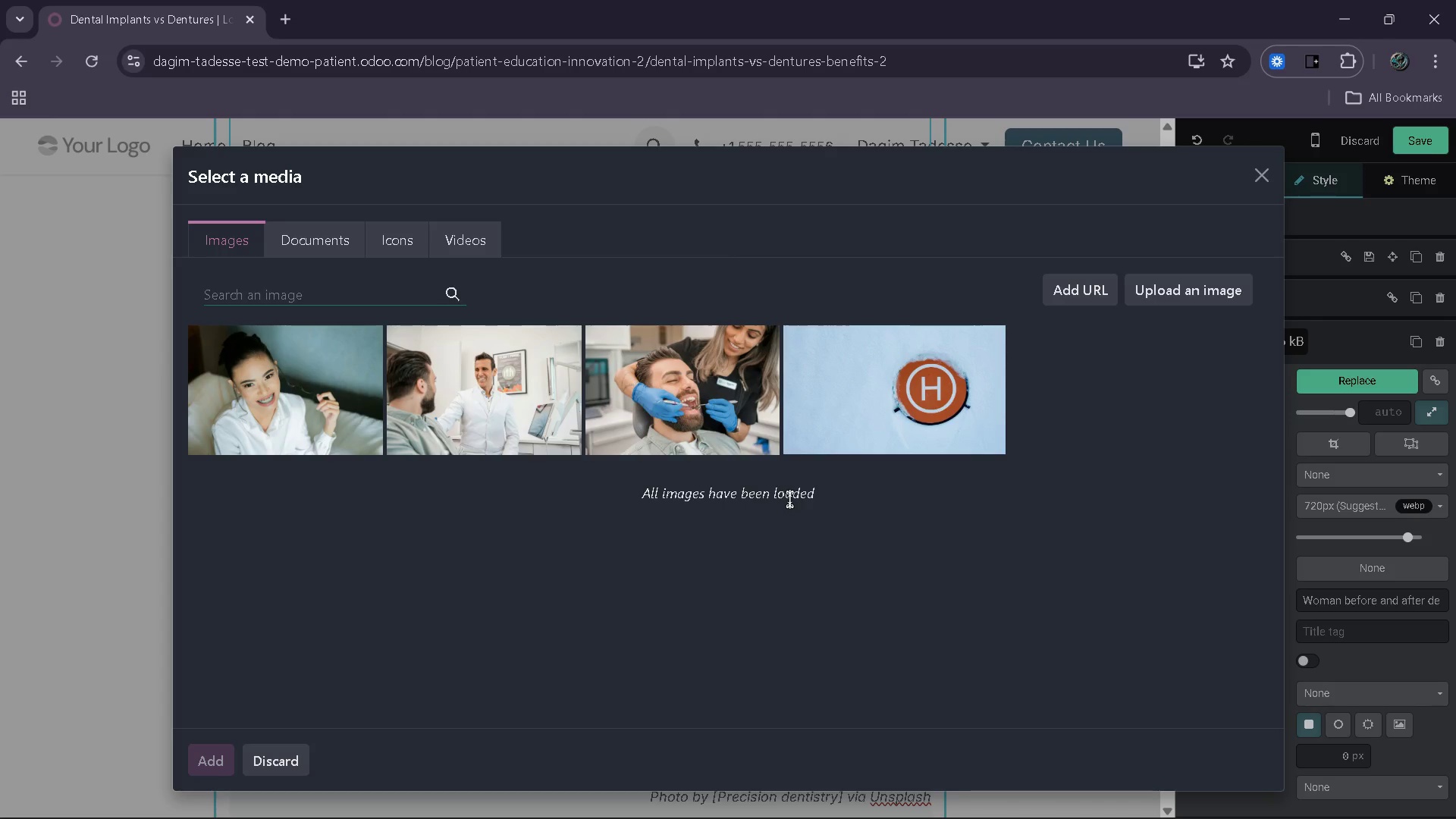 
left_click([287, 285])
 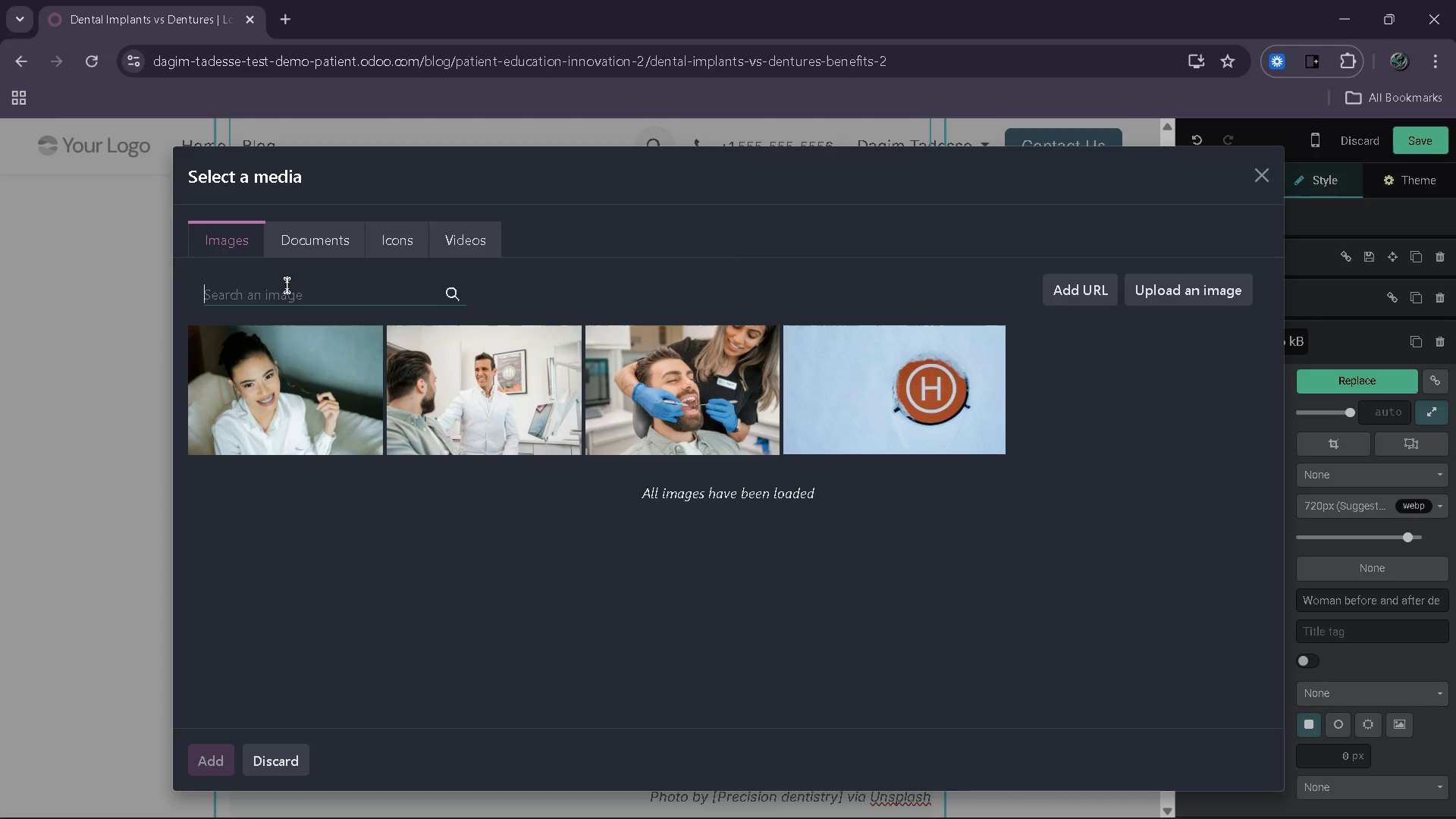 
type(dentist )
 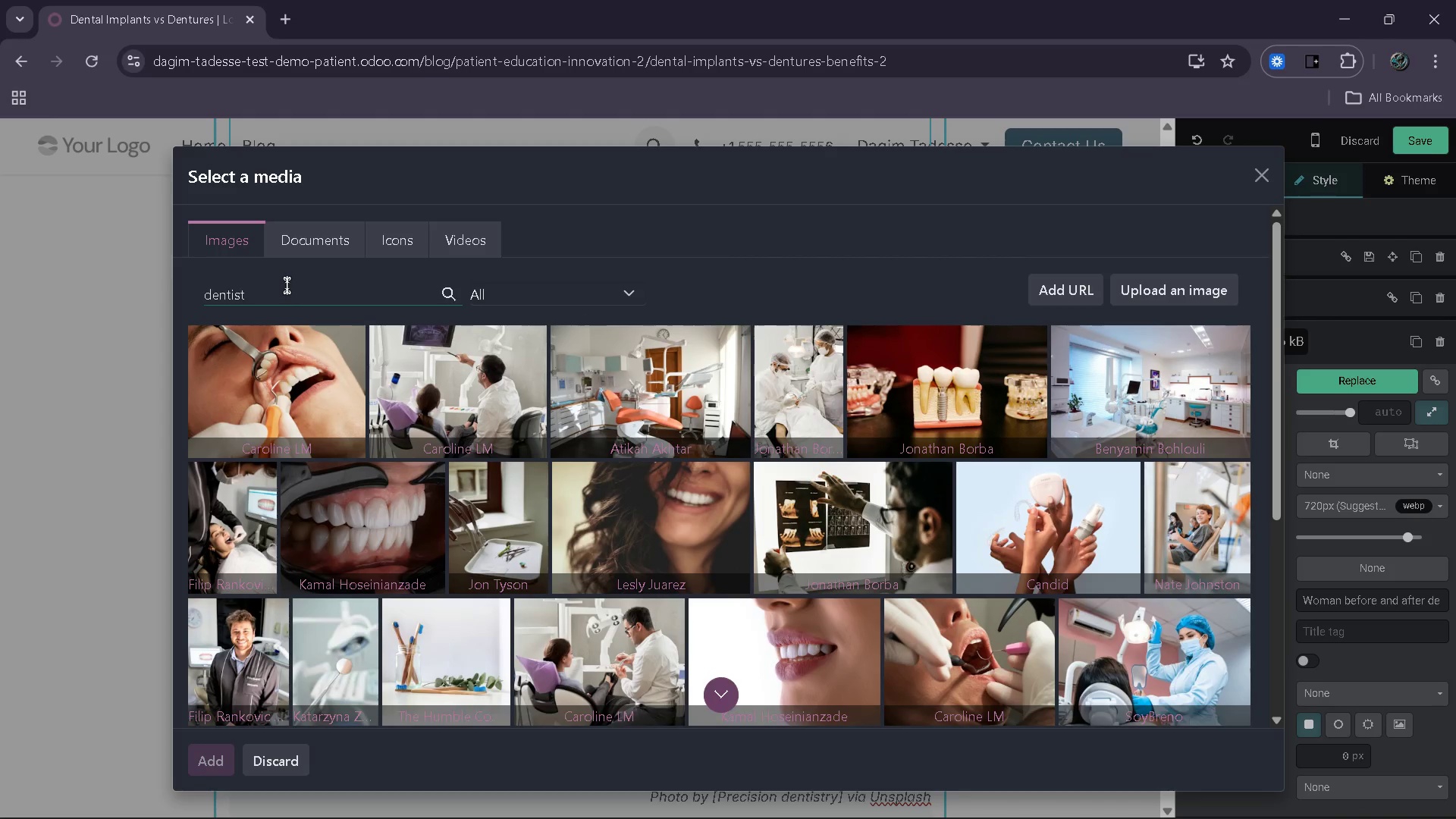 
wait(5.09)
 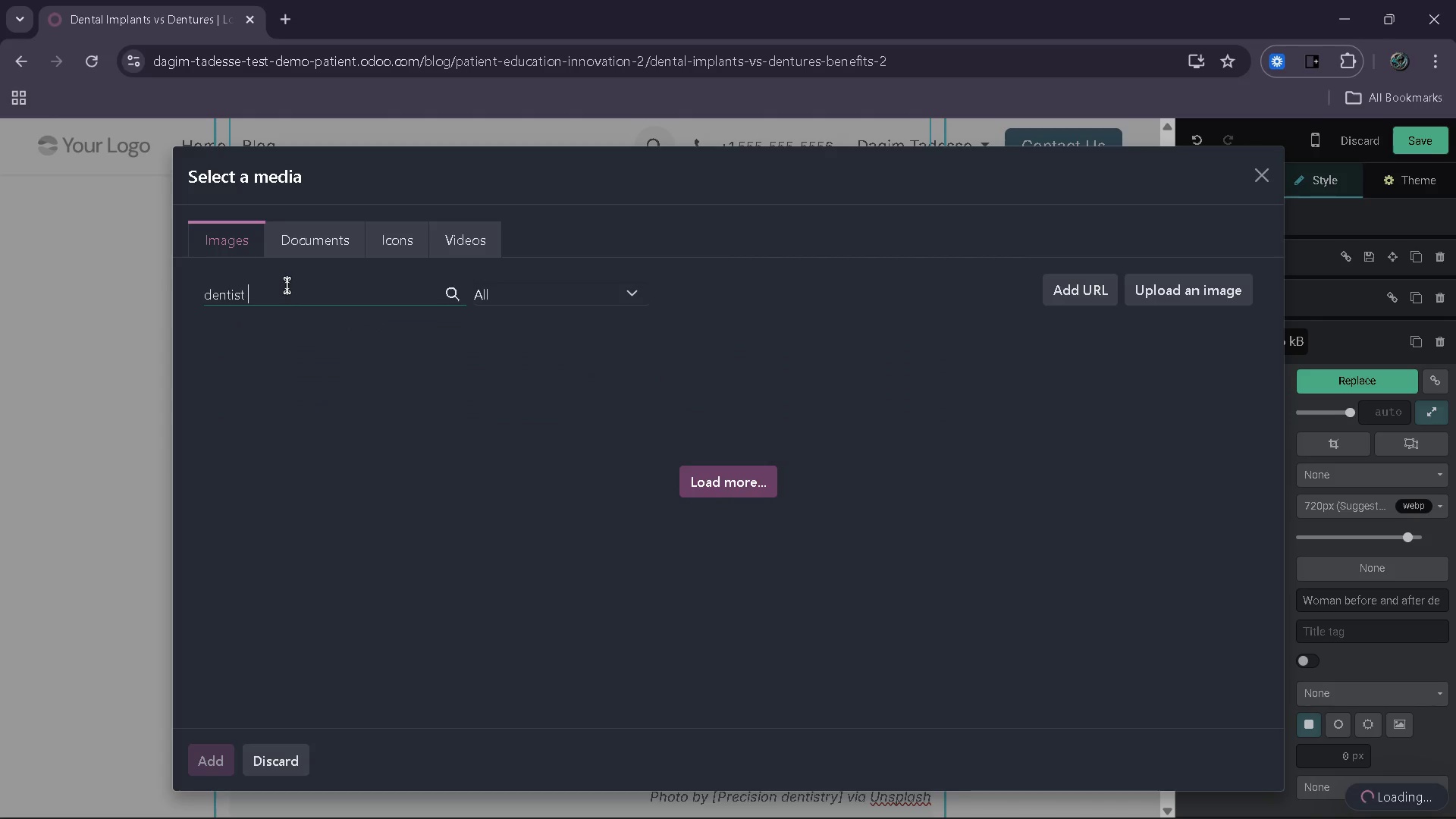 
type(explain)
 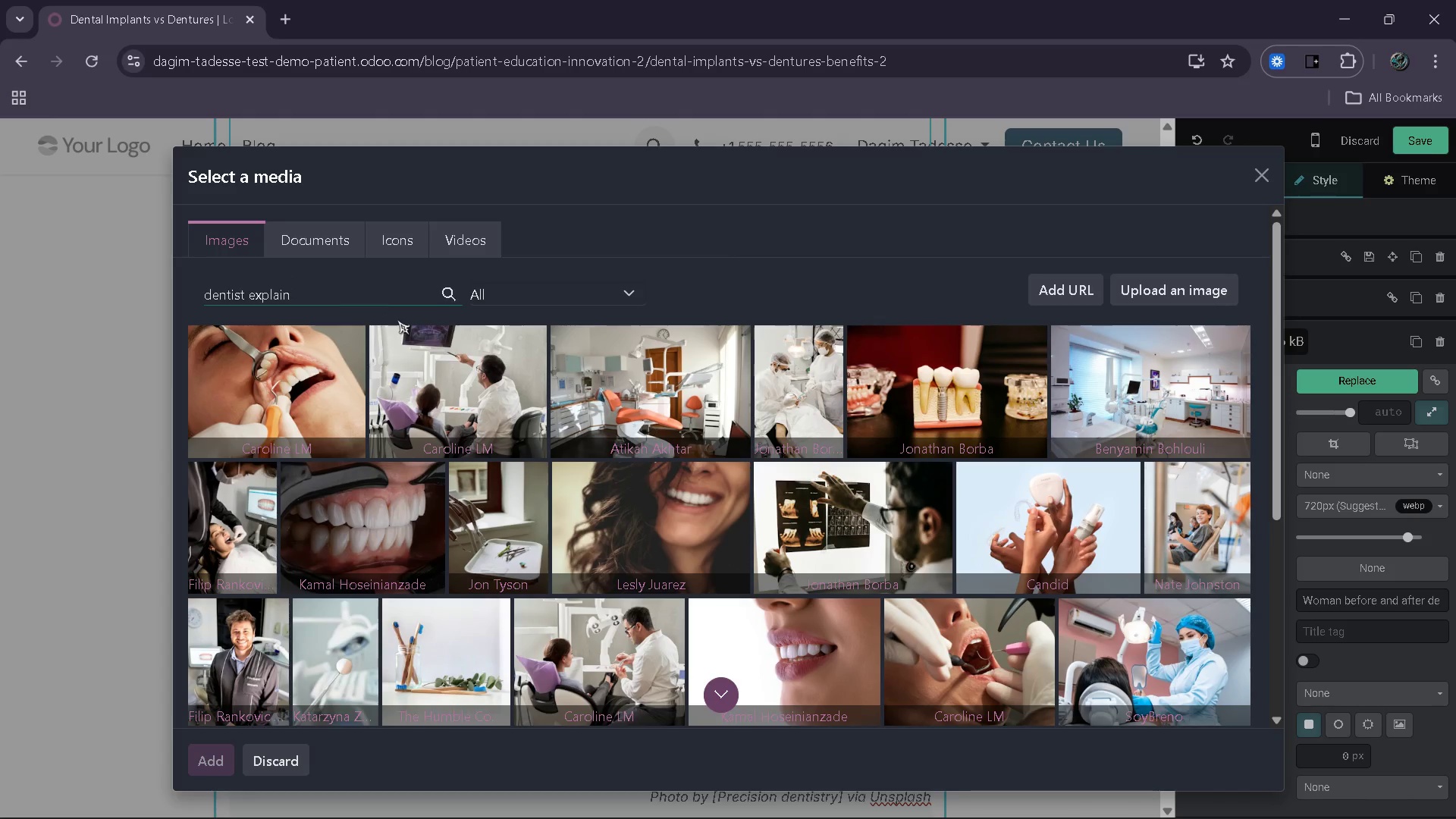 
type(ing recovery)
 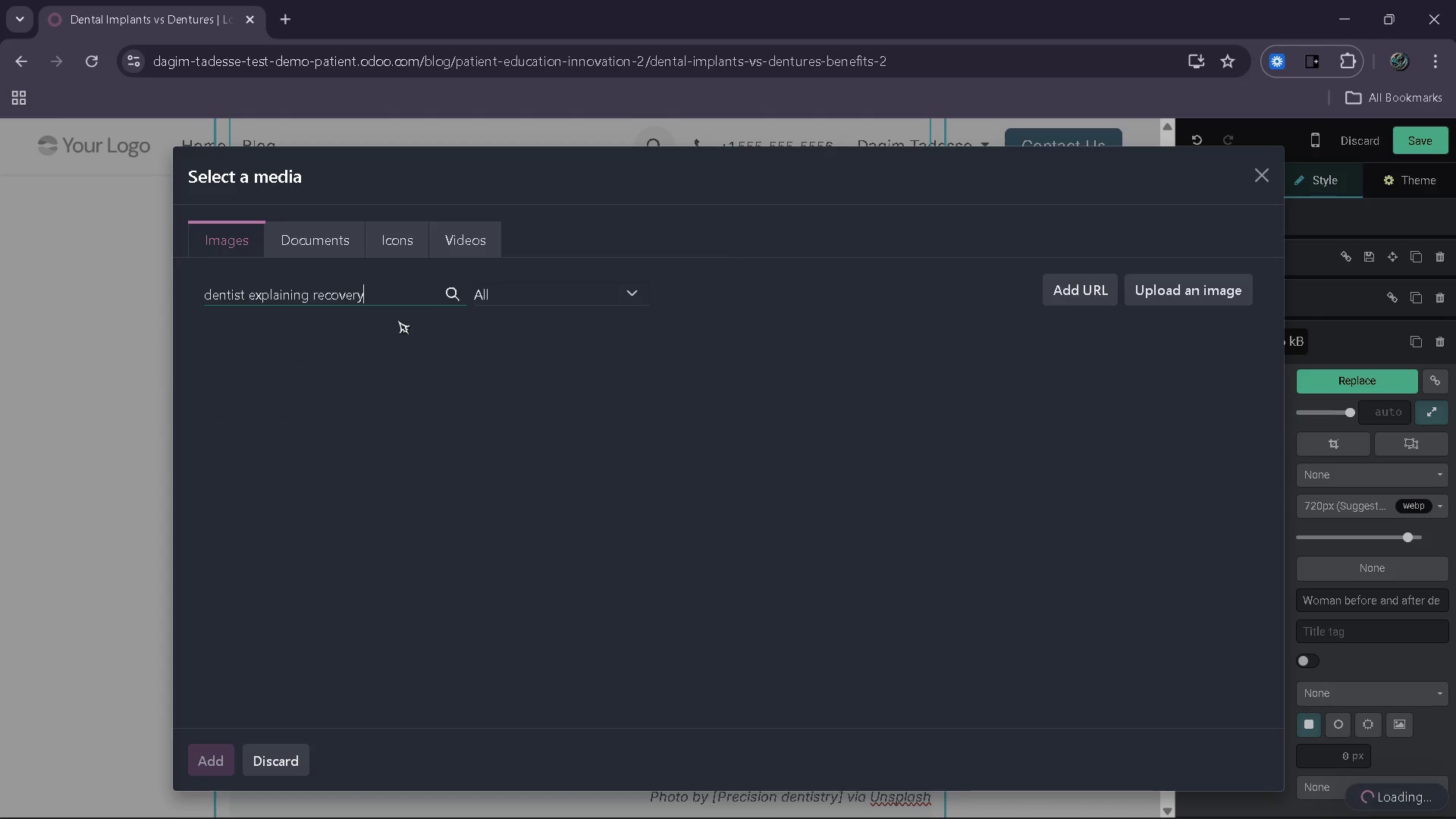 
type( op)
key(Backspace)
key(Backspace)
type(plan)
 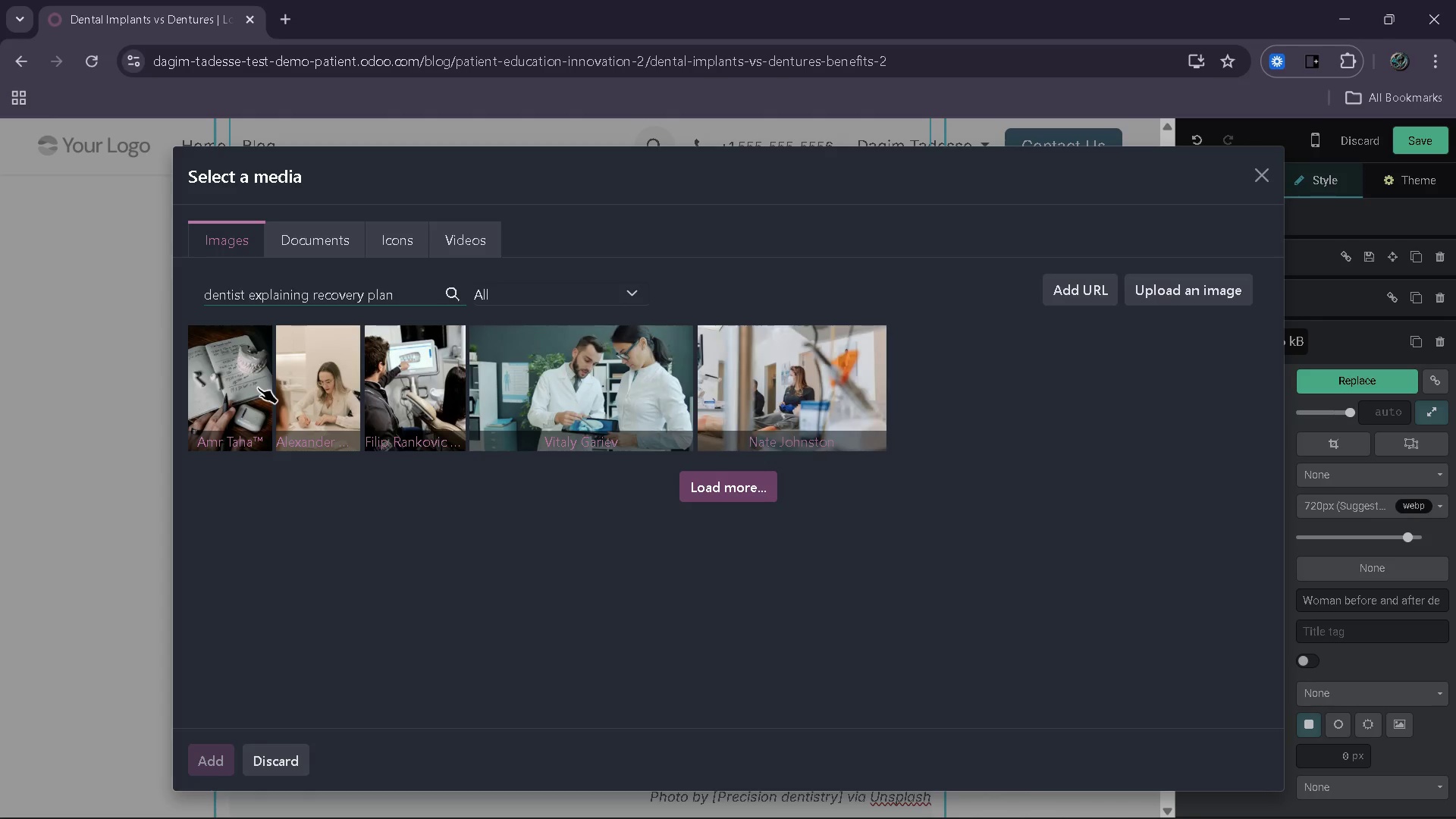 
wait(11.2)
 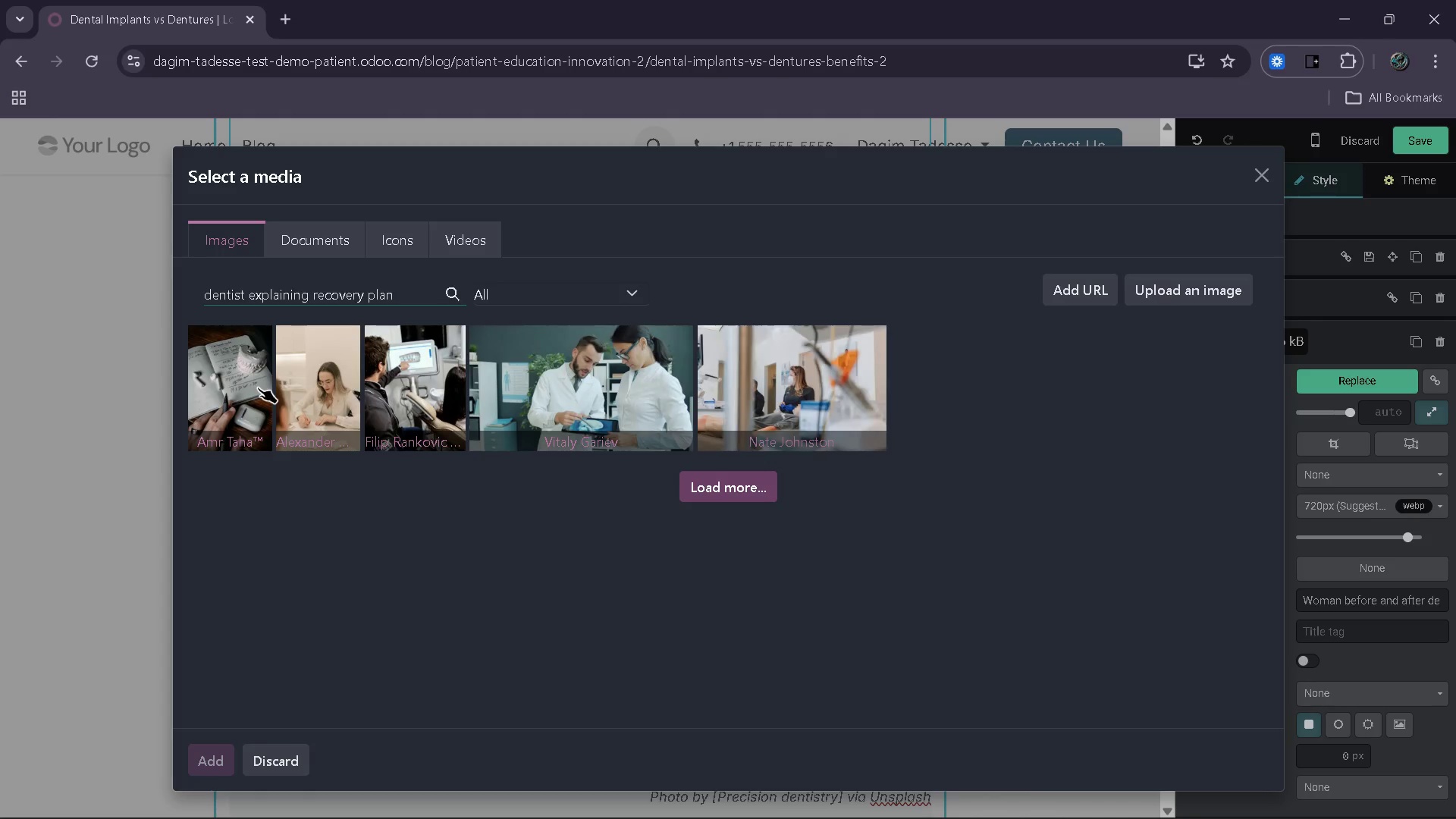 
key(Backspace)
 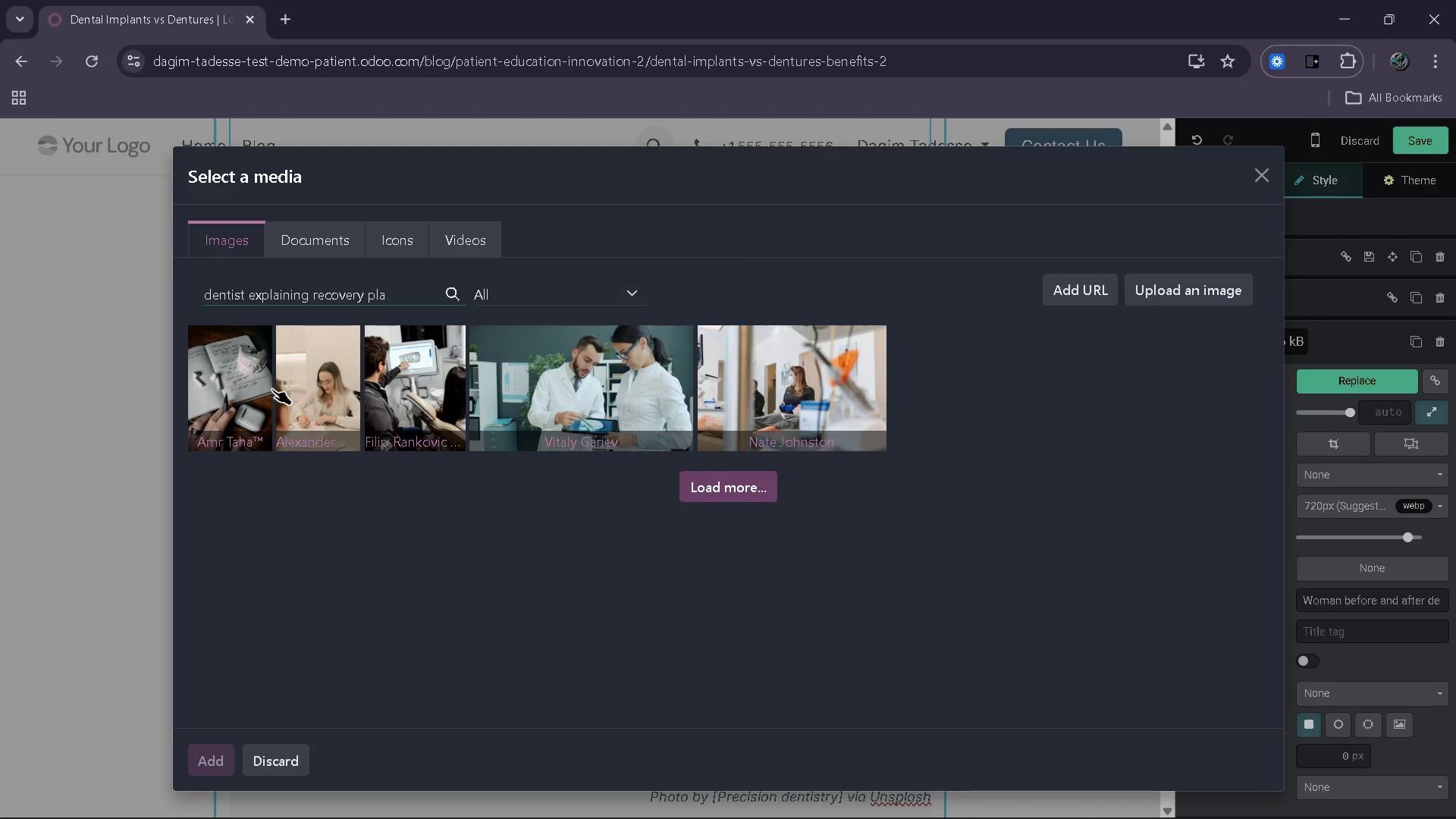 
key(Backspace)
 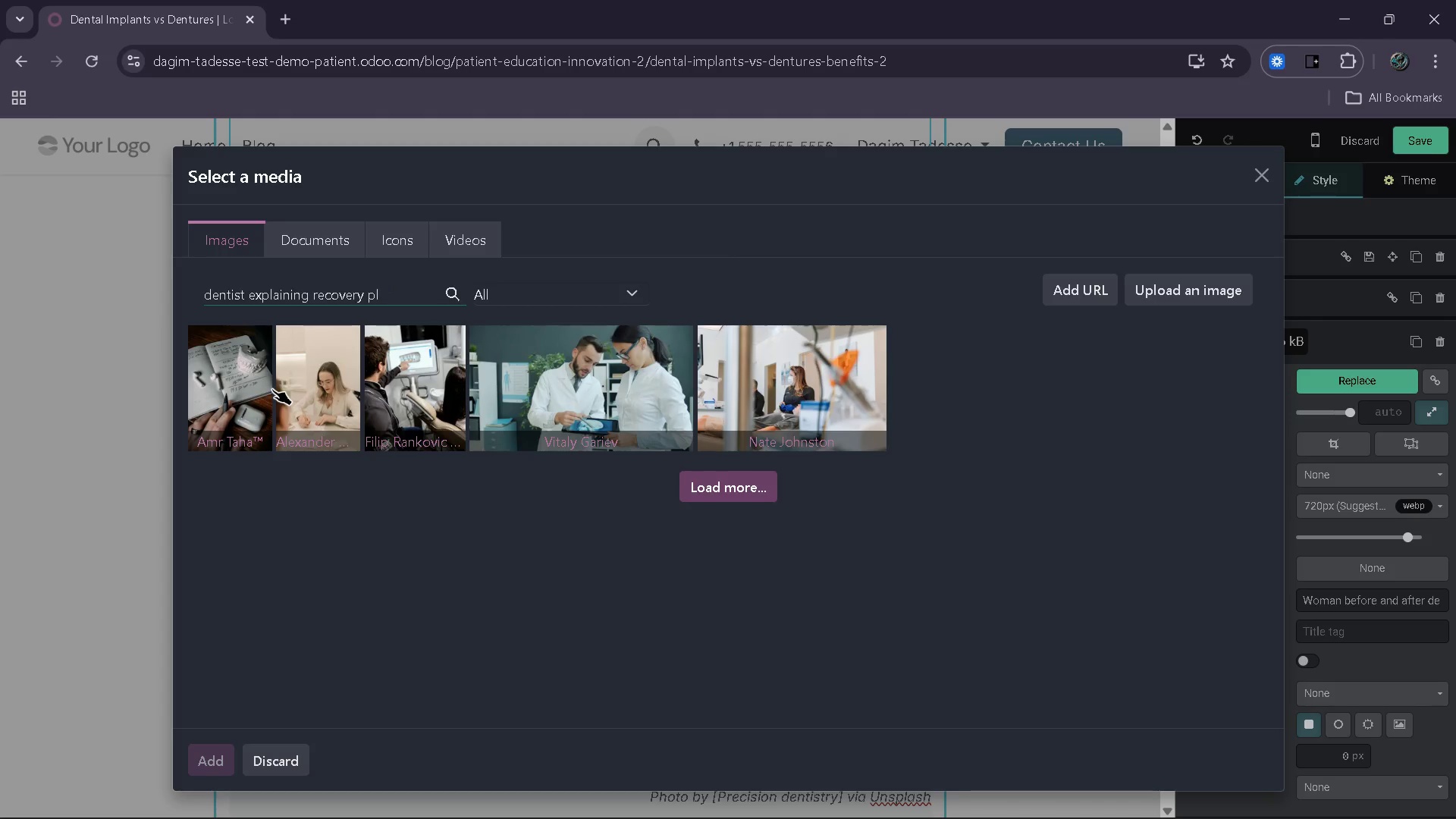 
key(Backspace)
 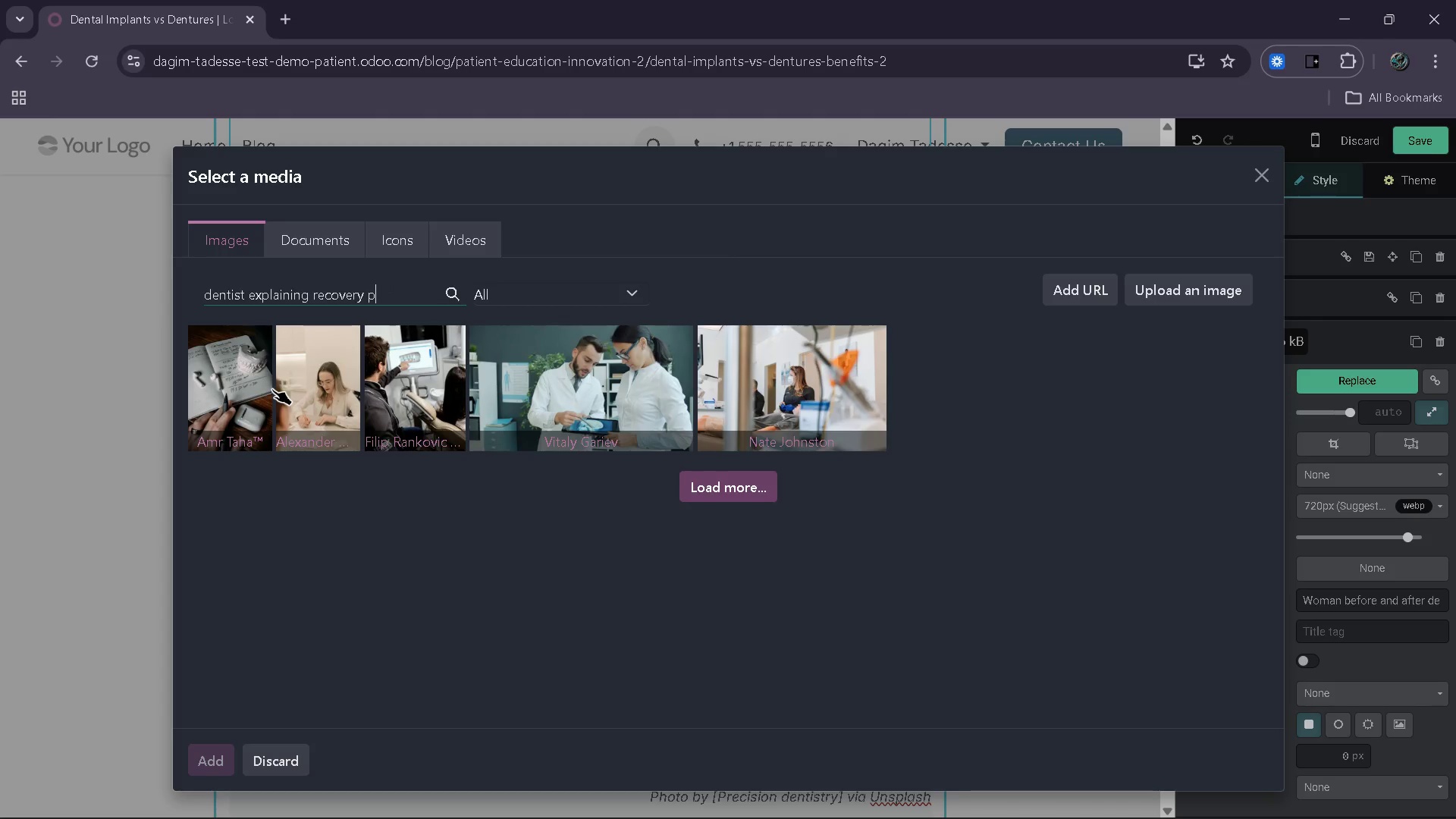 
key(Backspace)
 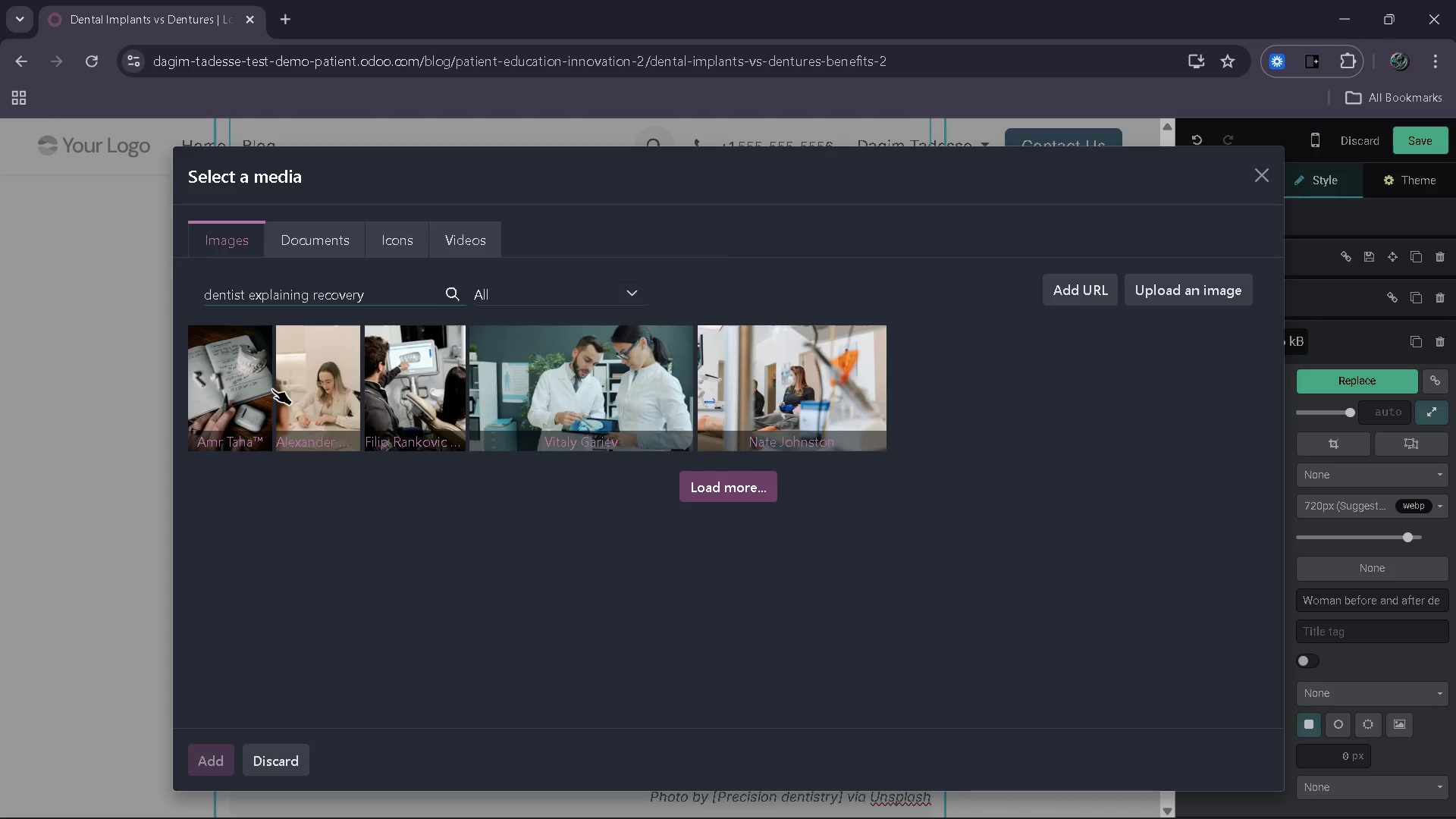 
key(Backspace)
 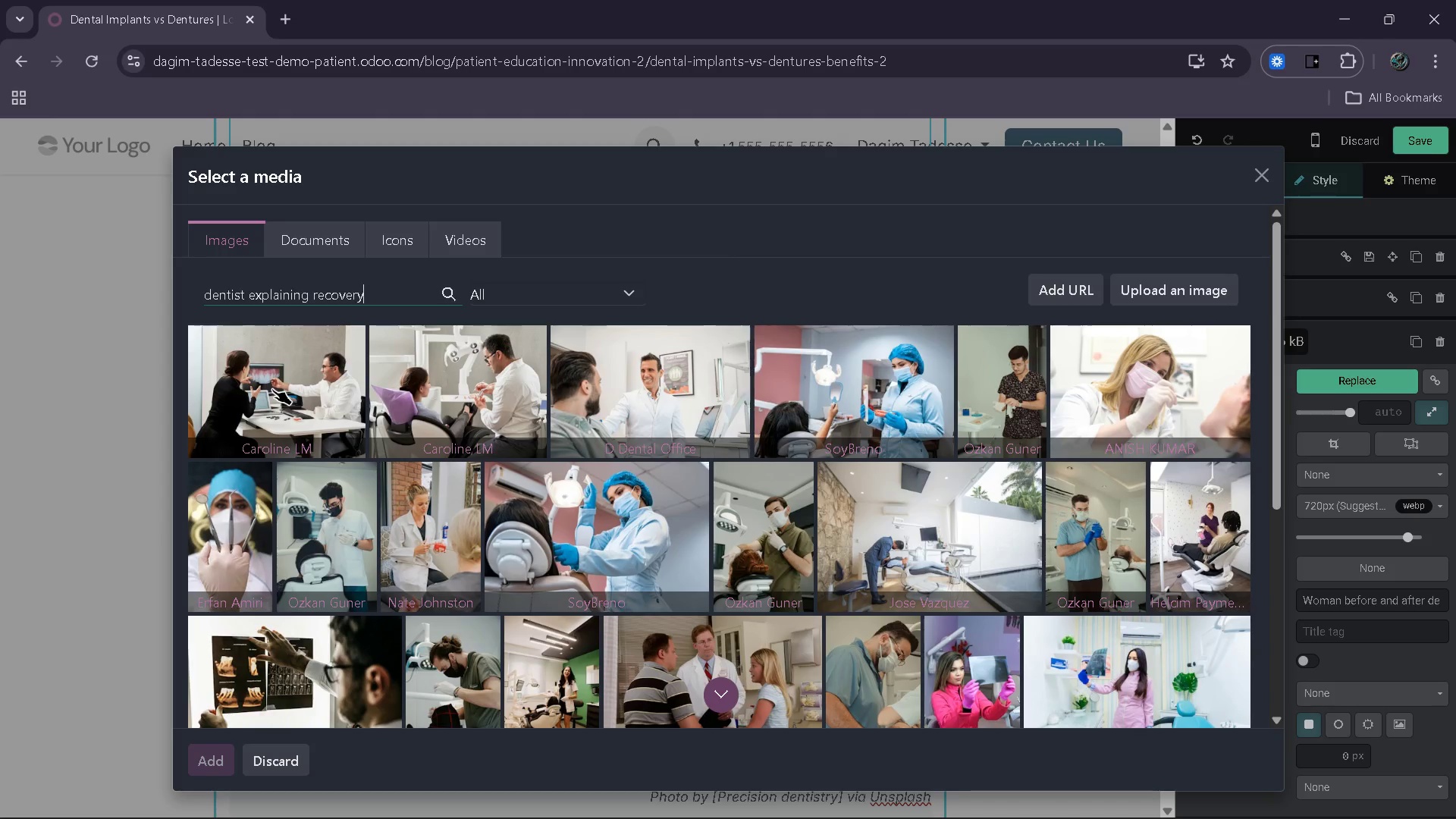 
wait(21.58)
 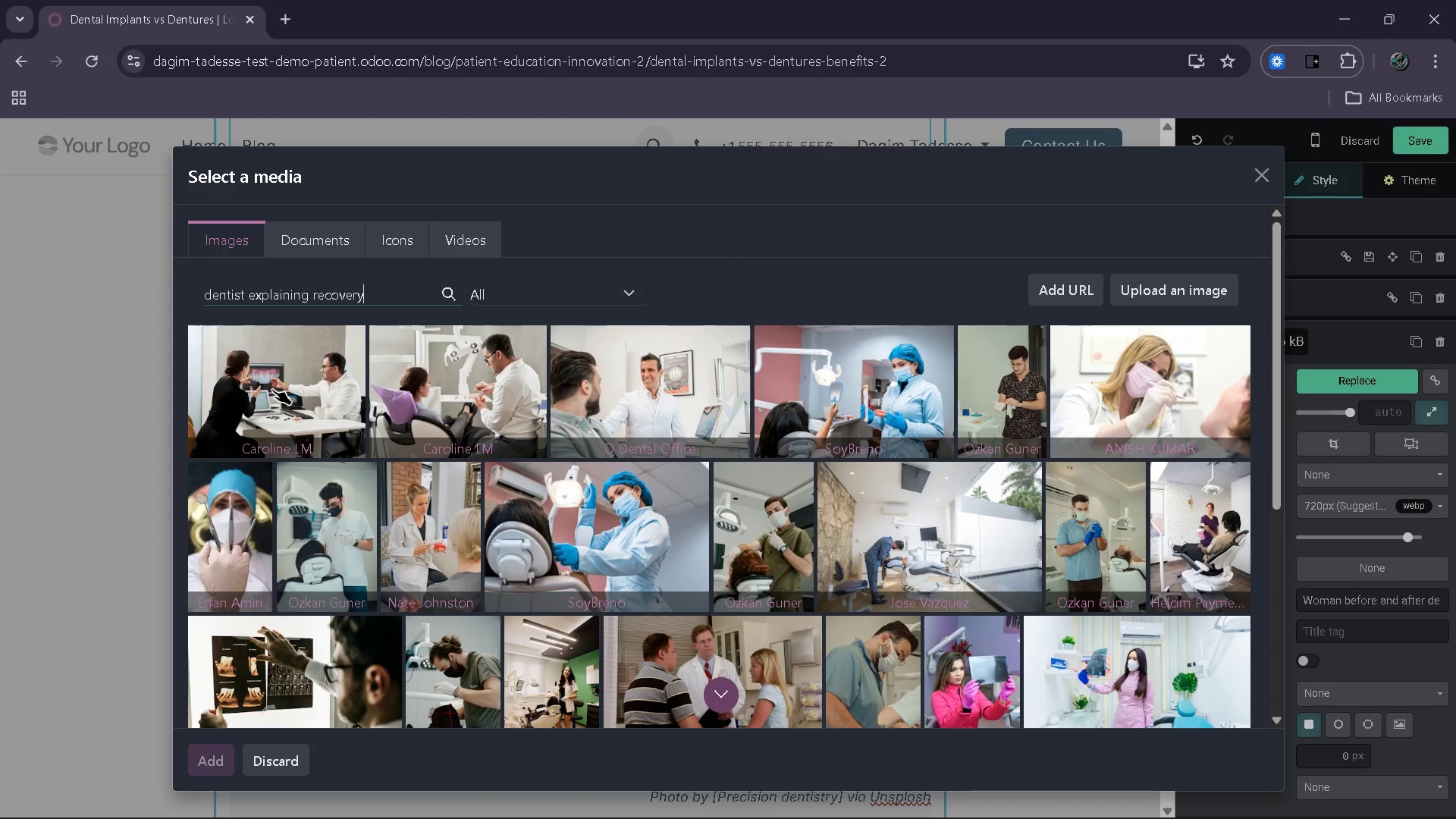 
left_click([284, 406])
 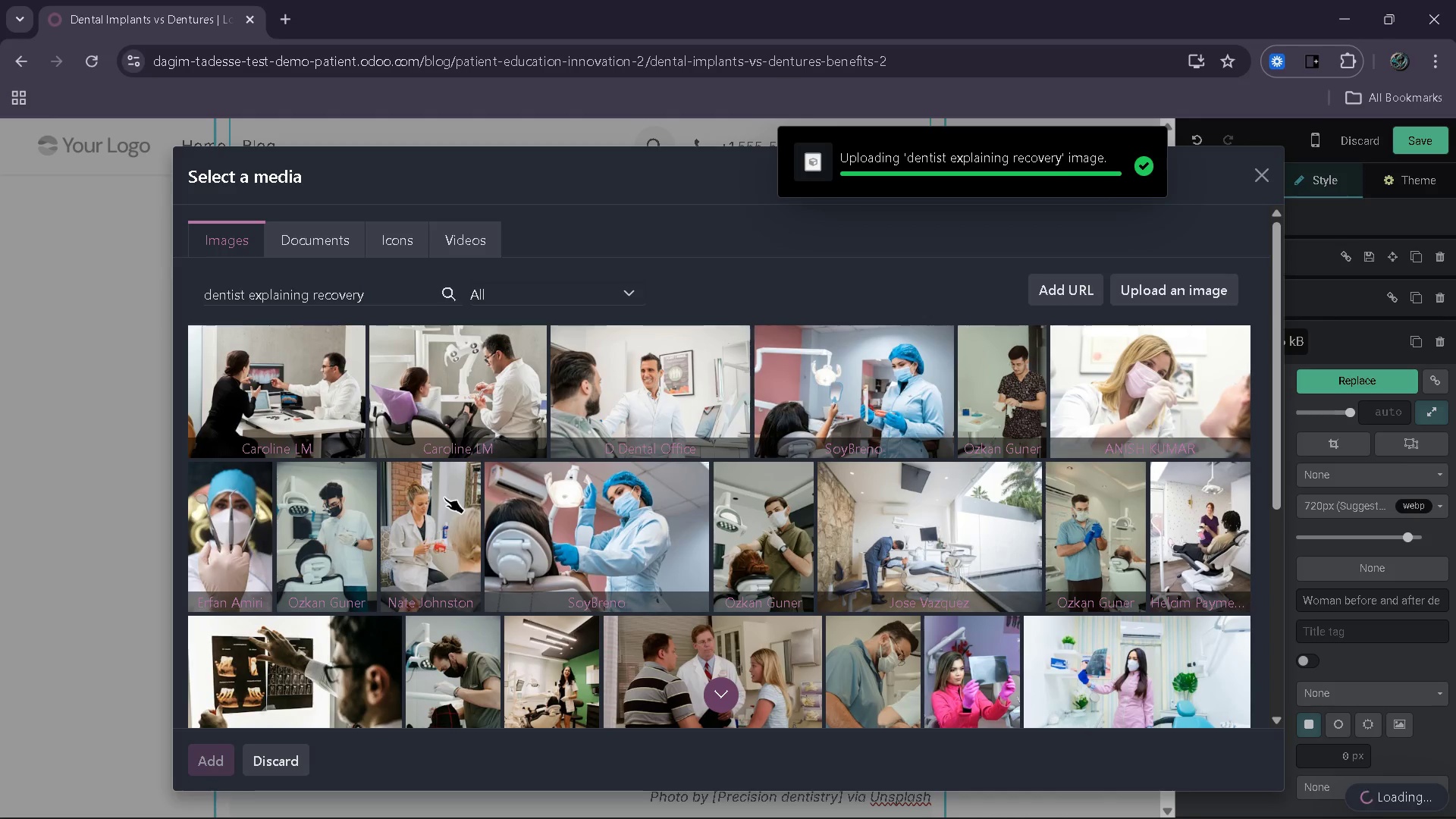 
wait(10.44)
 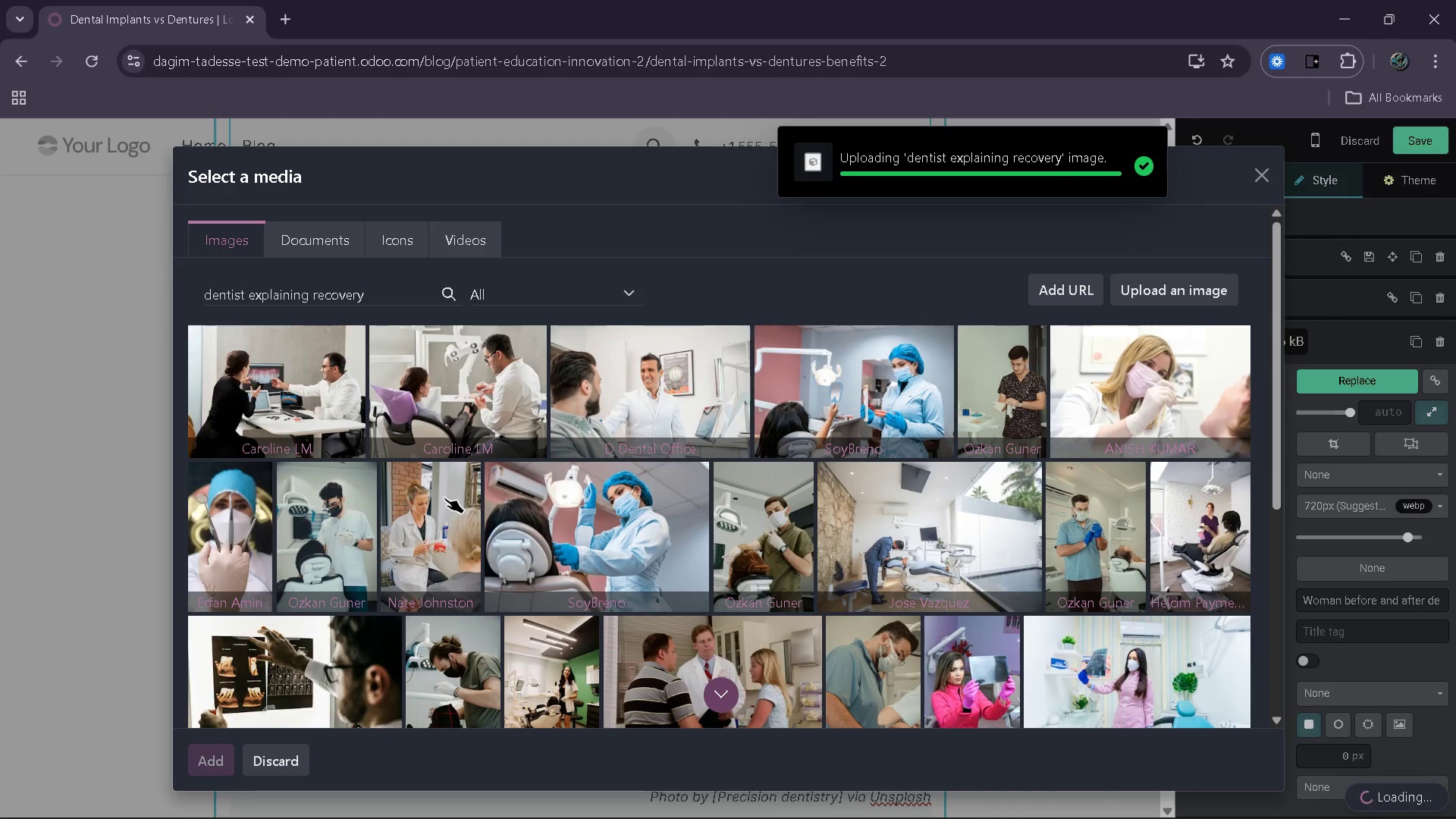 
left_click_drag(start_coordinate=[839, 538], to_coordinate=[719, 541])
 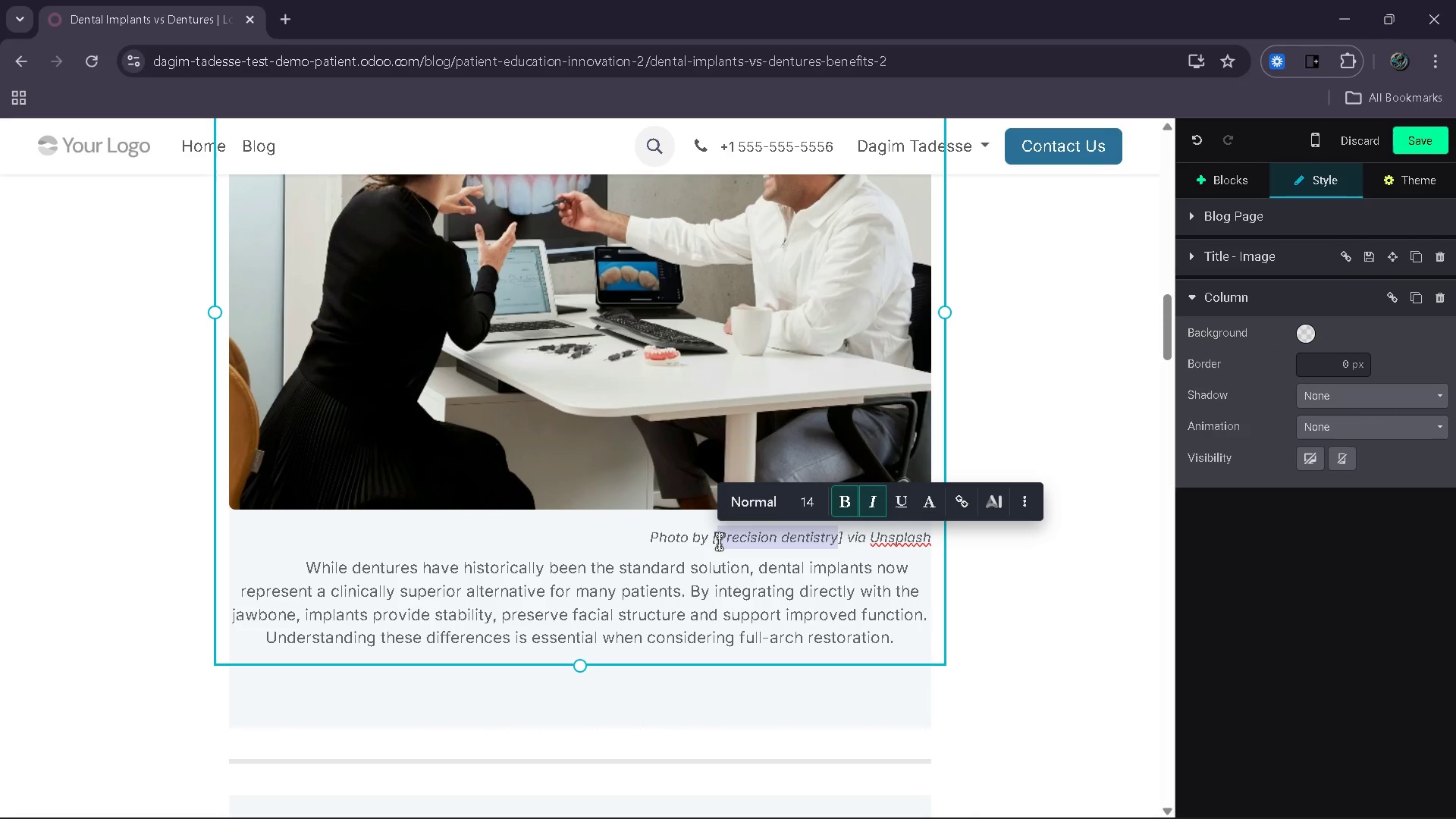 
type(Caroline LM)
 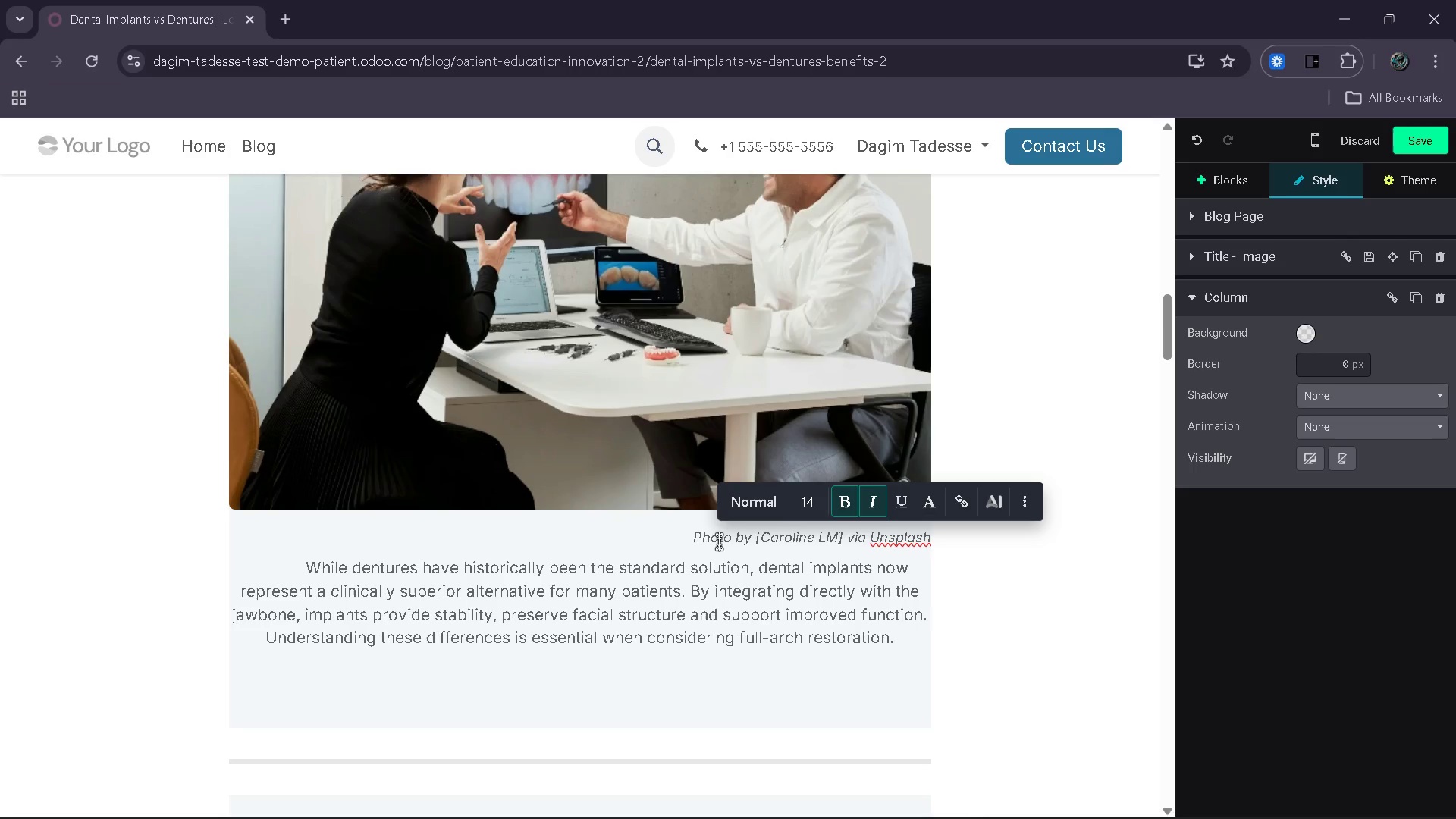 
wait(10.78)
 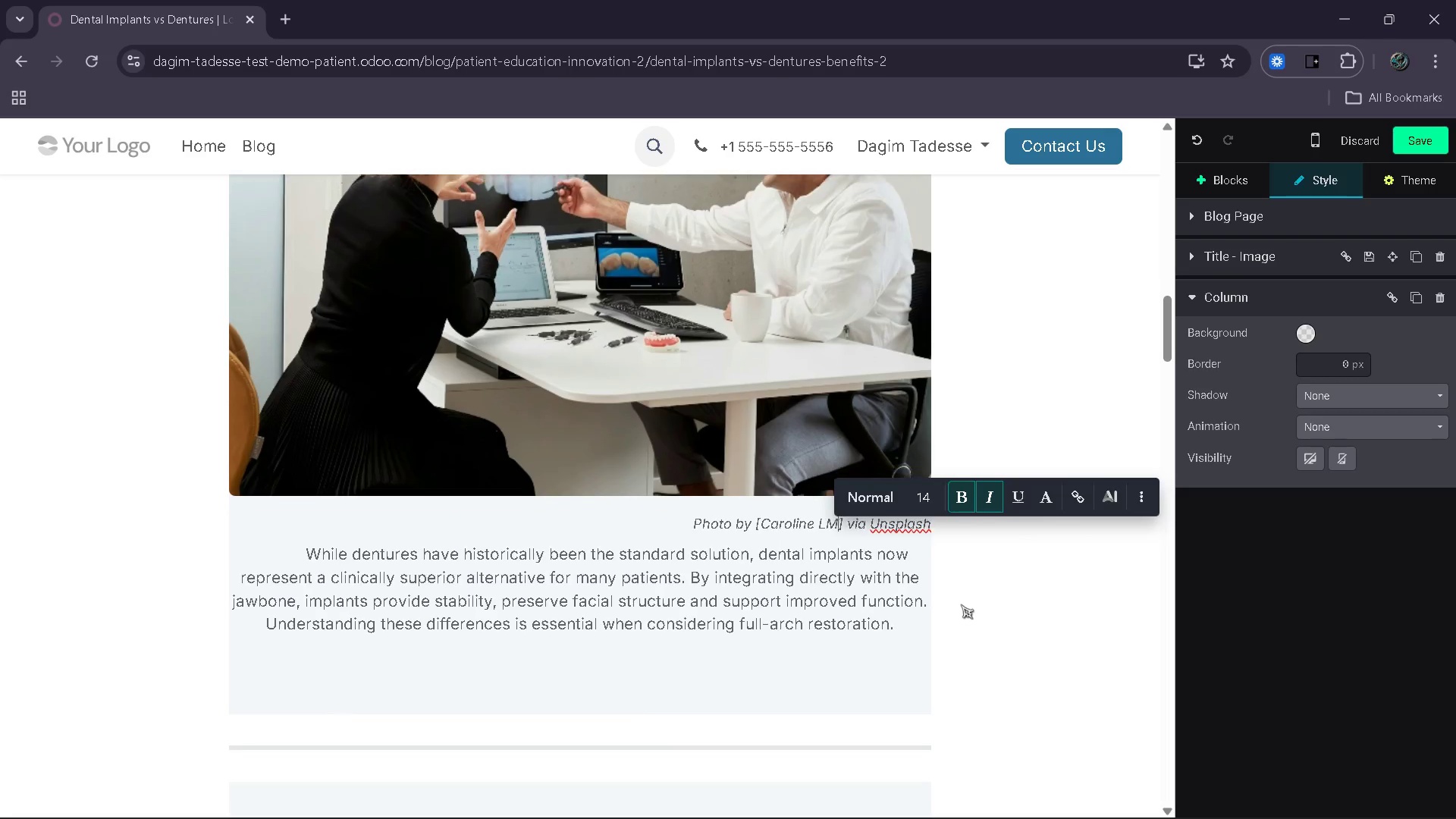 
double_click([723, 420])
 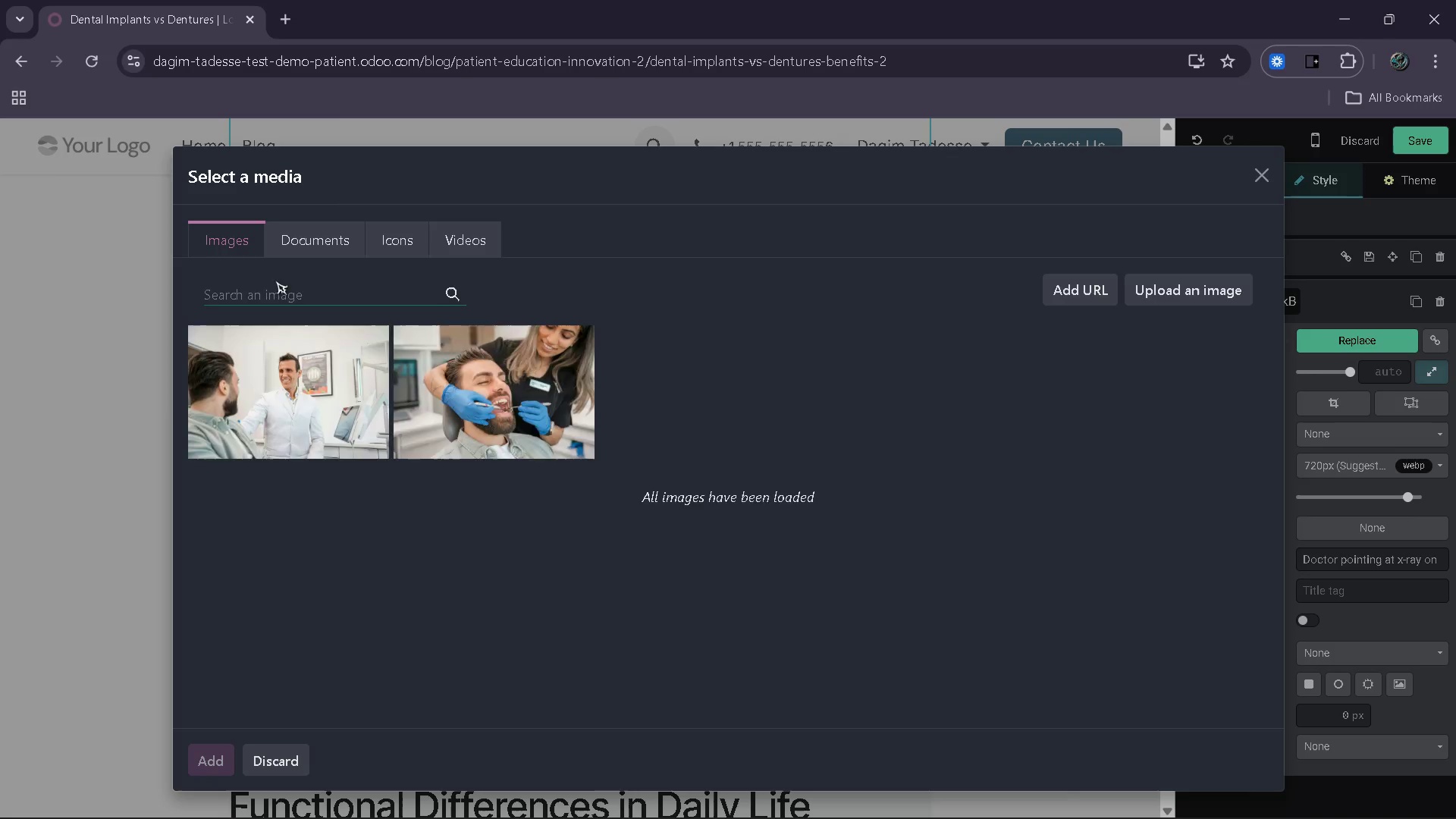 
wait(5.5)
 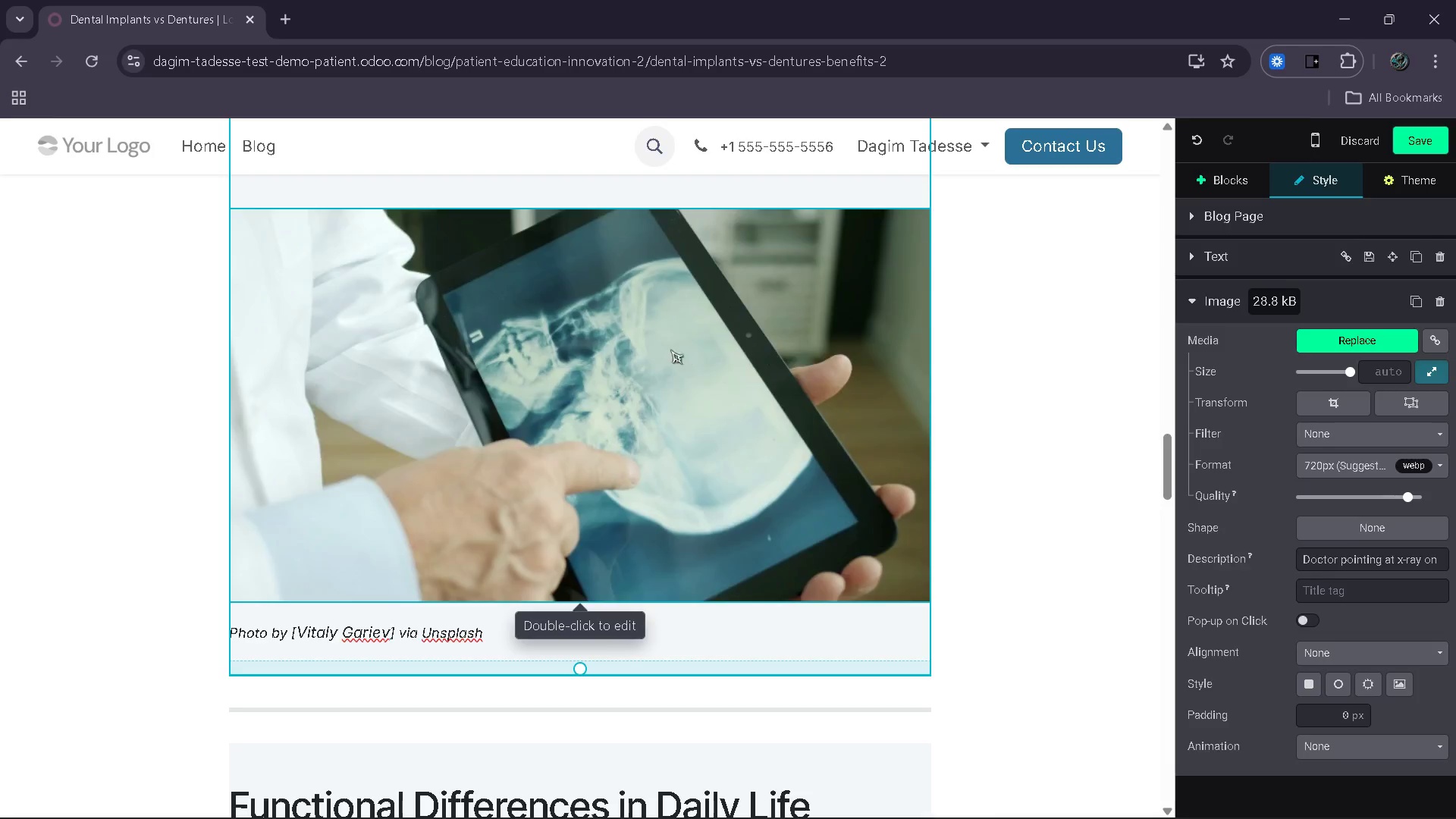 
type(cold compress swelling face )
 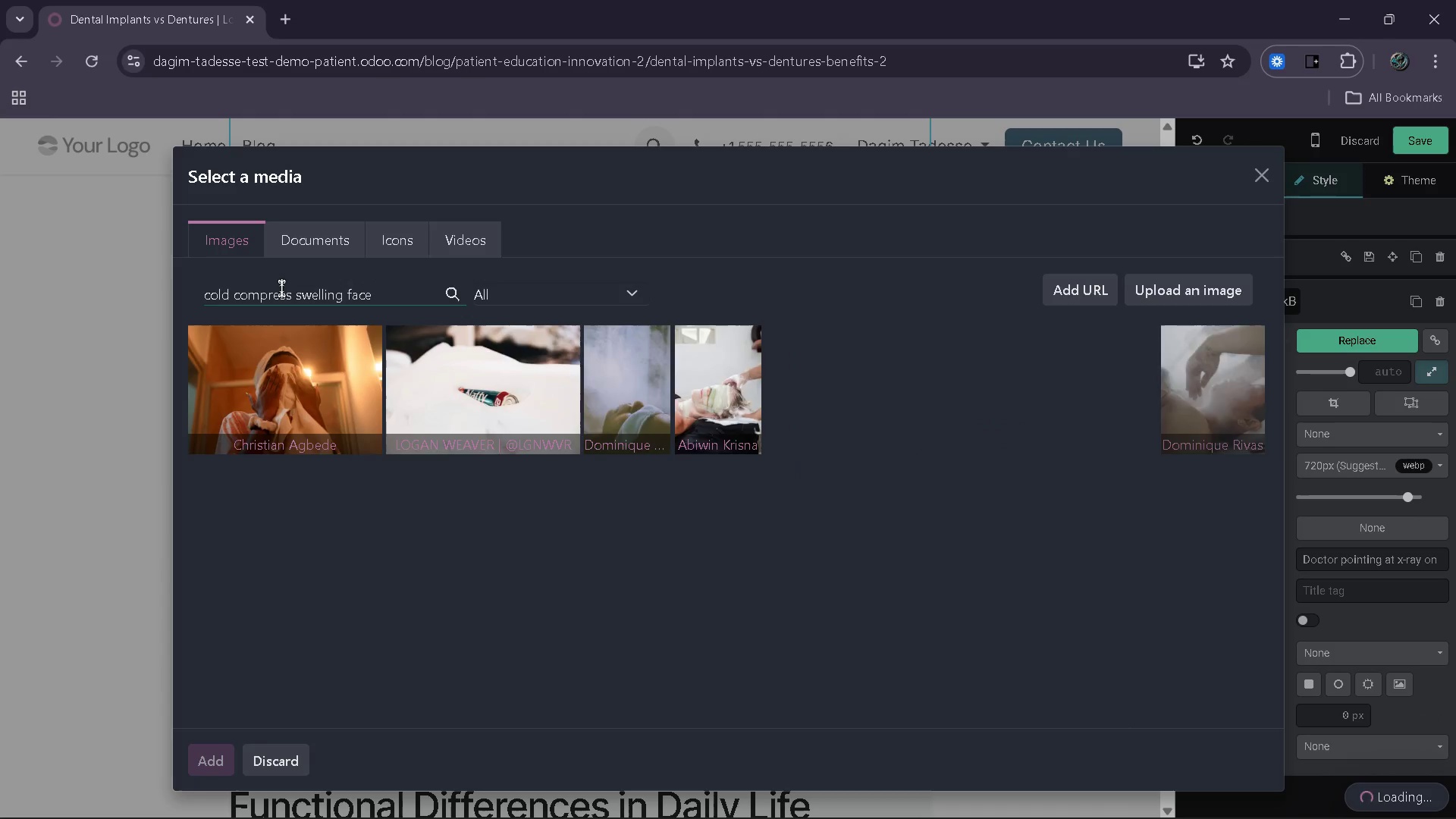 
type(dental)
 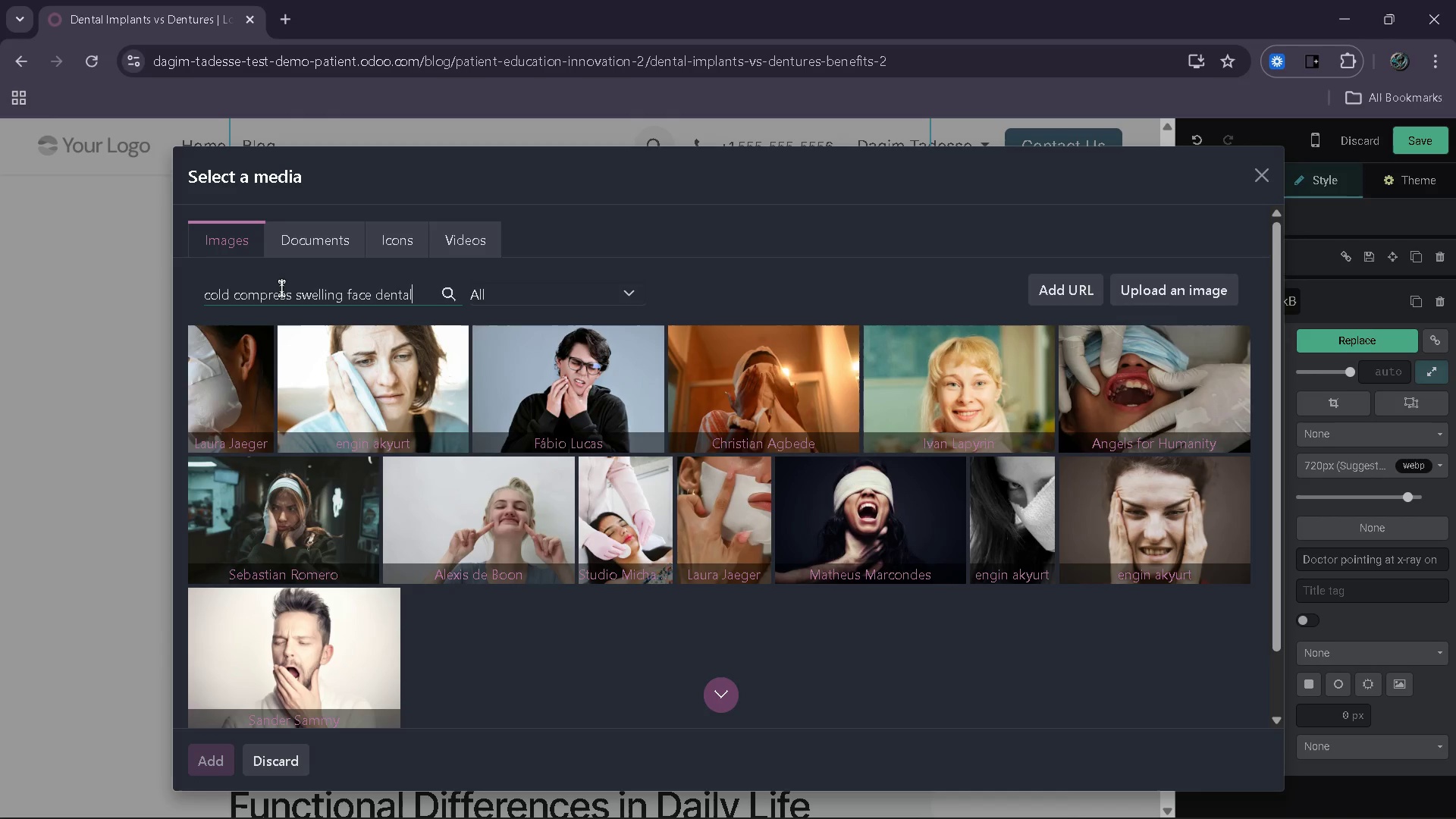 
wait(17.86)
 